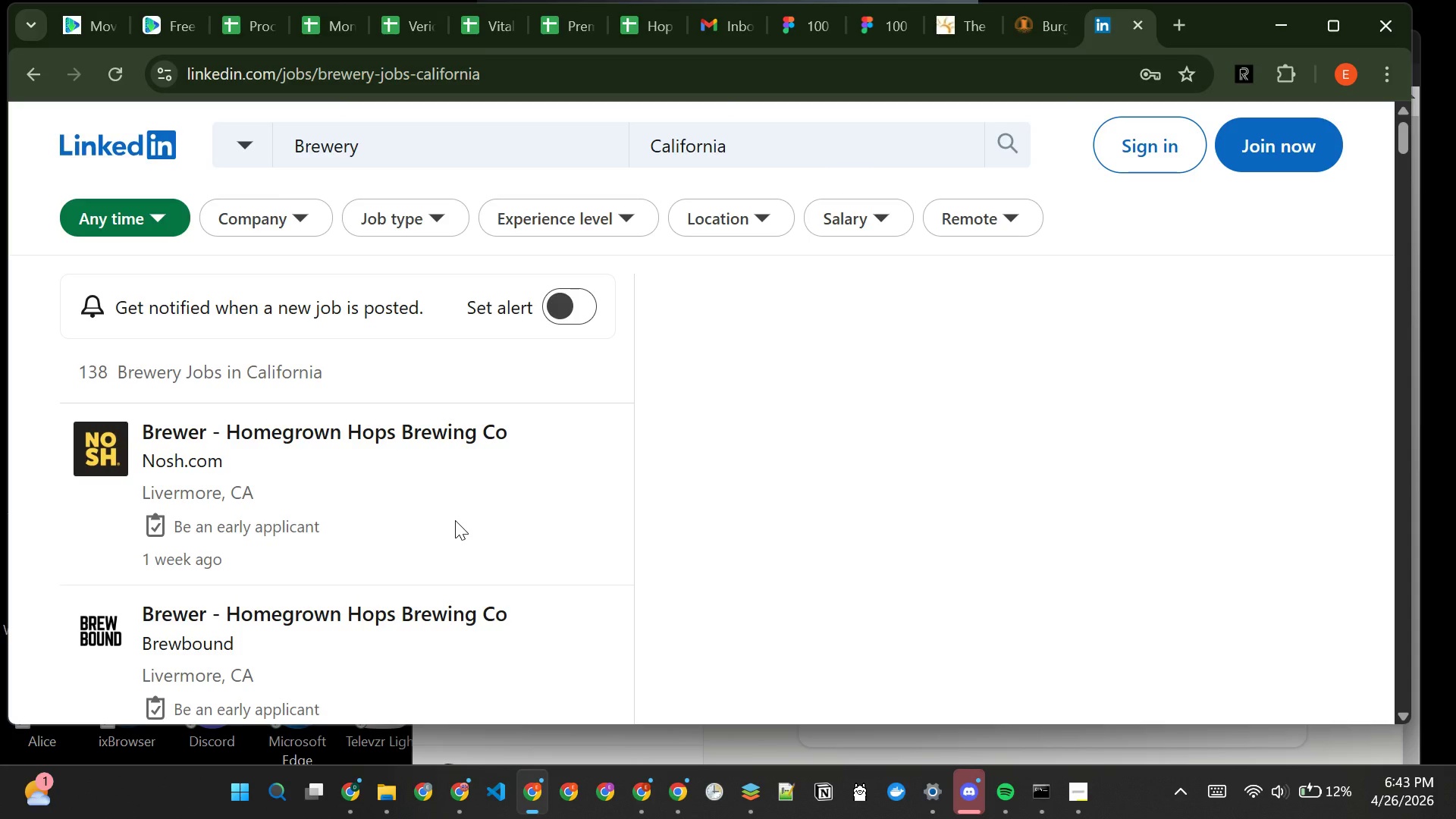 
left_click([455, 520])
 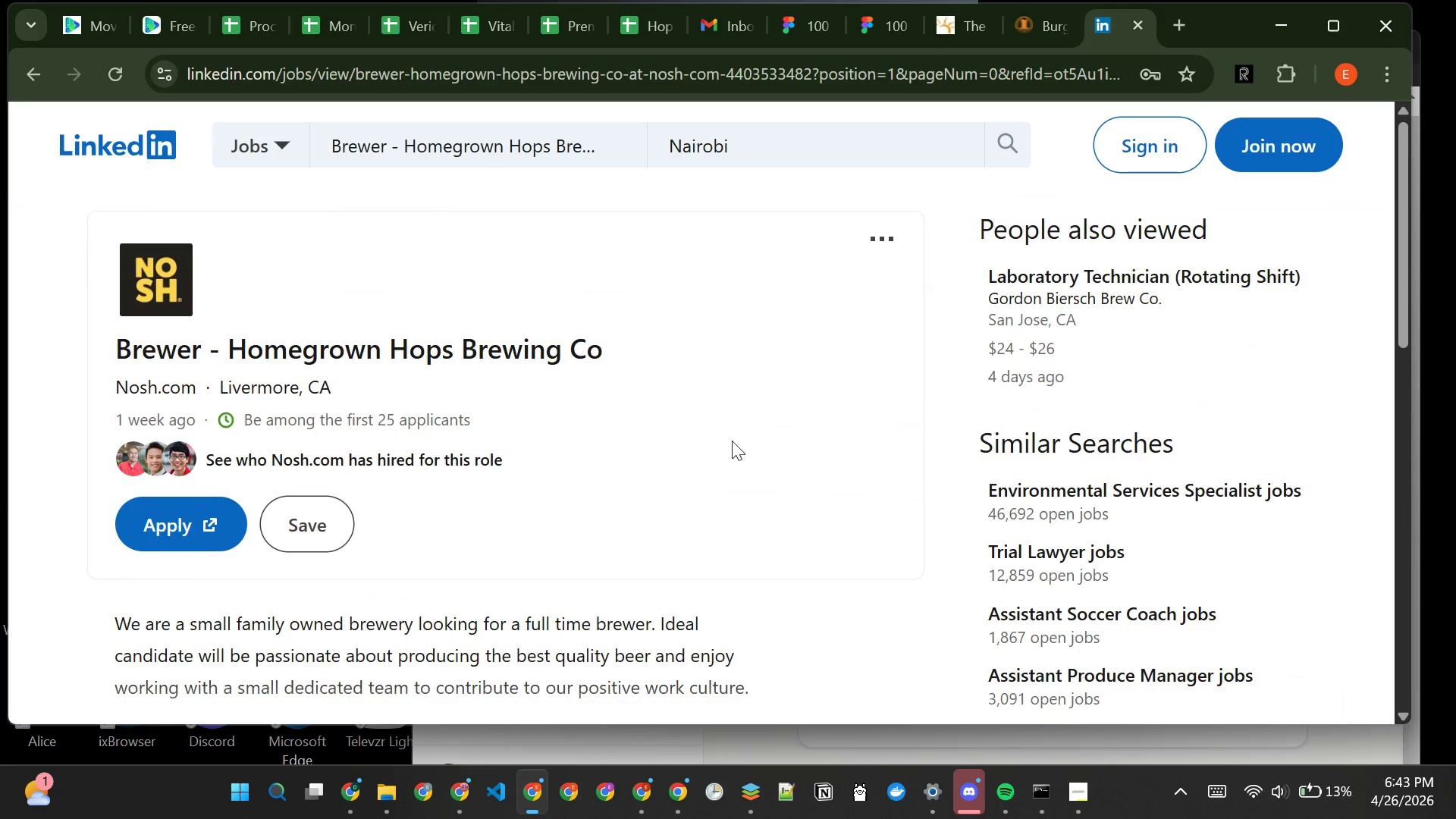 
wait(19.41)
 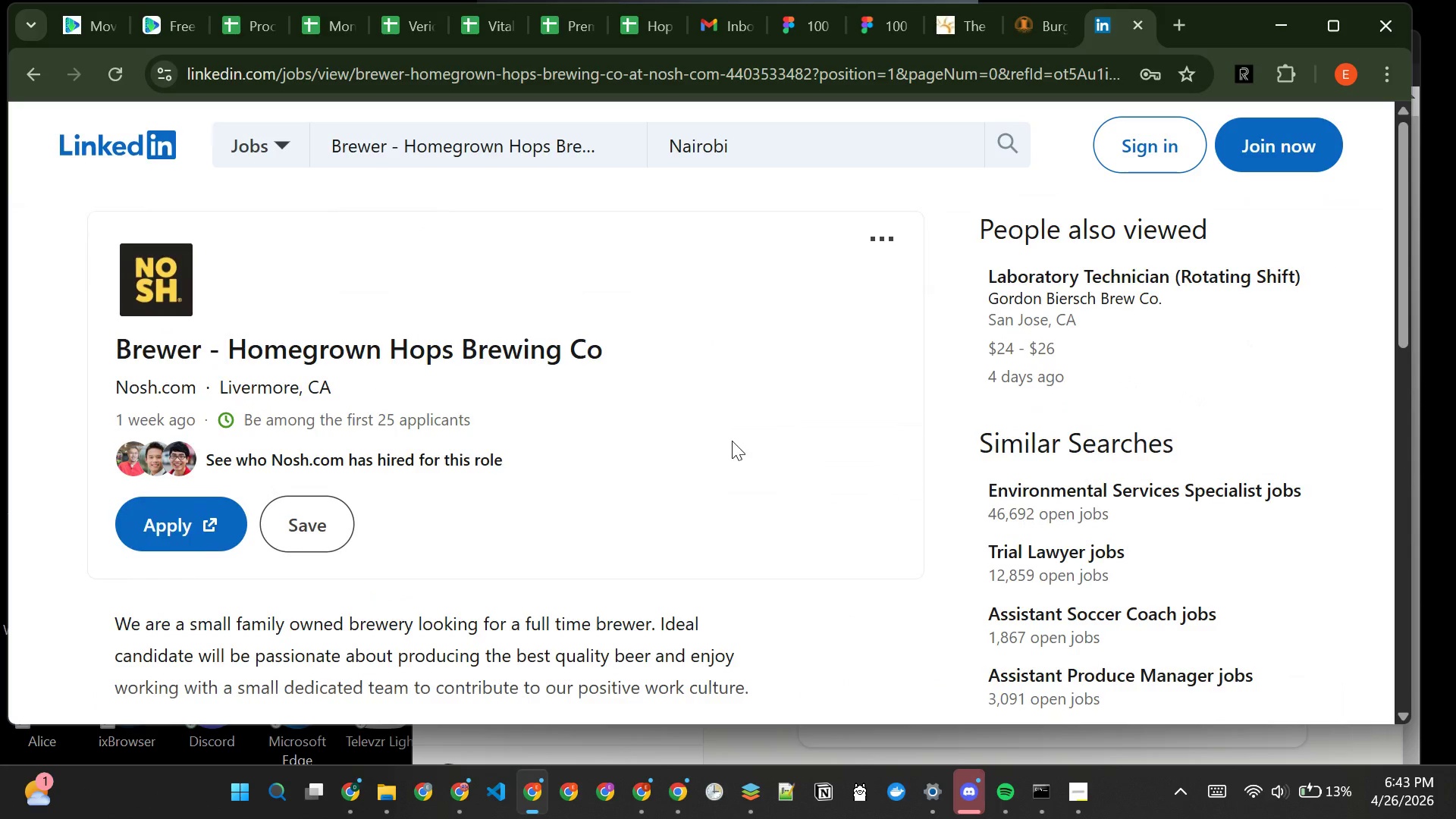 
left_click([162, 240])
 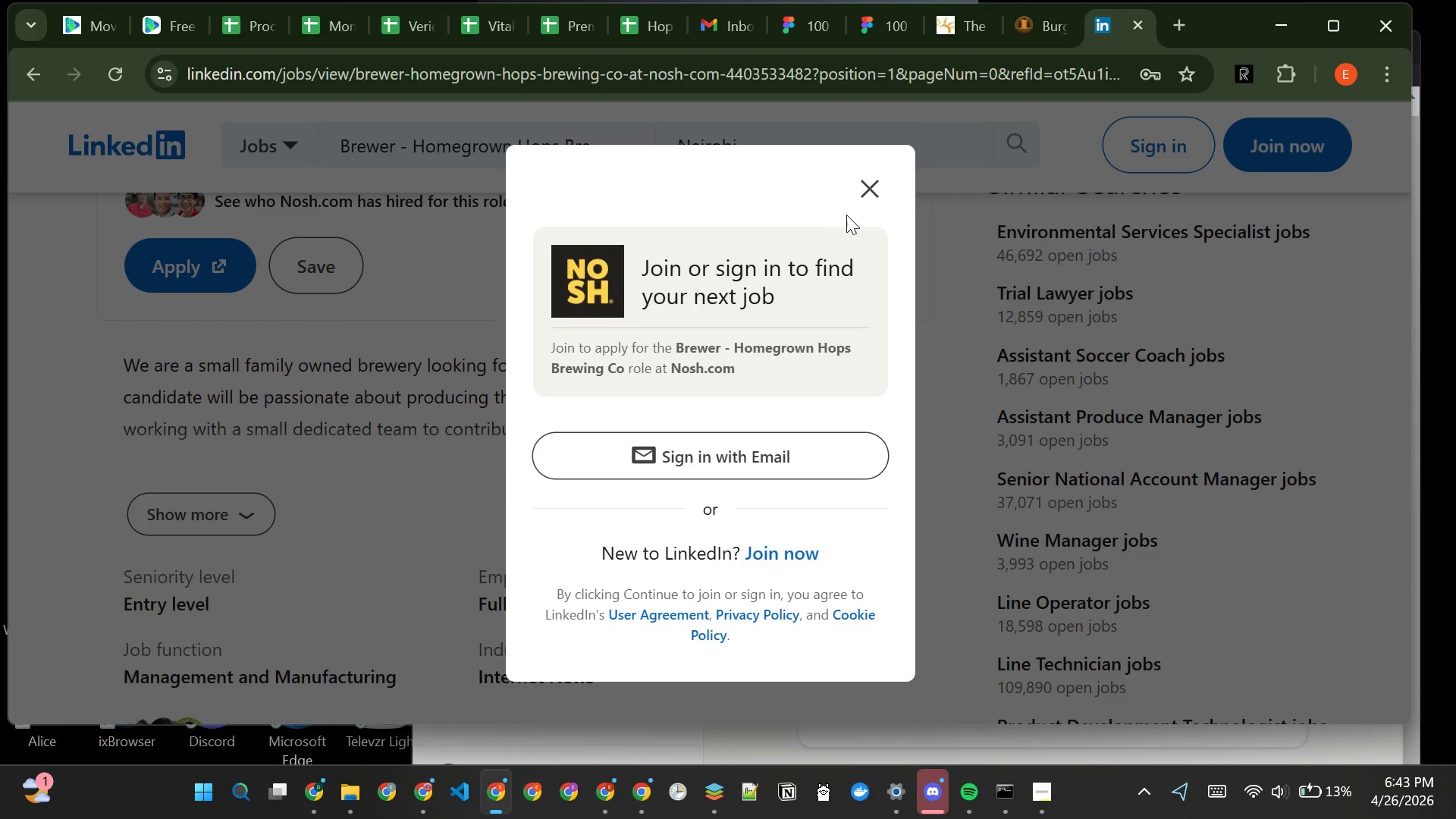 
left_click([858, 204])
 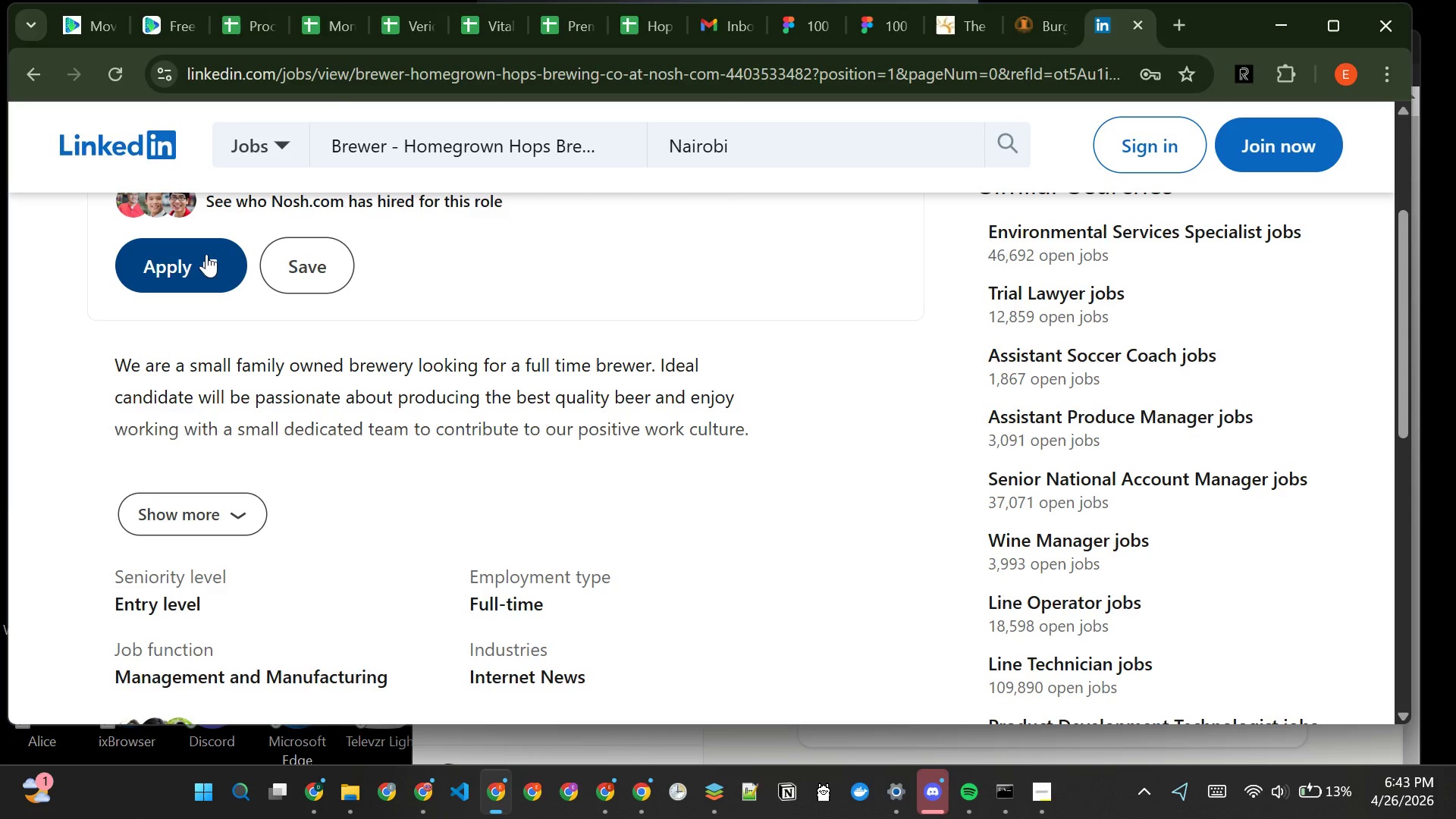 
left_click([193, 254])
 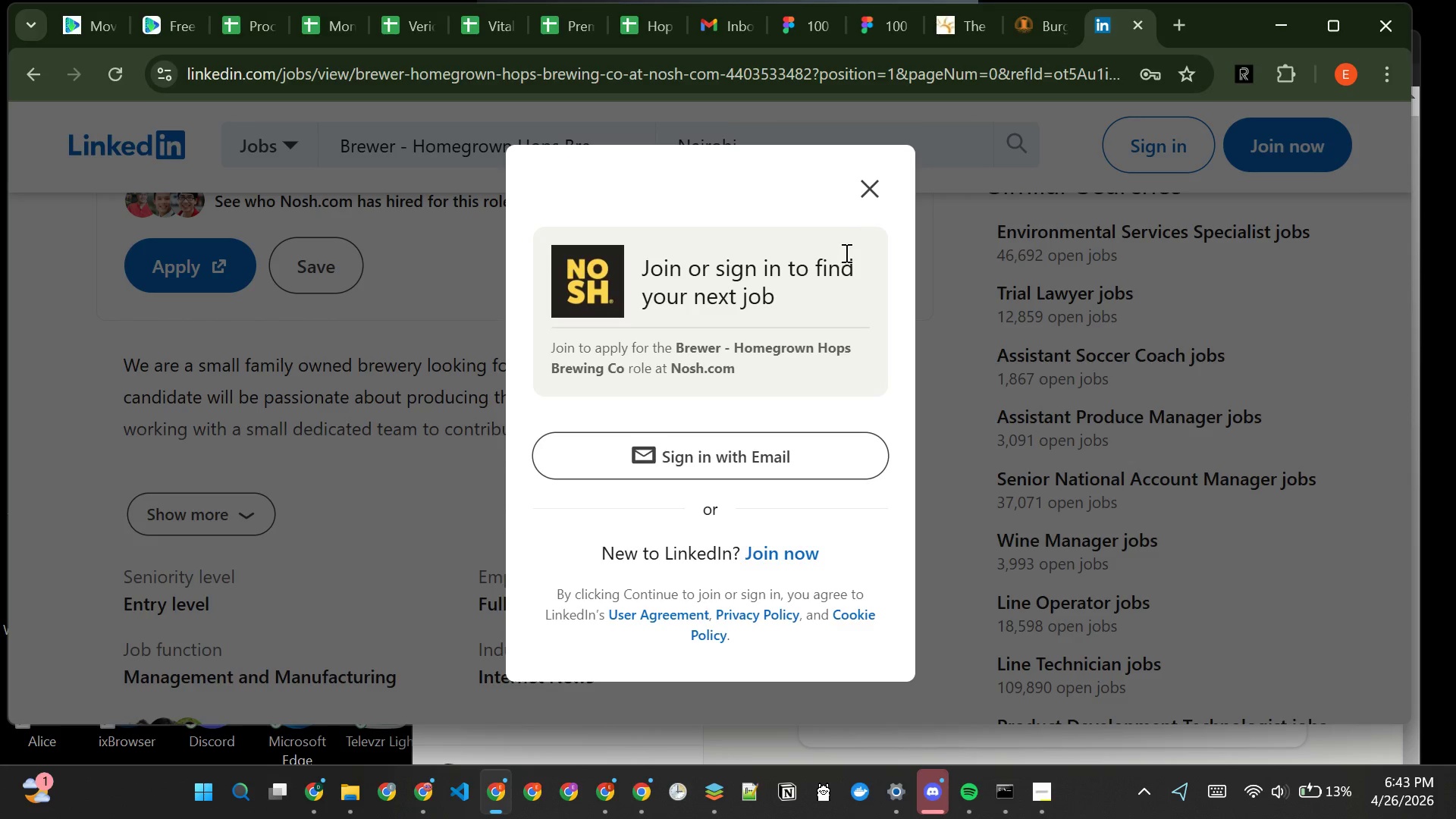 
left_click([867, 193])
 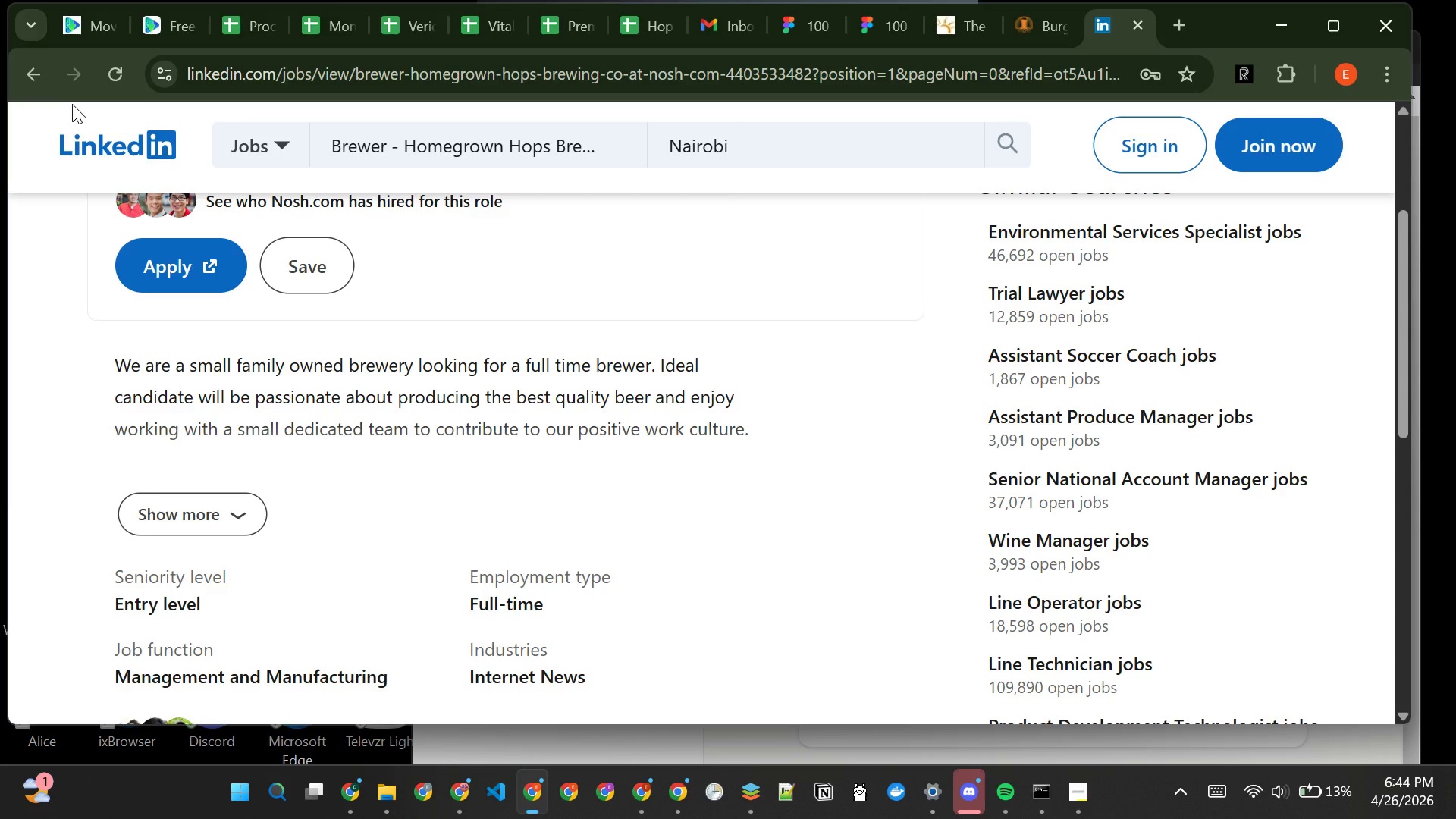 
wait(7.11)
 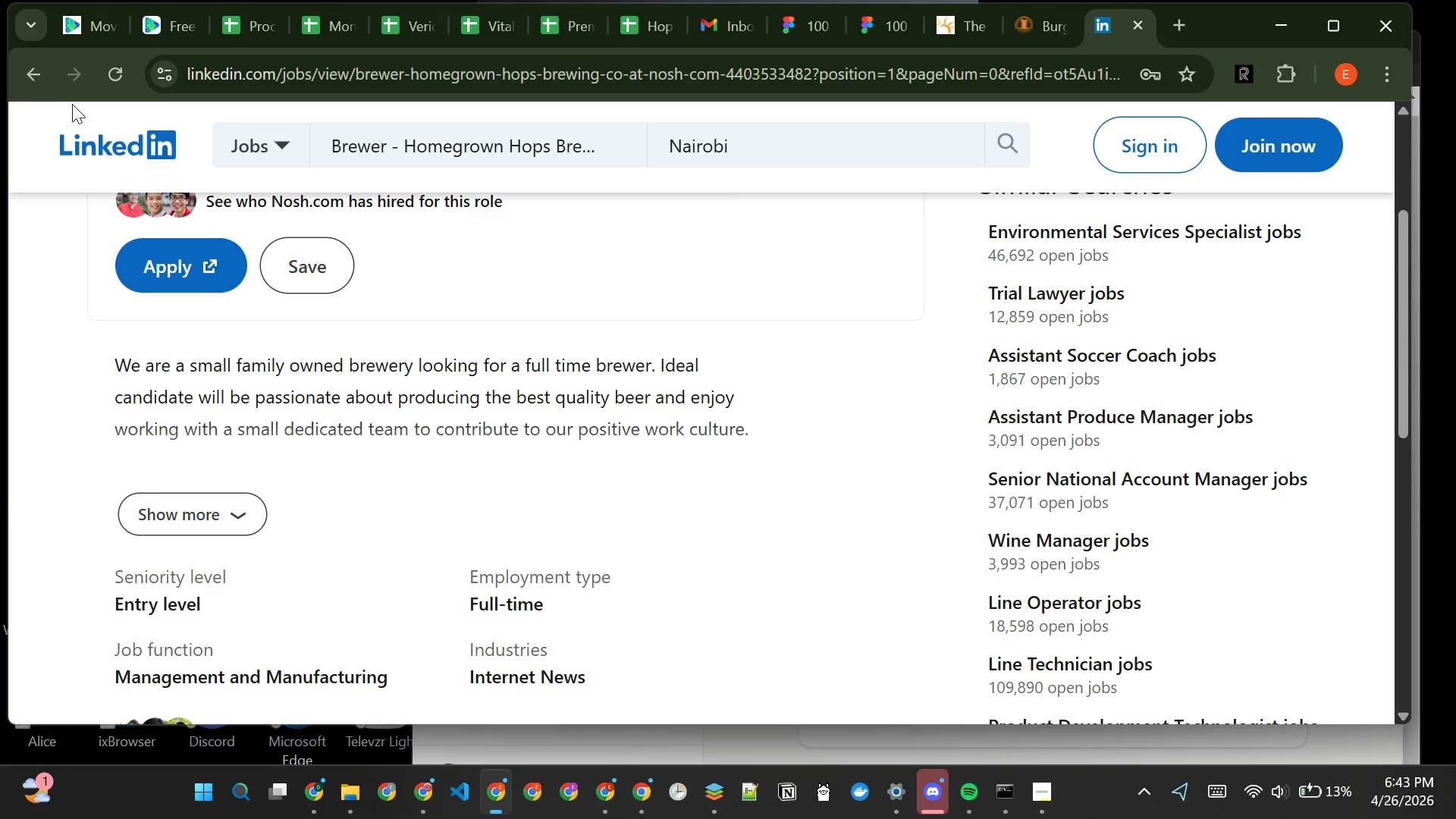 
left_click([37, 71])
 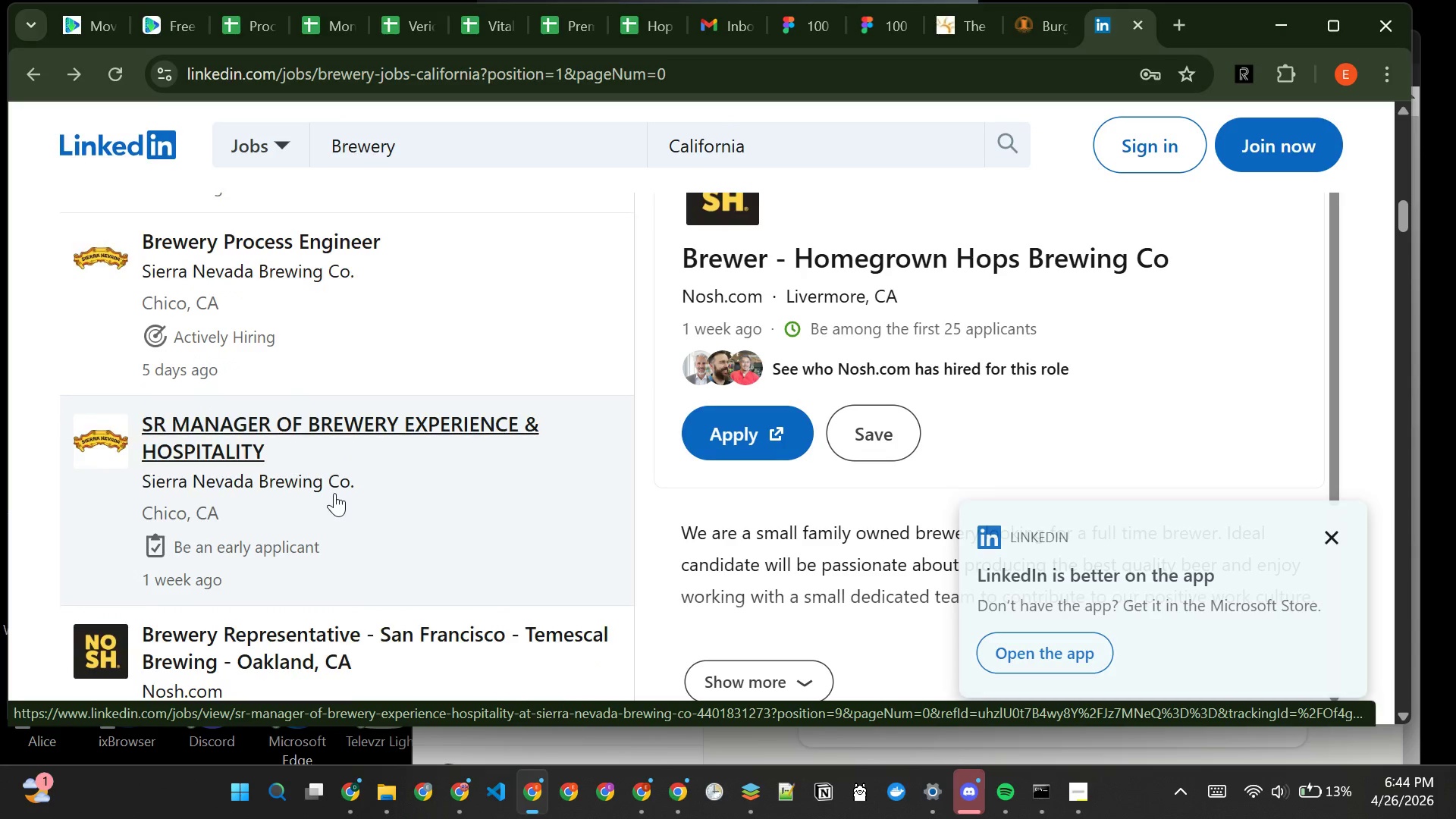 
wait(17.8)
 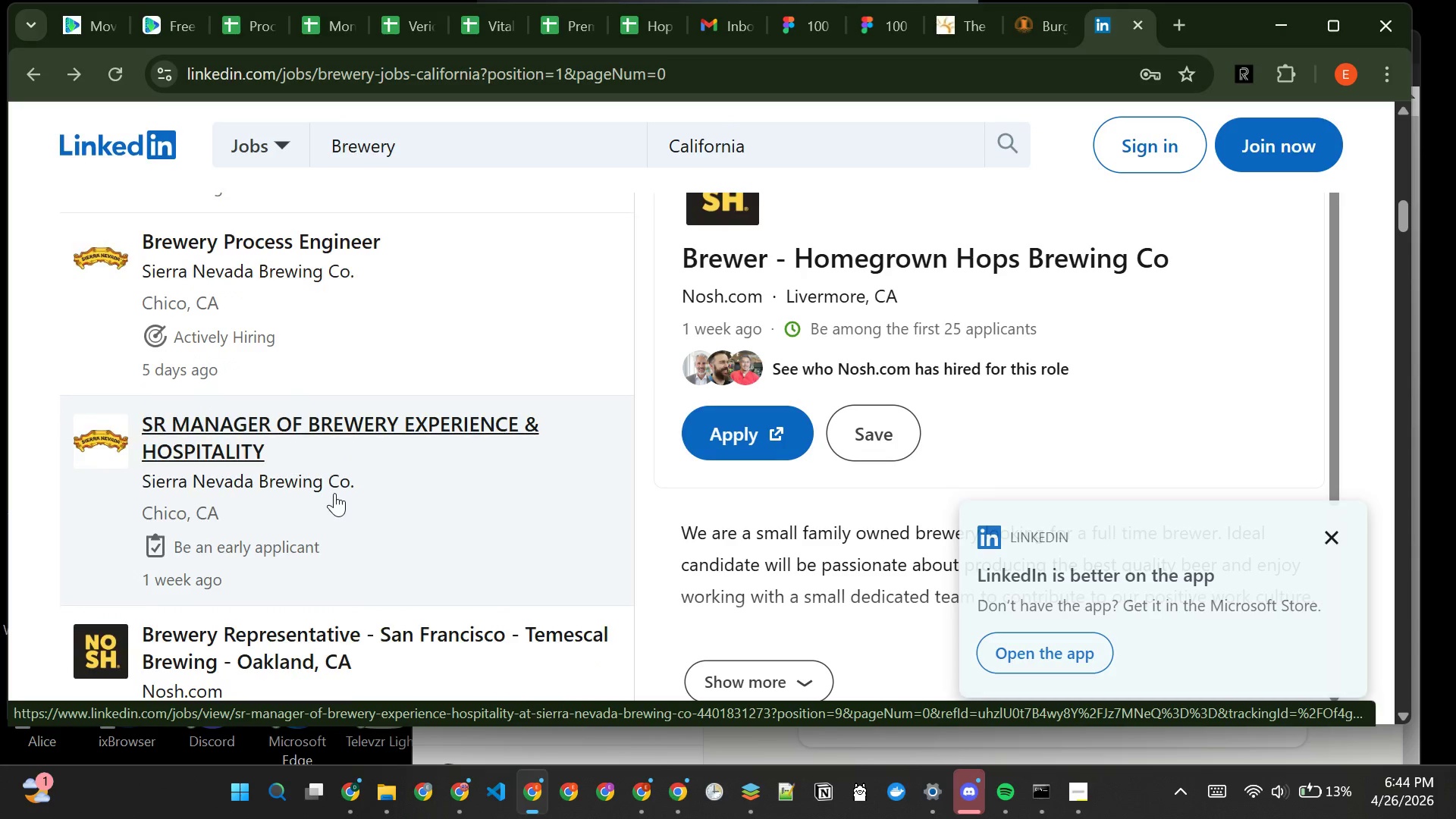 
left_click([39, 74])
 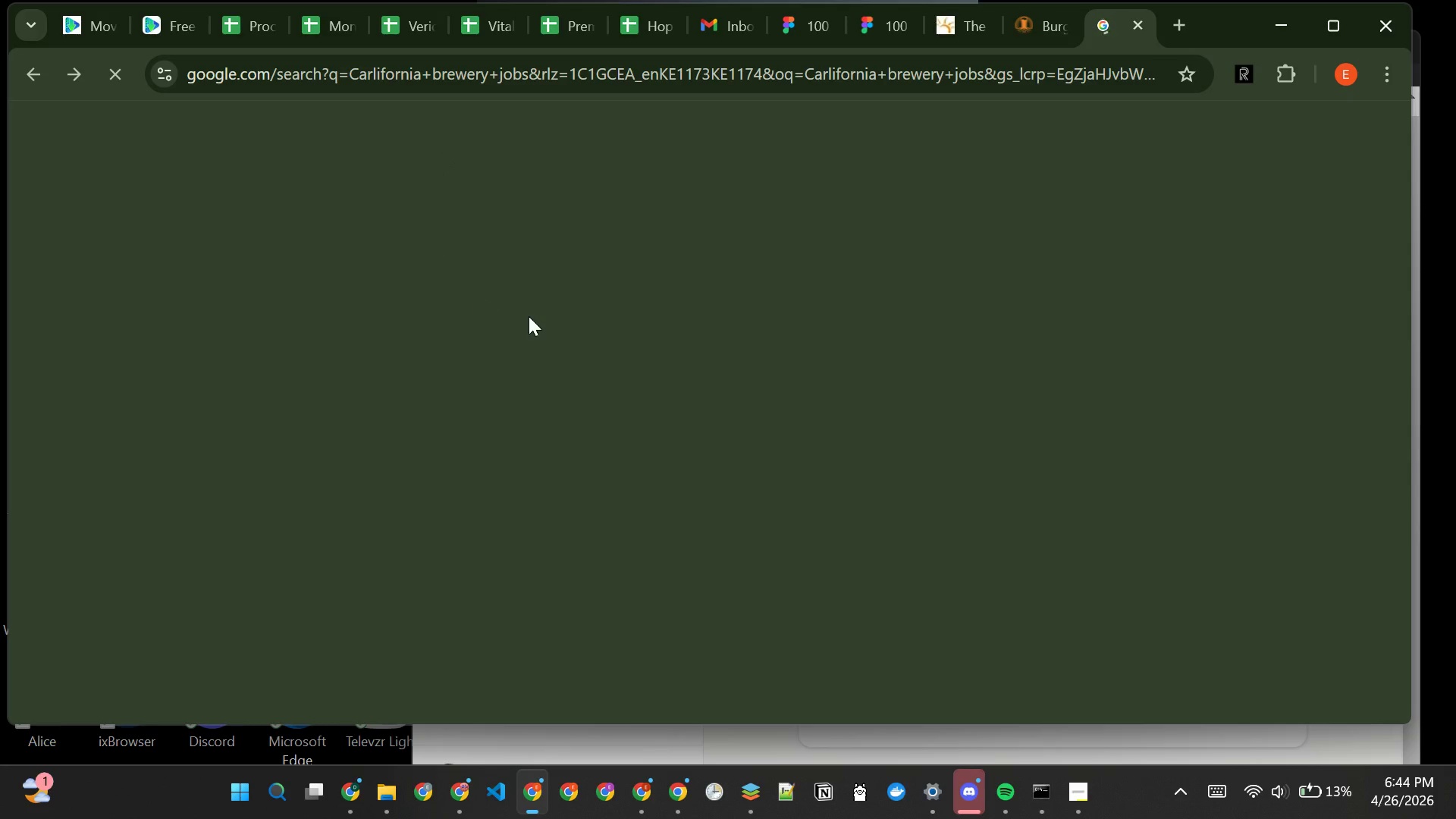 
mouse_move([661, 369])
 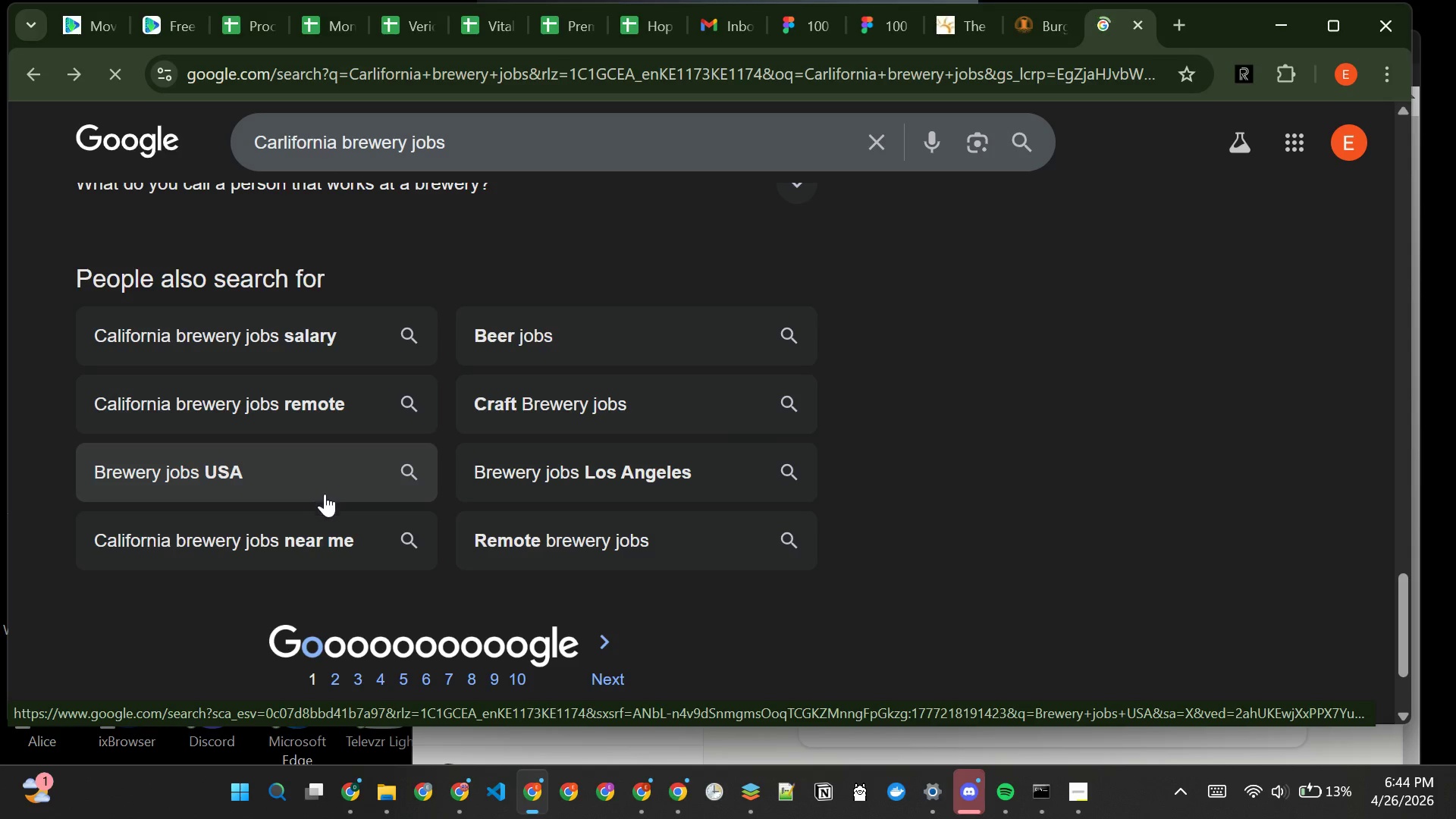 
wait(8.57)
 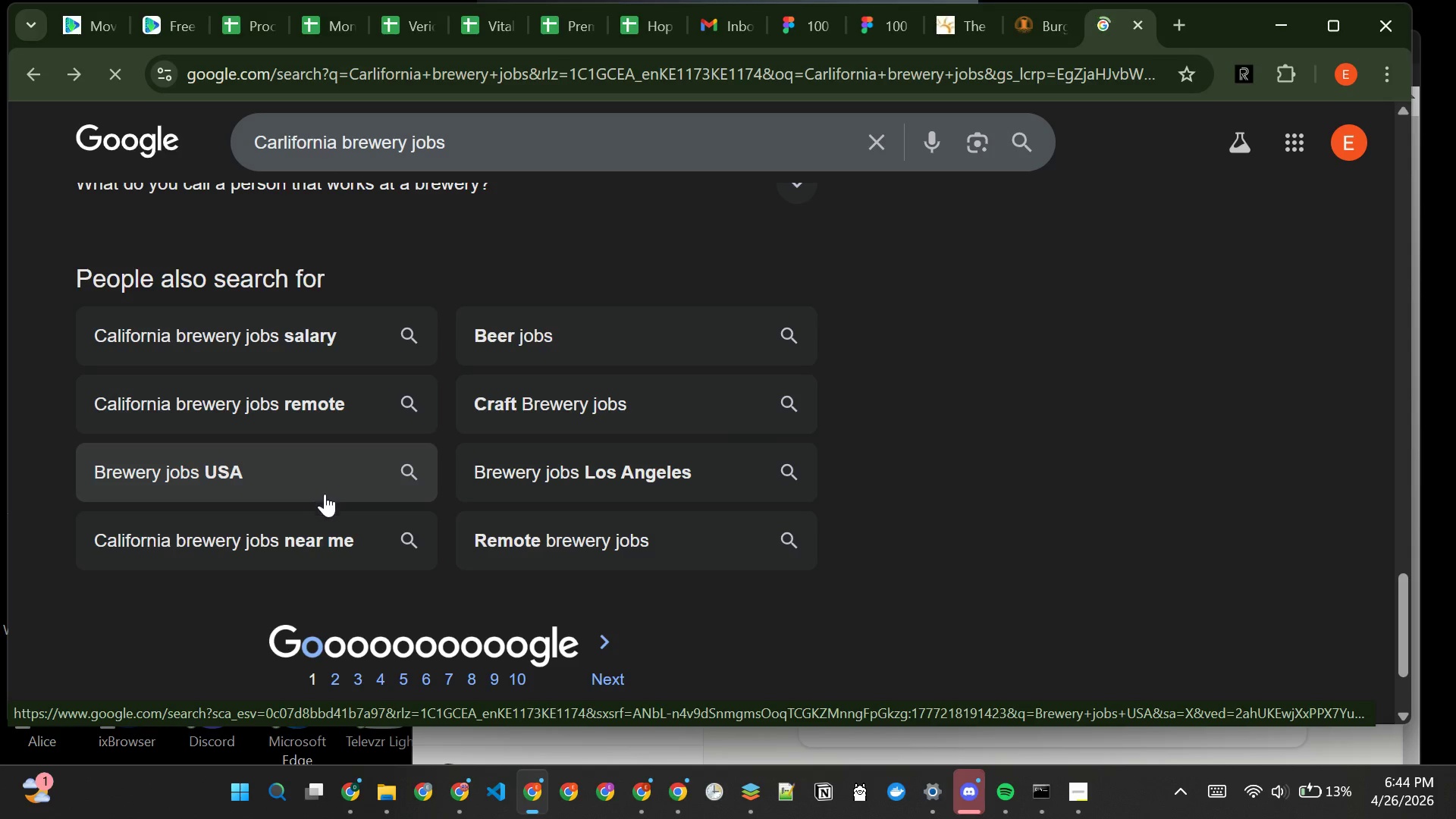 
left_click([556, 463])
 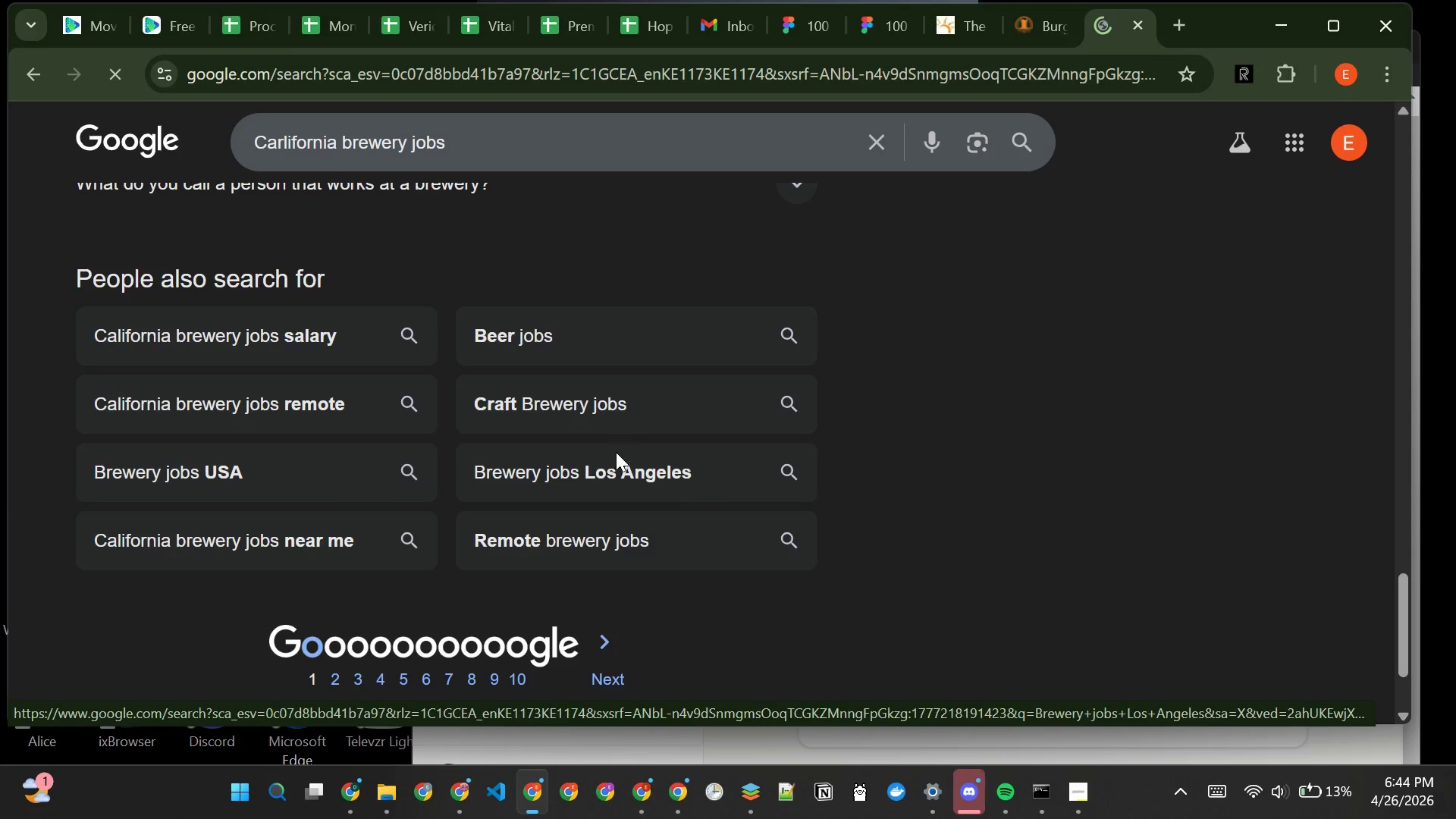 
mouse_move([515, 479])
 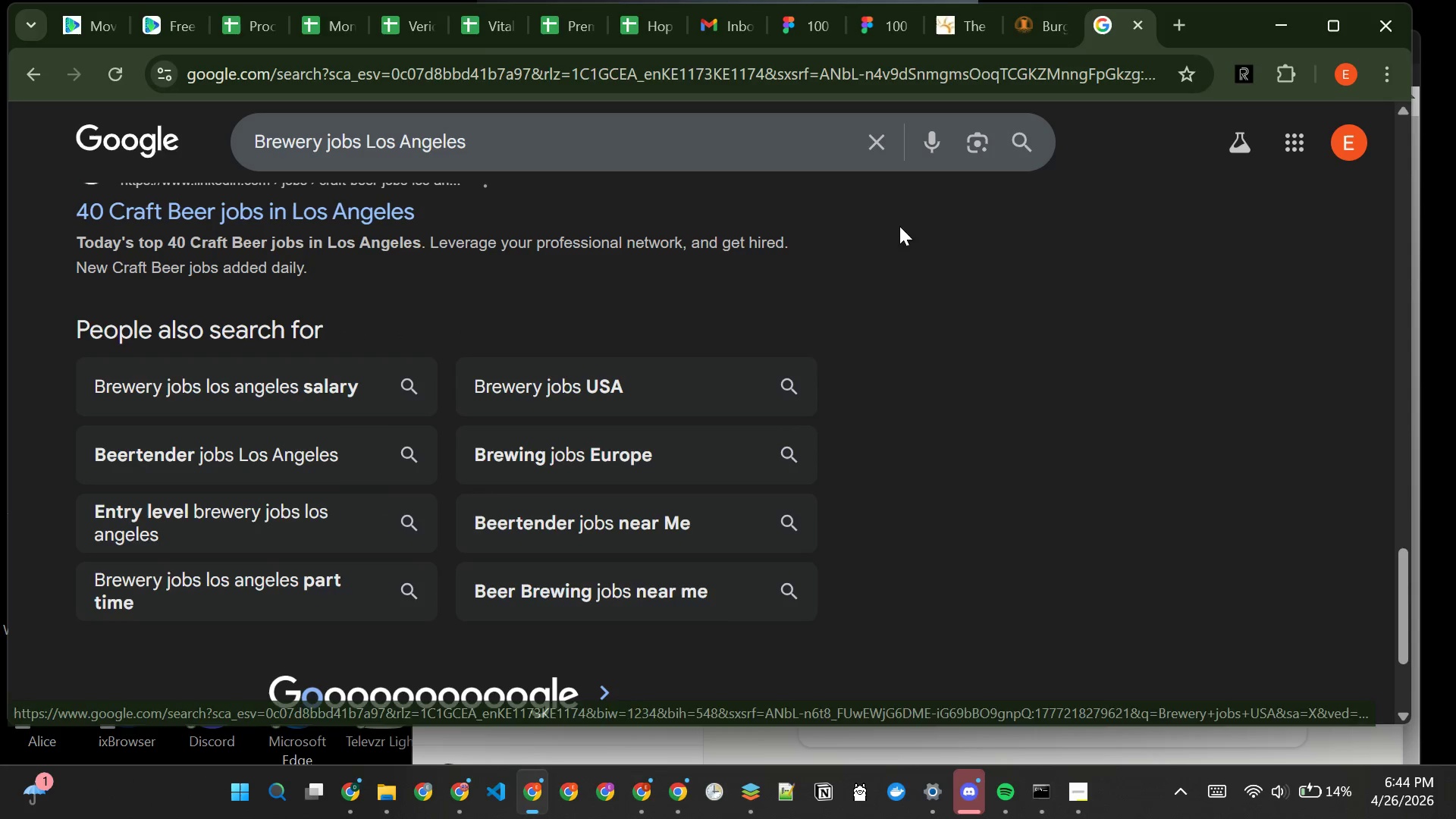 
wait(17.99)
 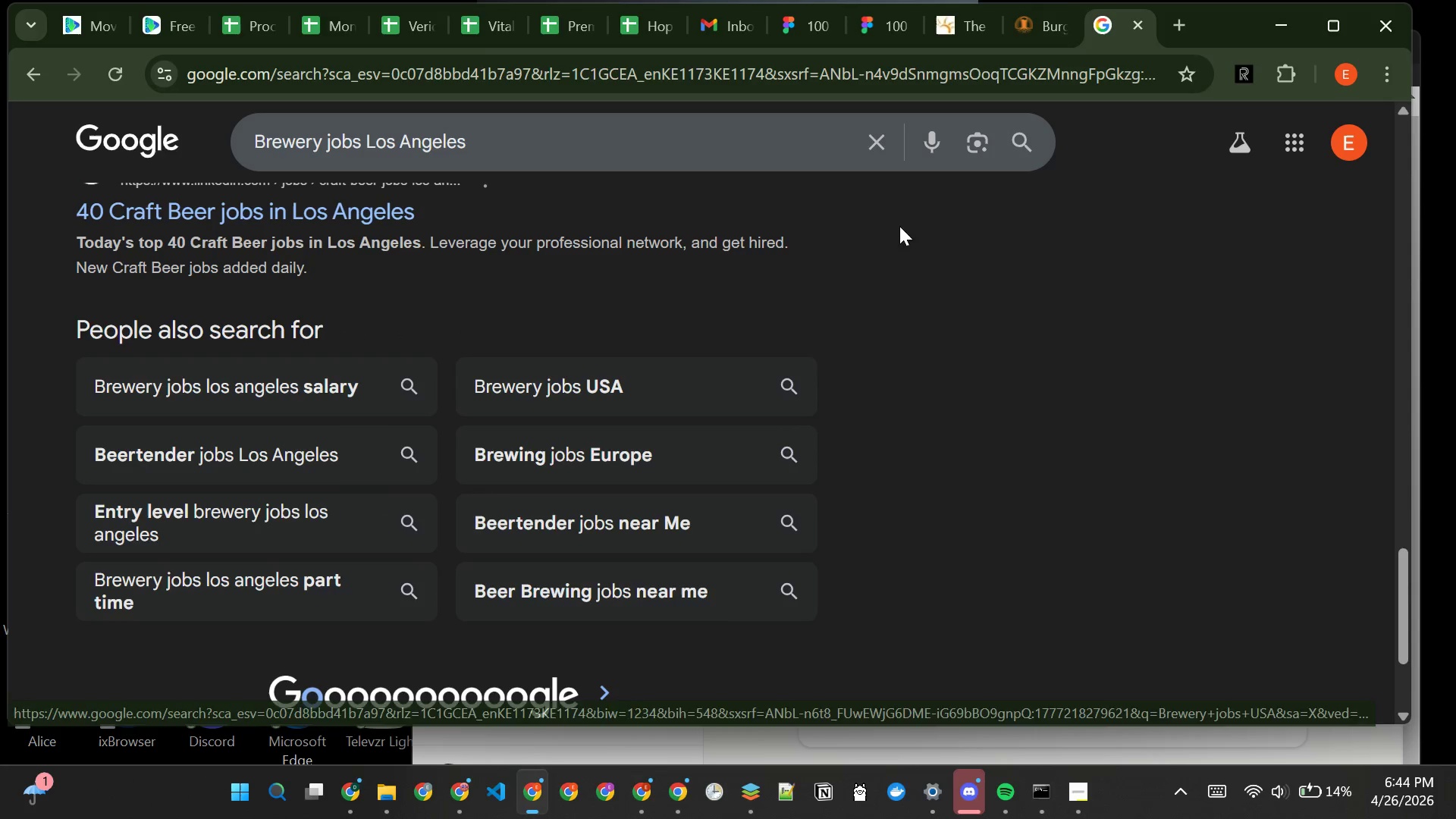 
left_click([945, 20])
 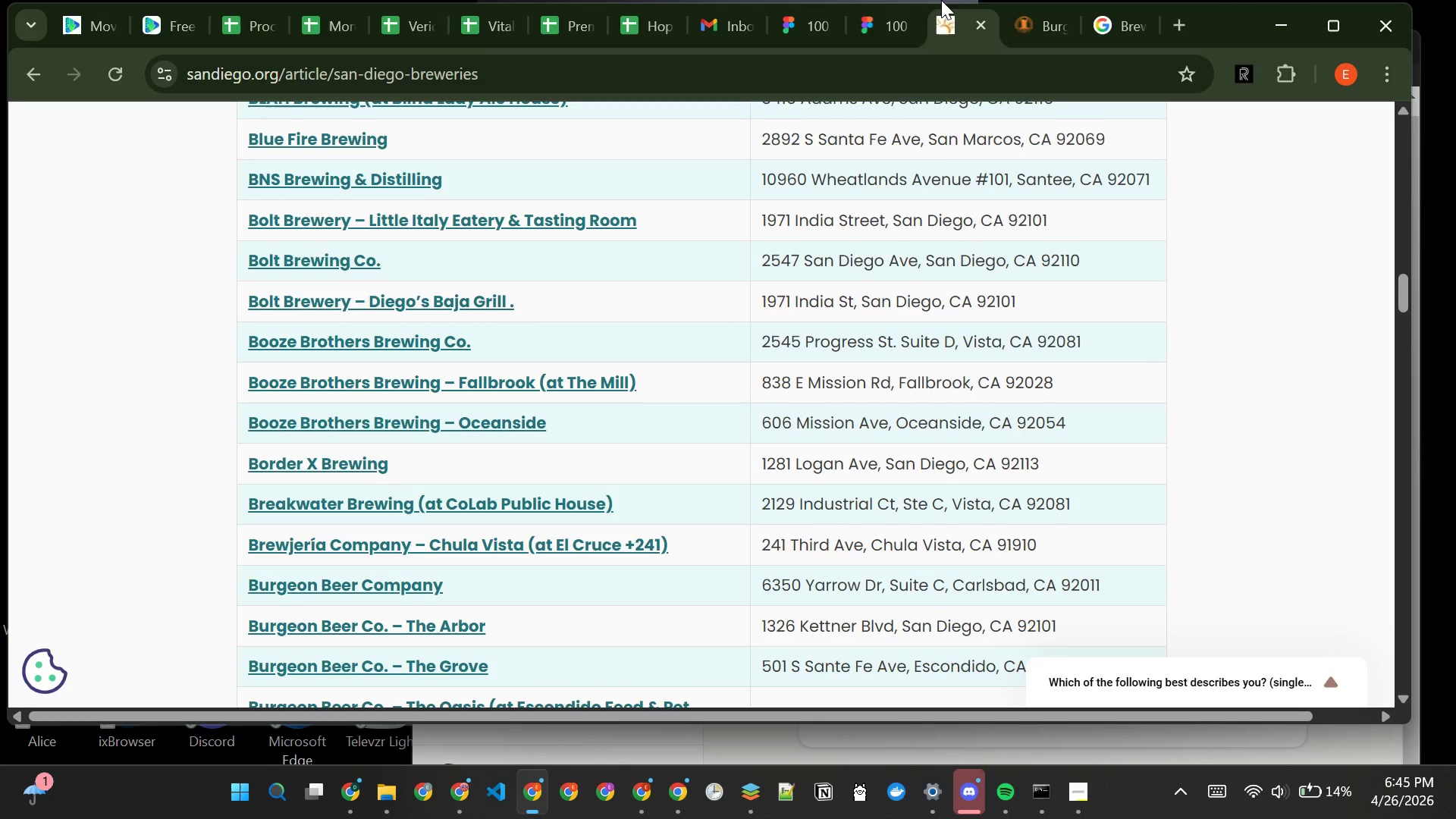 
left_click([641, 22])
 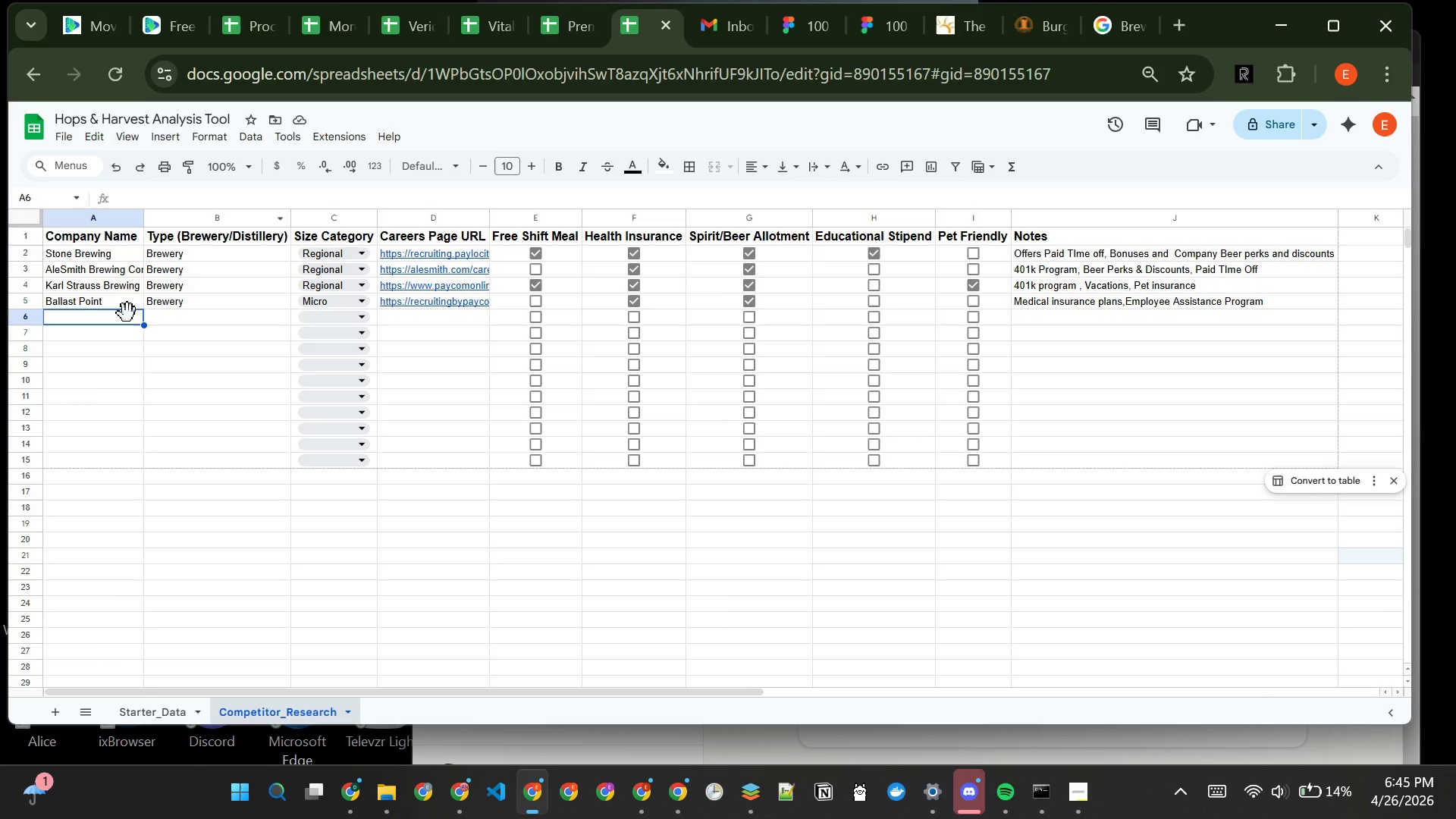 
wait(5.47)
 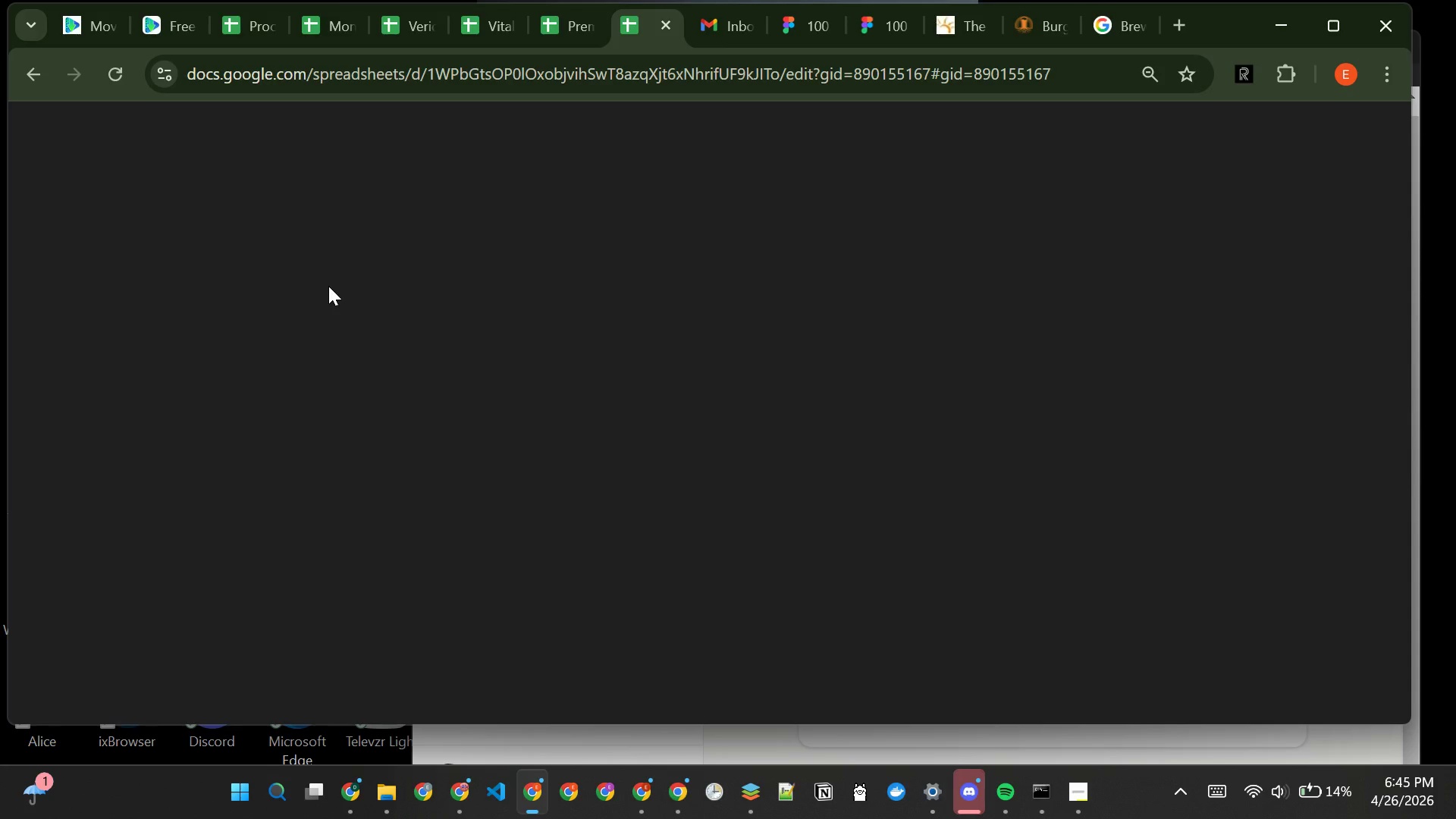 
double_click([143, 214])
 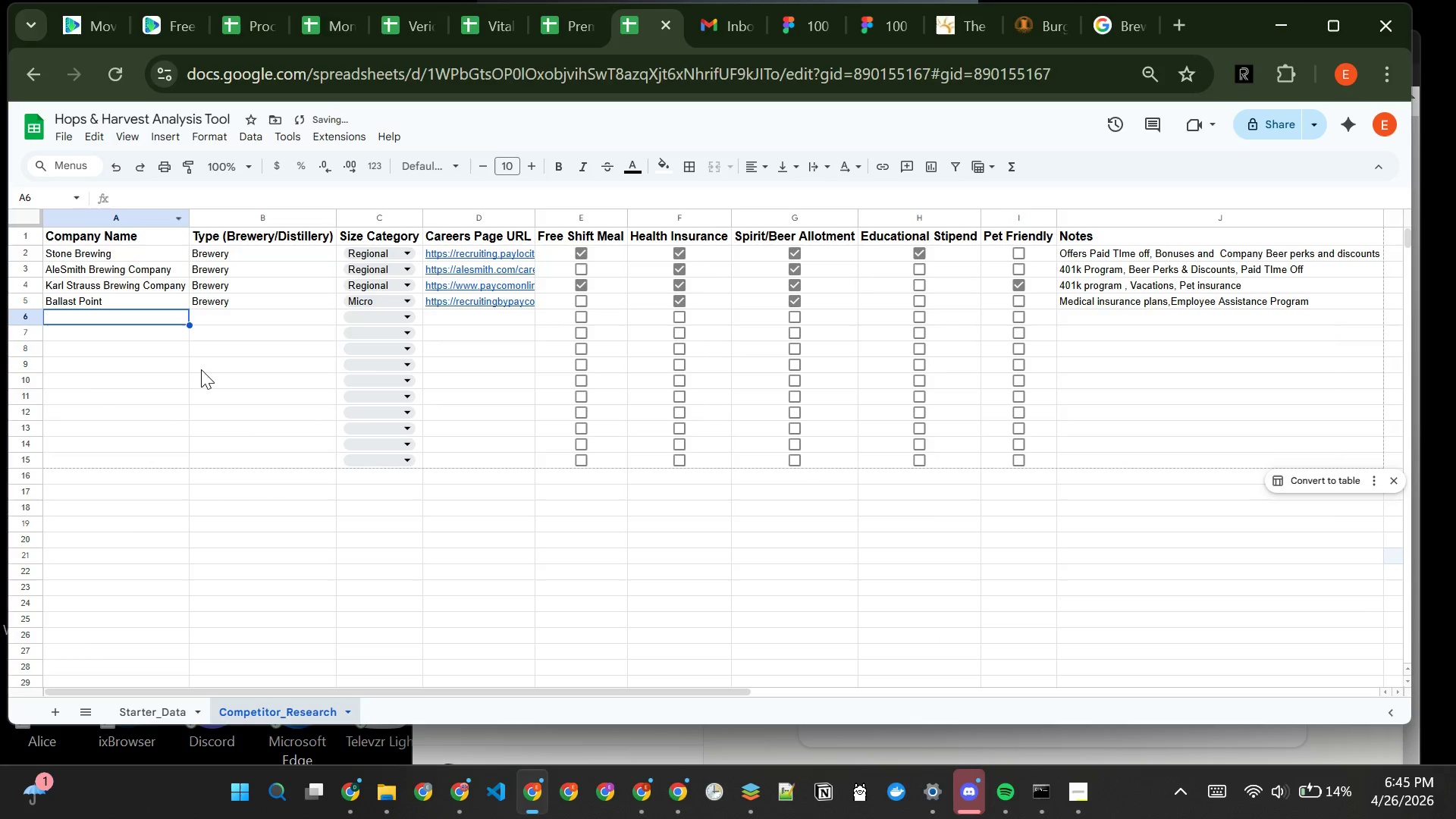 
left_click([201, 369])
 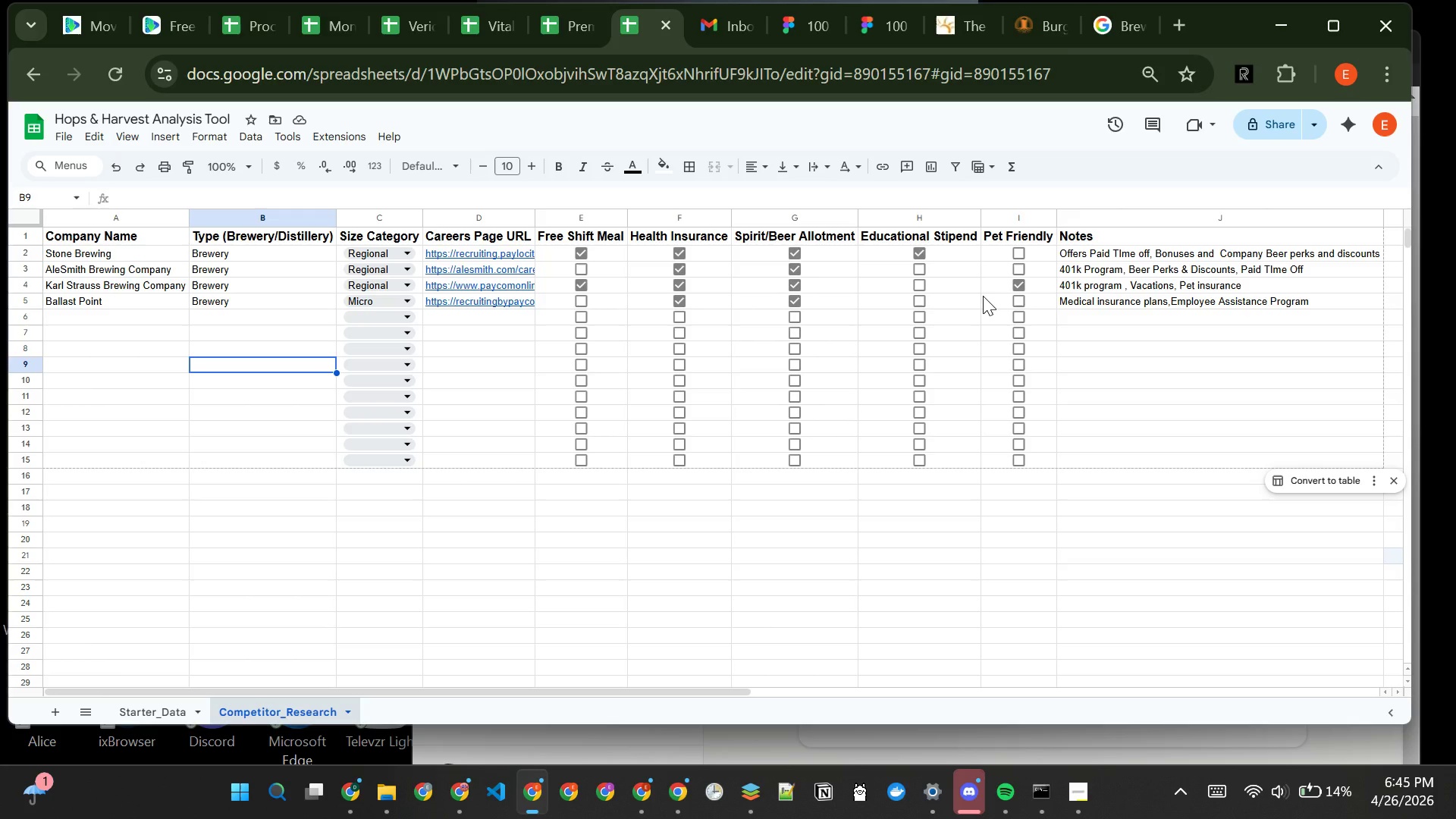 
wait(26.72)
 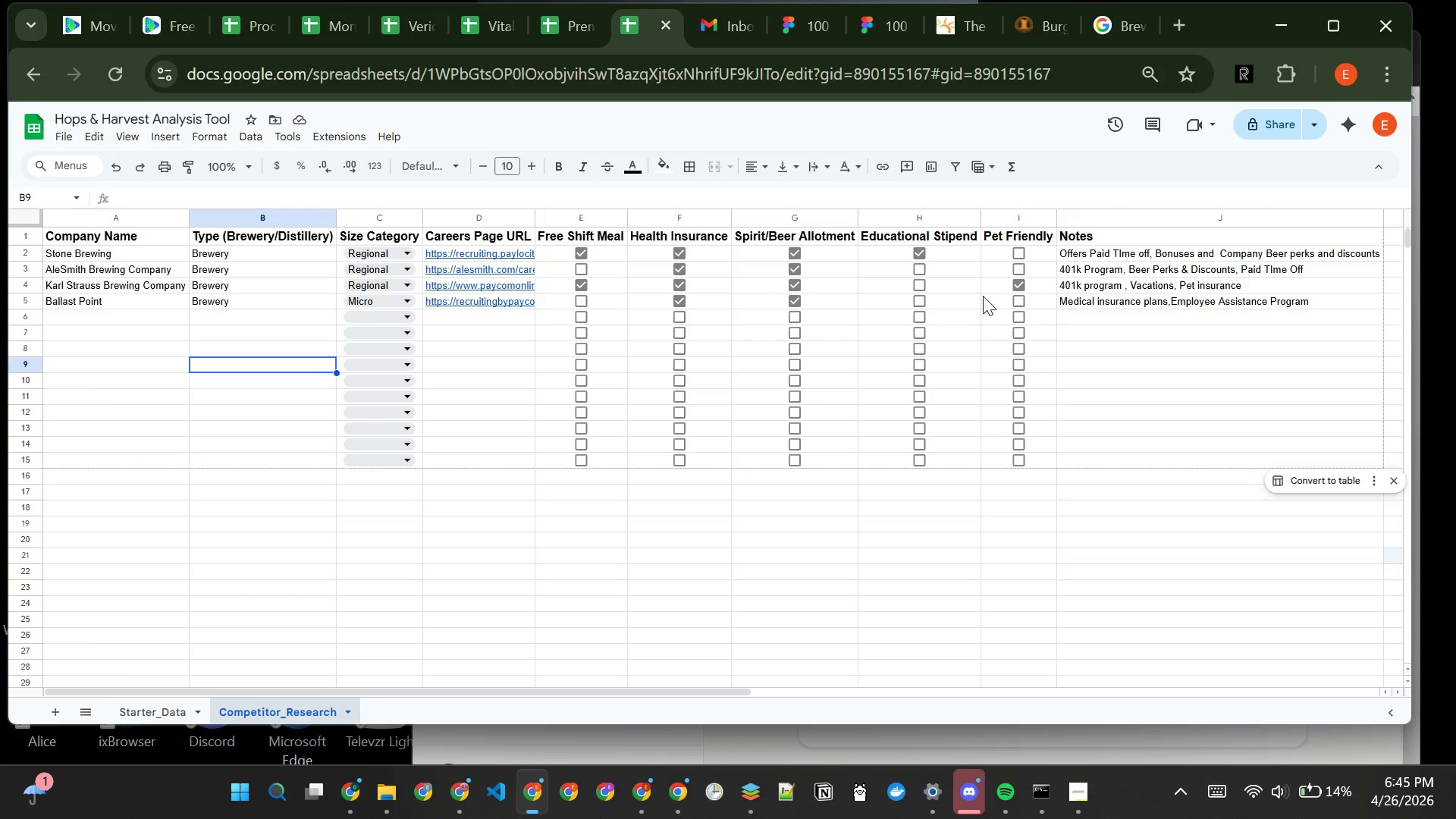 
left_click([930, 16])
 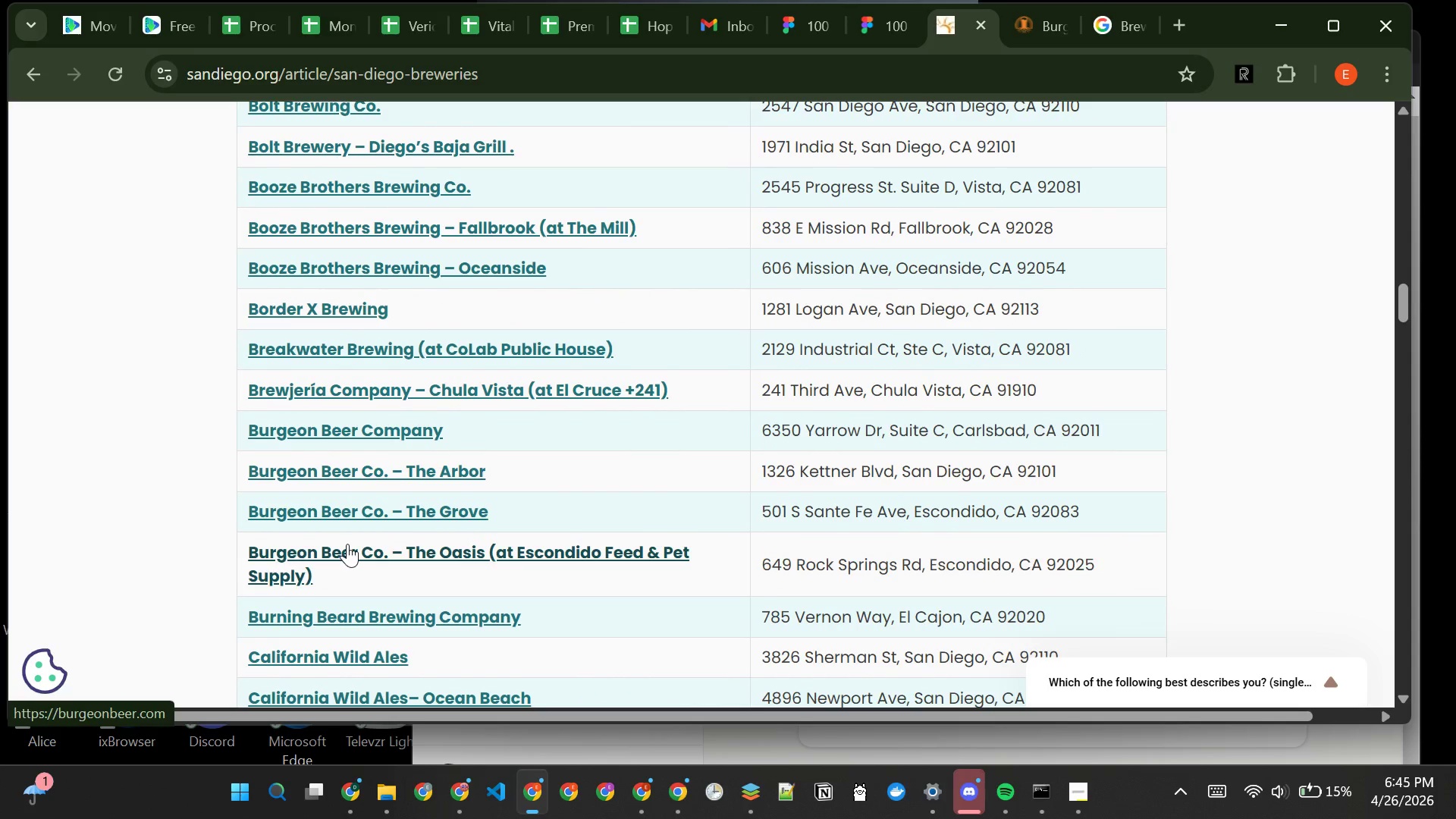 
left_click([307, 449])
 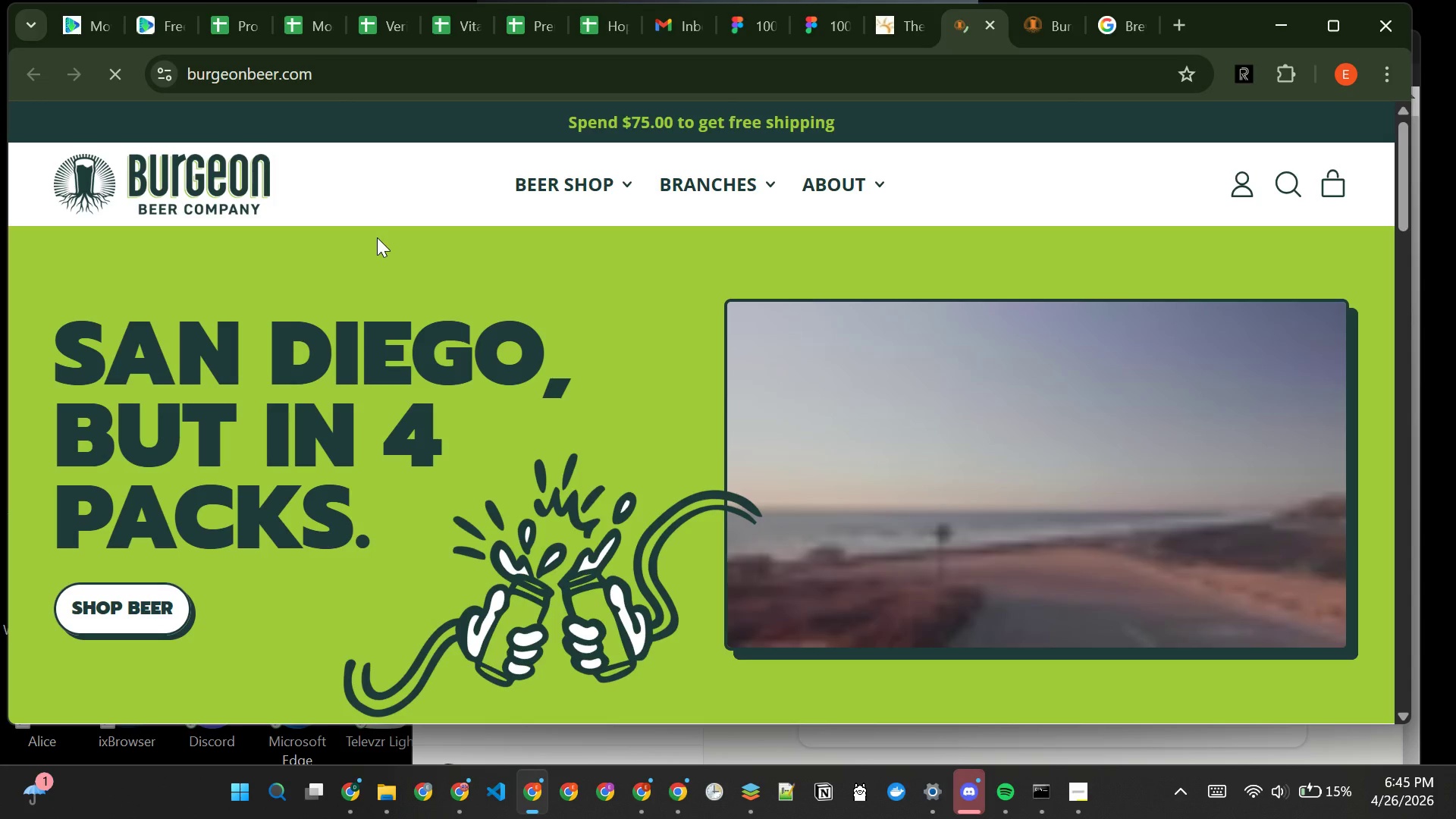 
wait(8.75)
 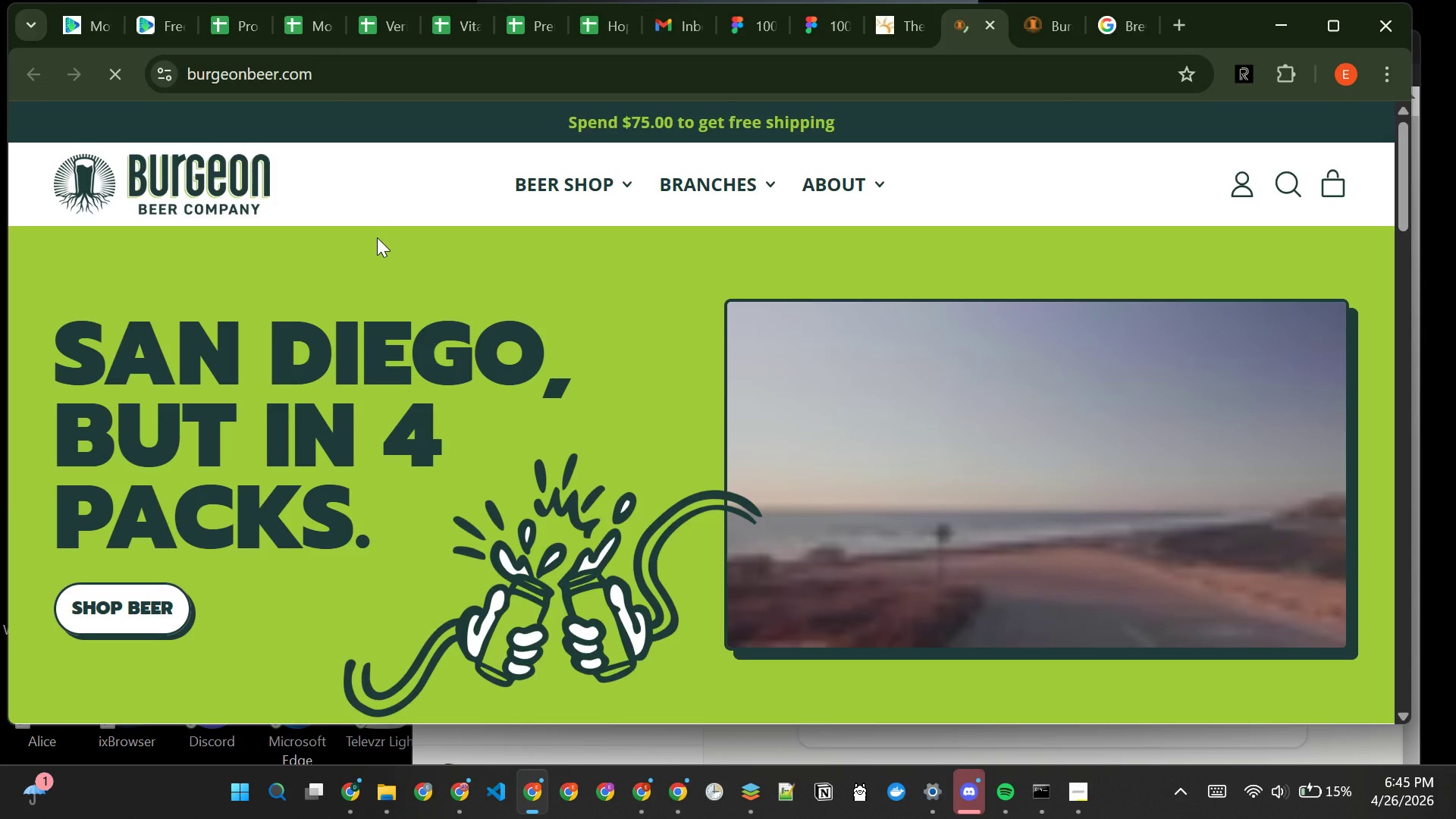 
left_click([758, 140])
 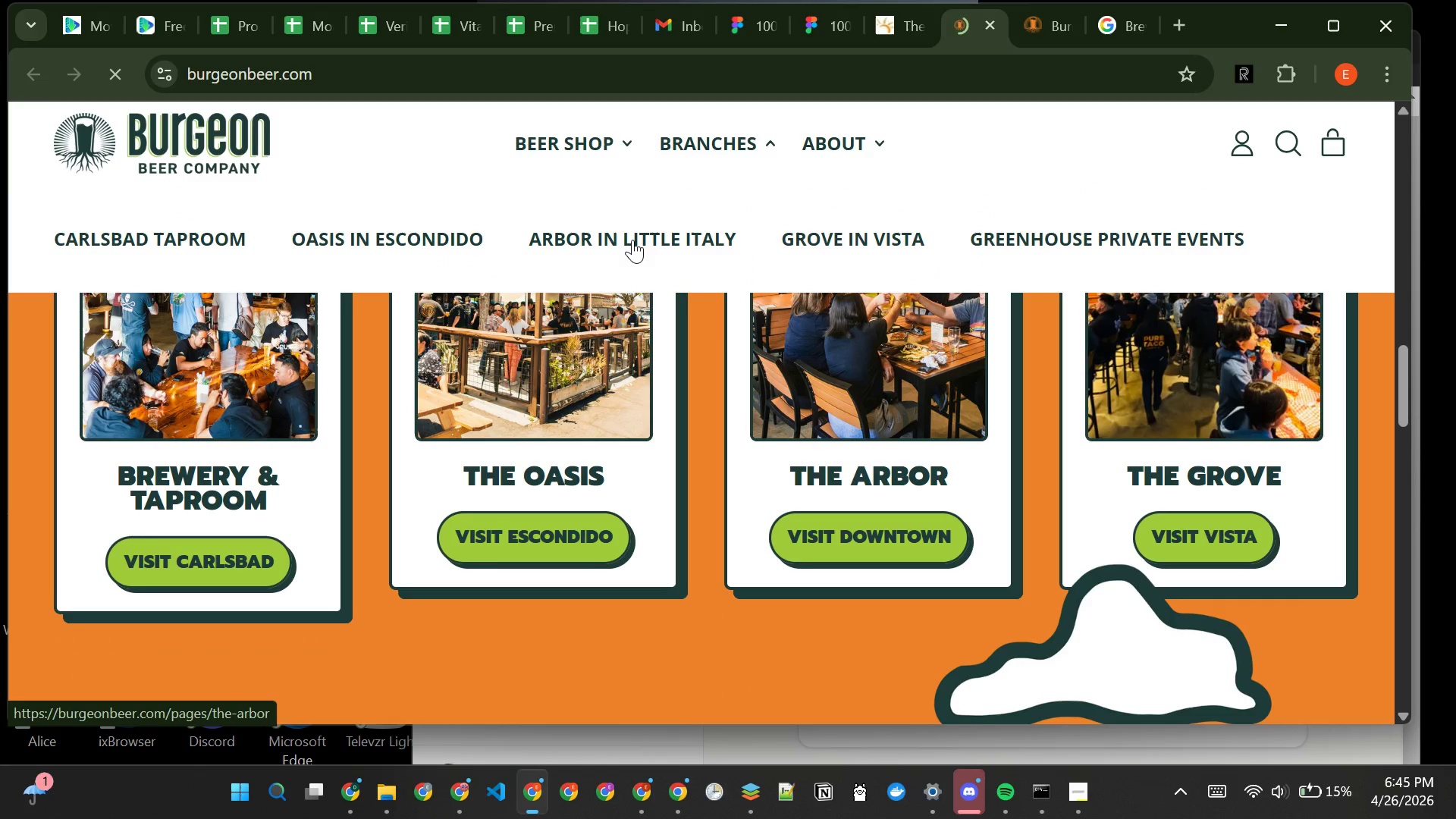 
left_click([632, 240])
 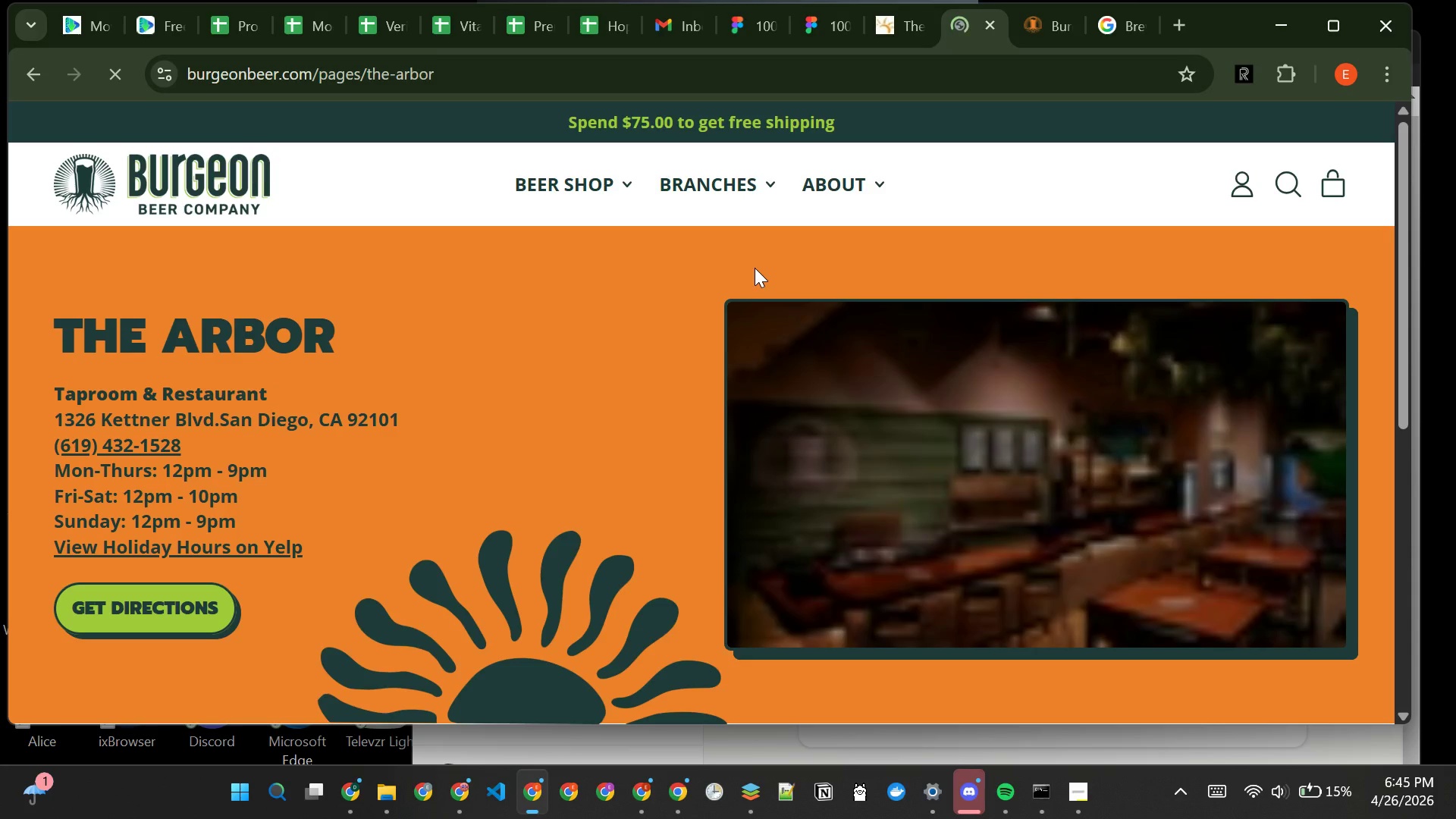 
mouse_move([420, 375])
 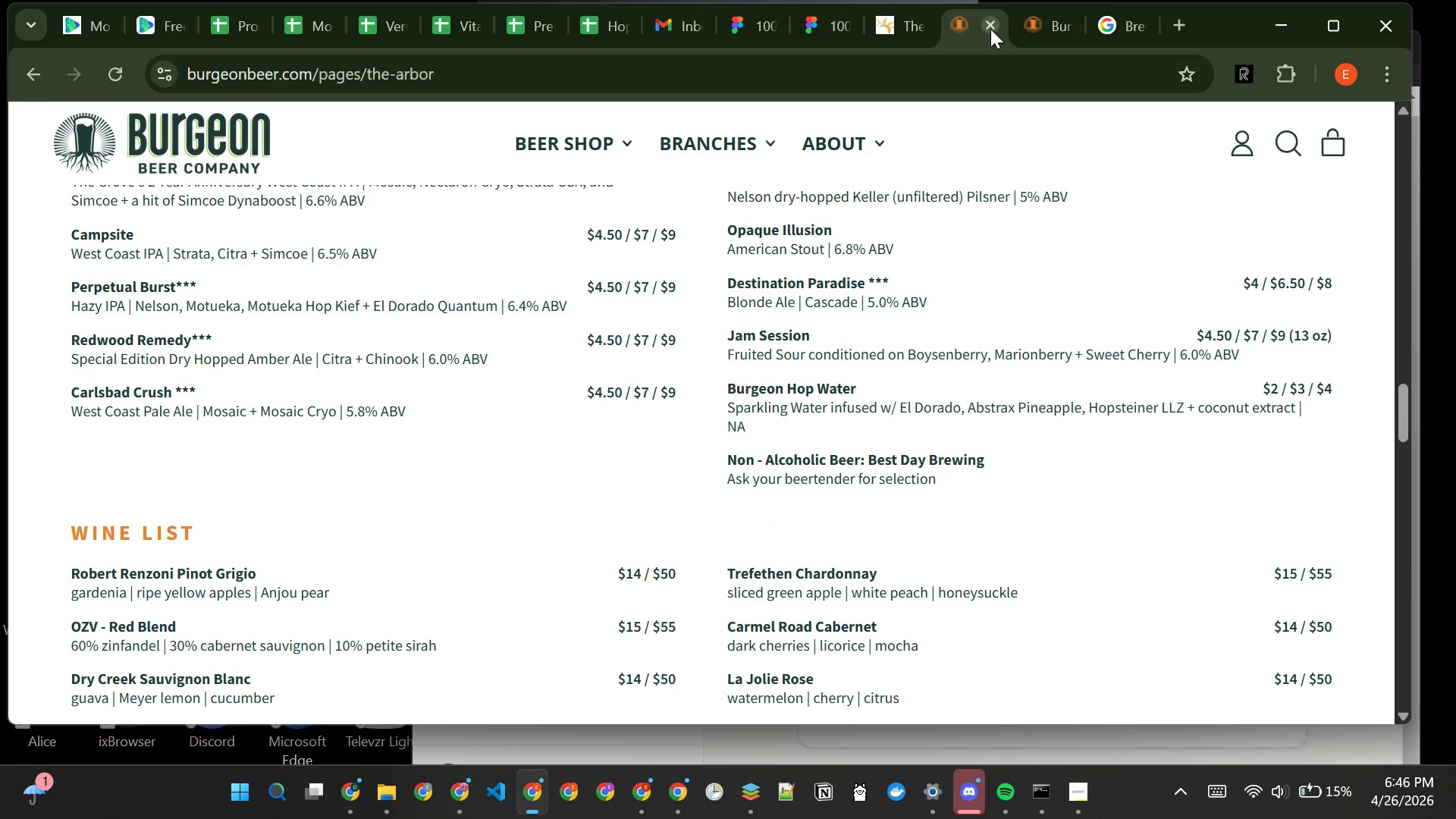 
left_click([990, 27])
 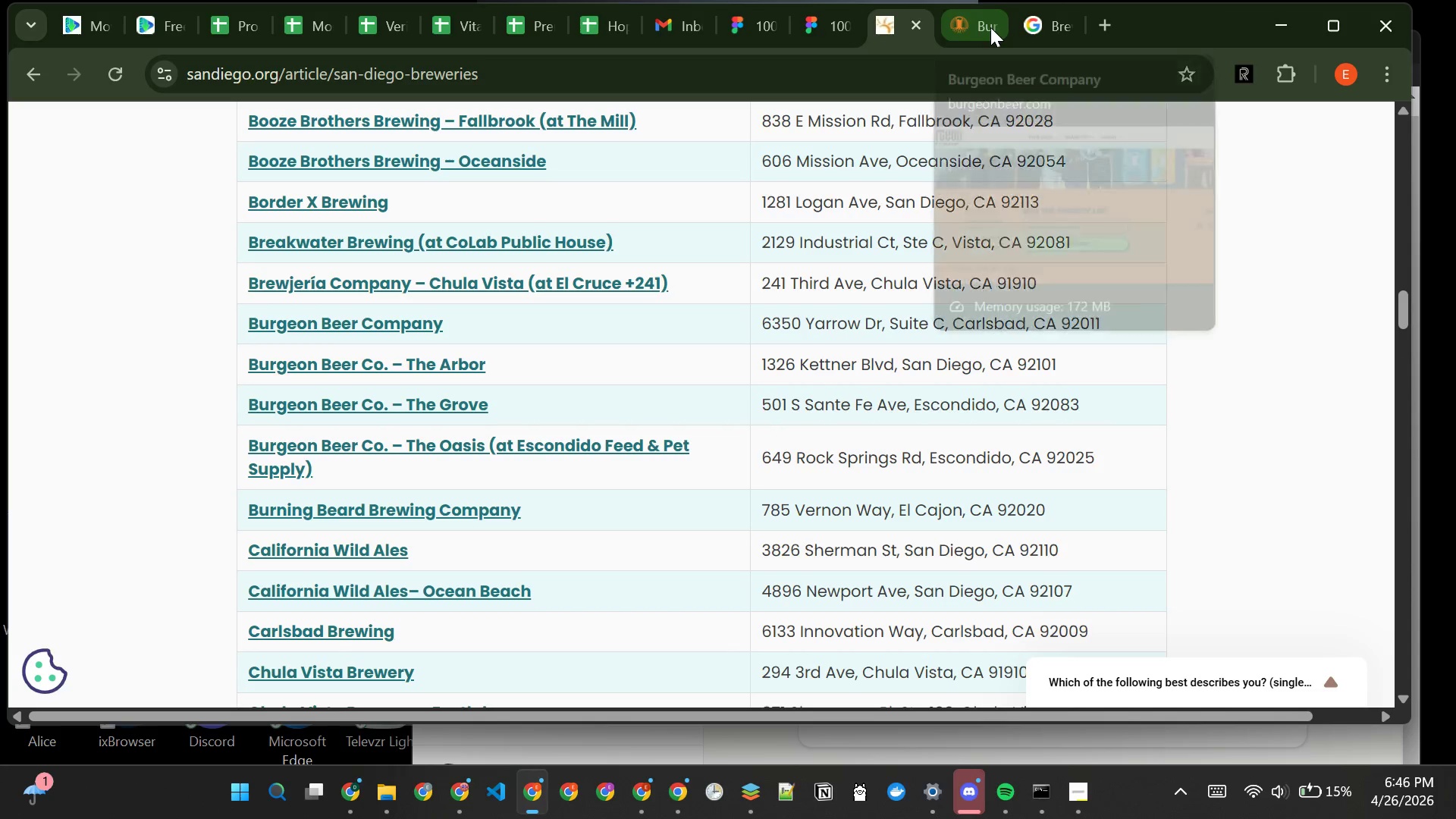 
left_click([990, 27])
 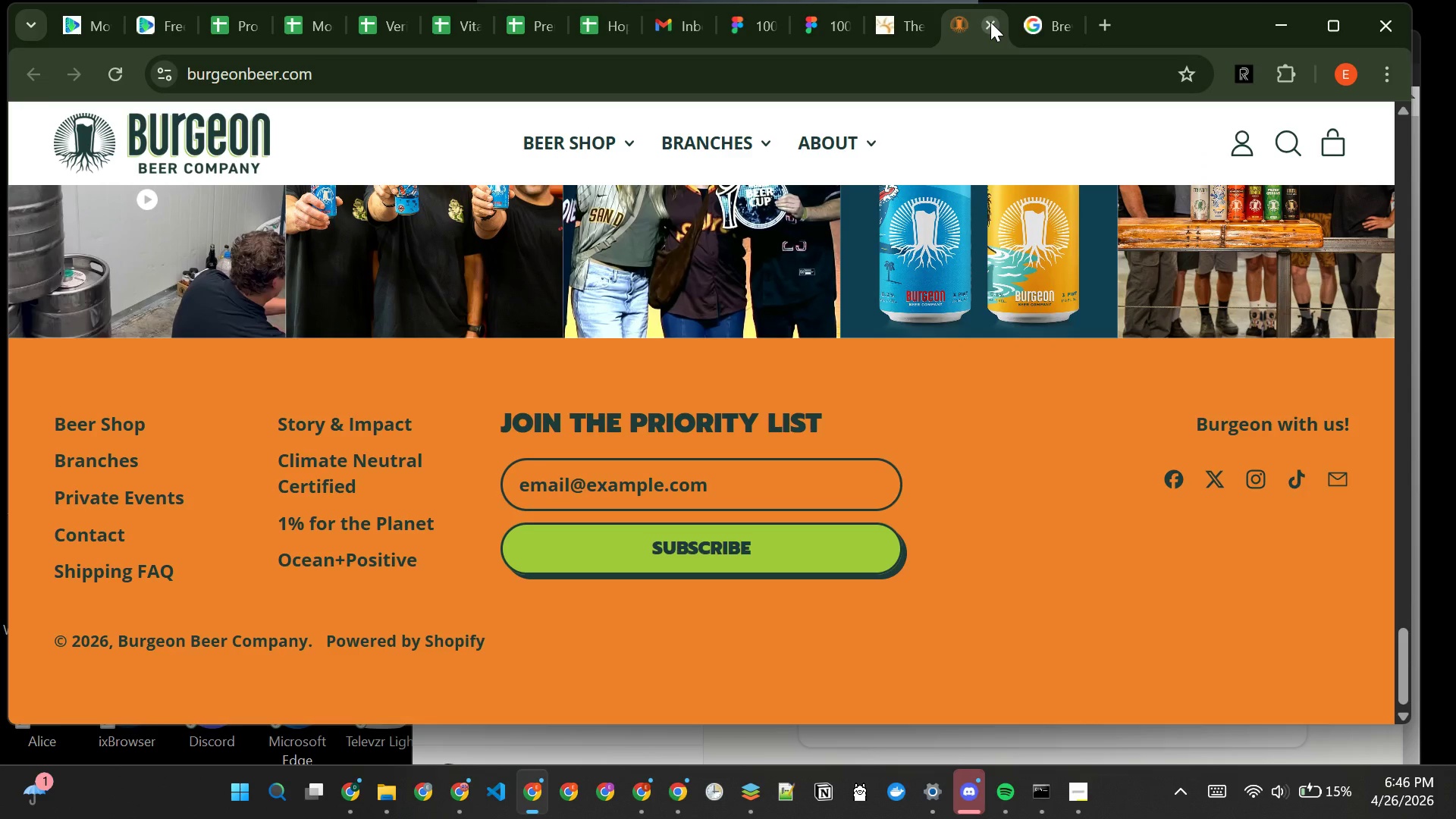 
left_click([990, 22])
 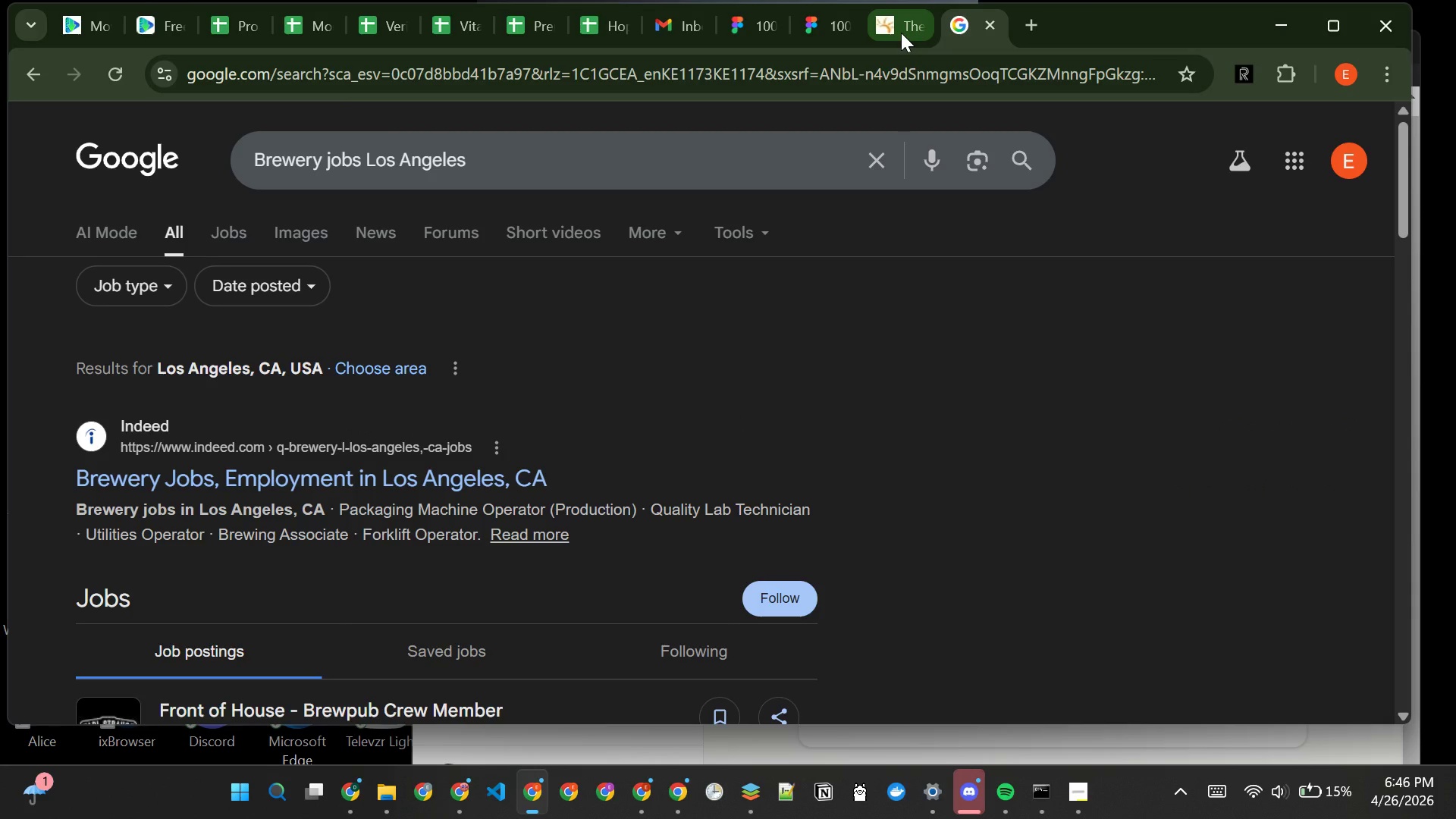 
left_click([901, 33])
 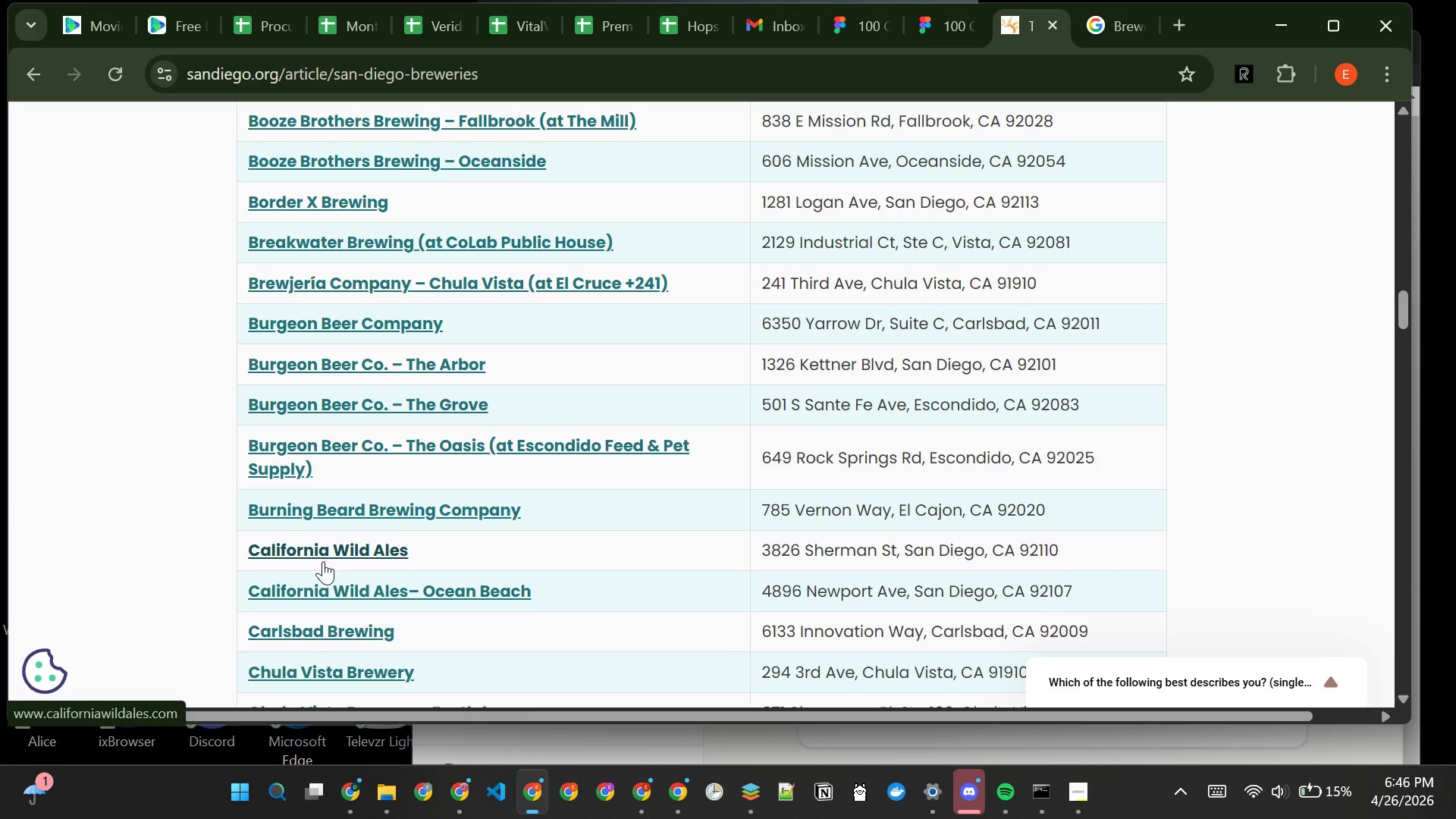 
left_click([333, 510])
 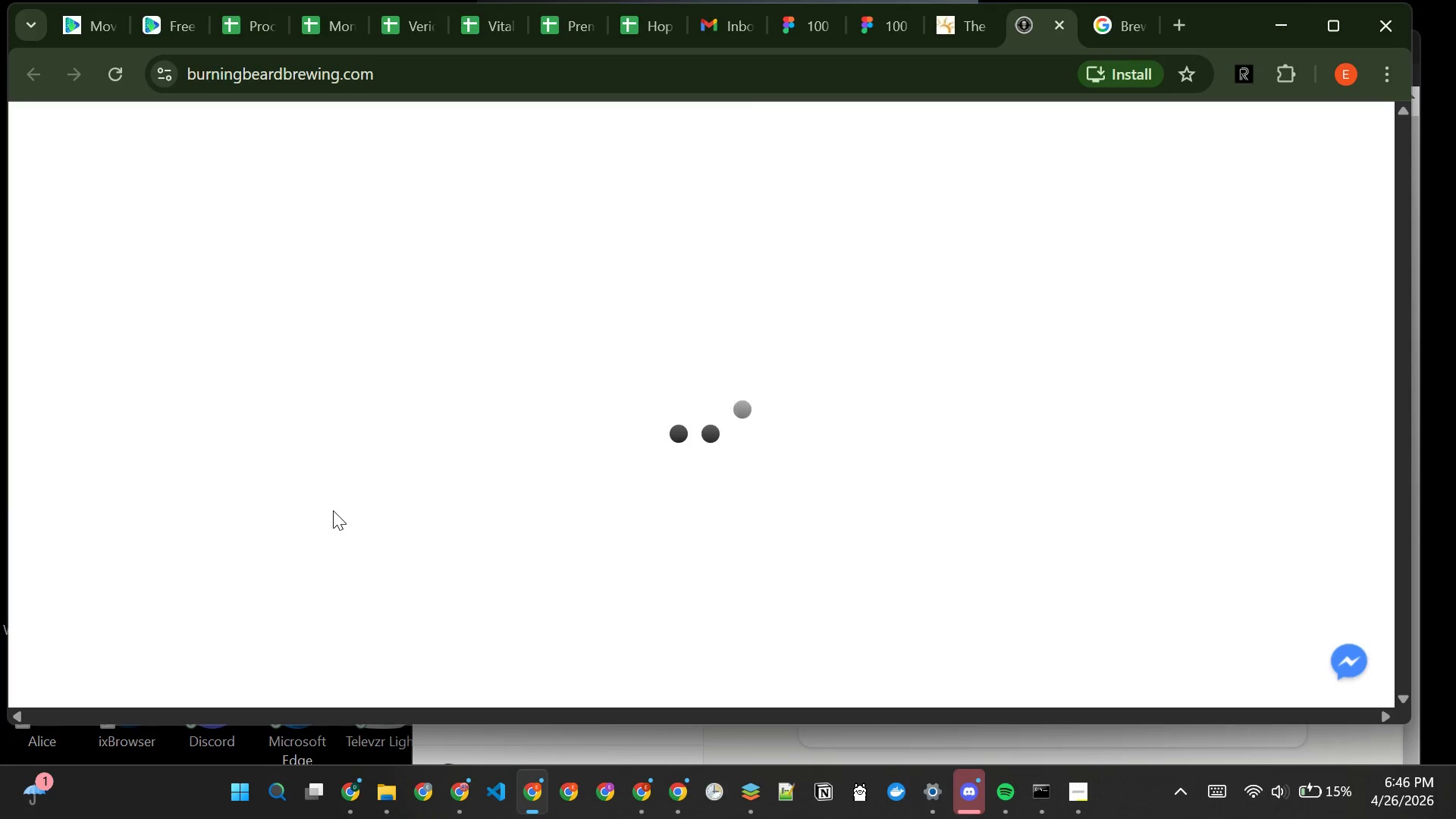 
wait(13.58)
 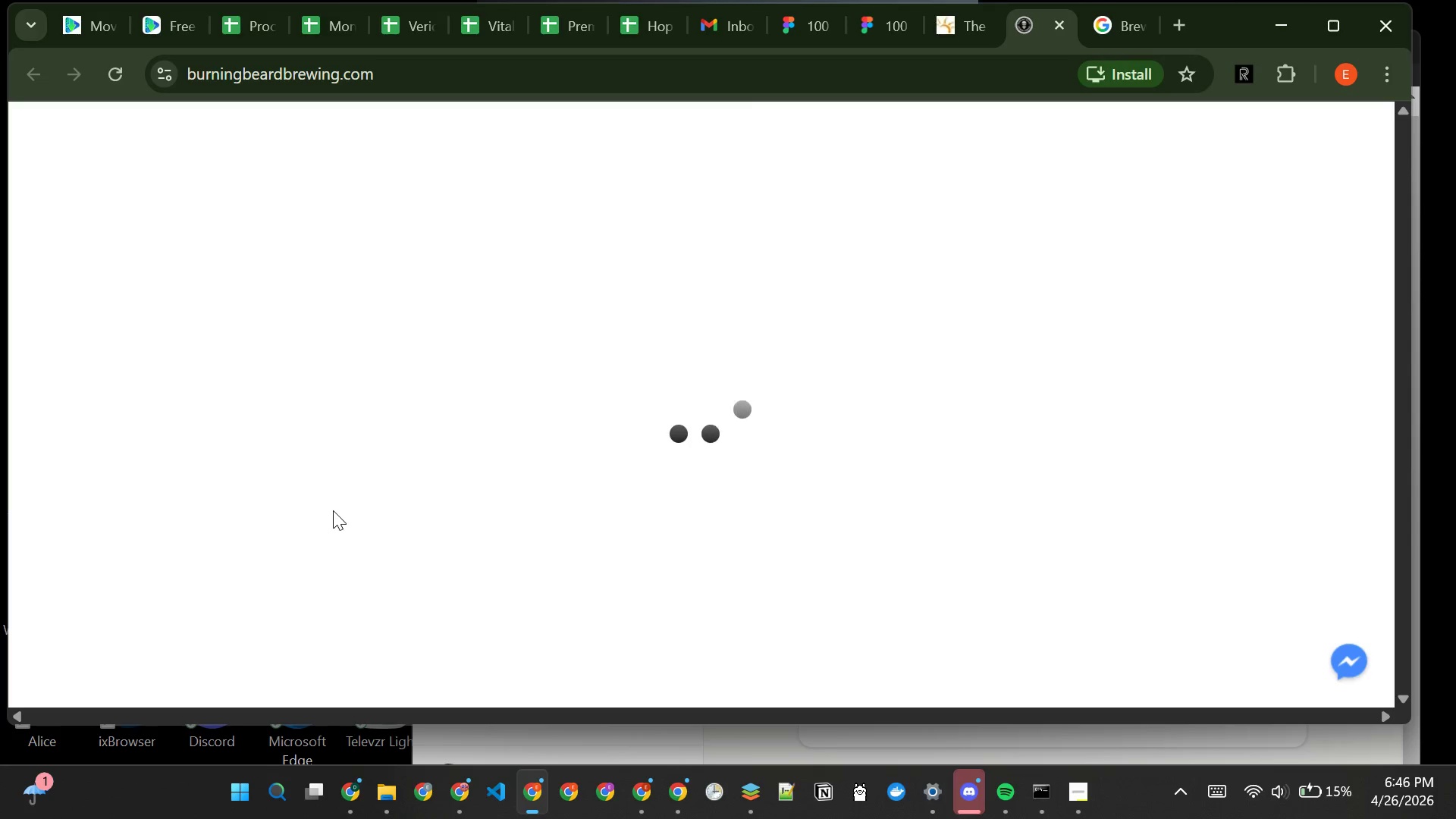 
mouse_move([589, 483])
 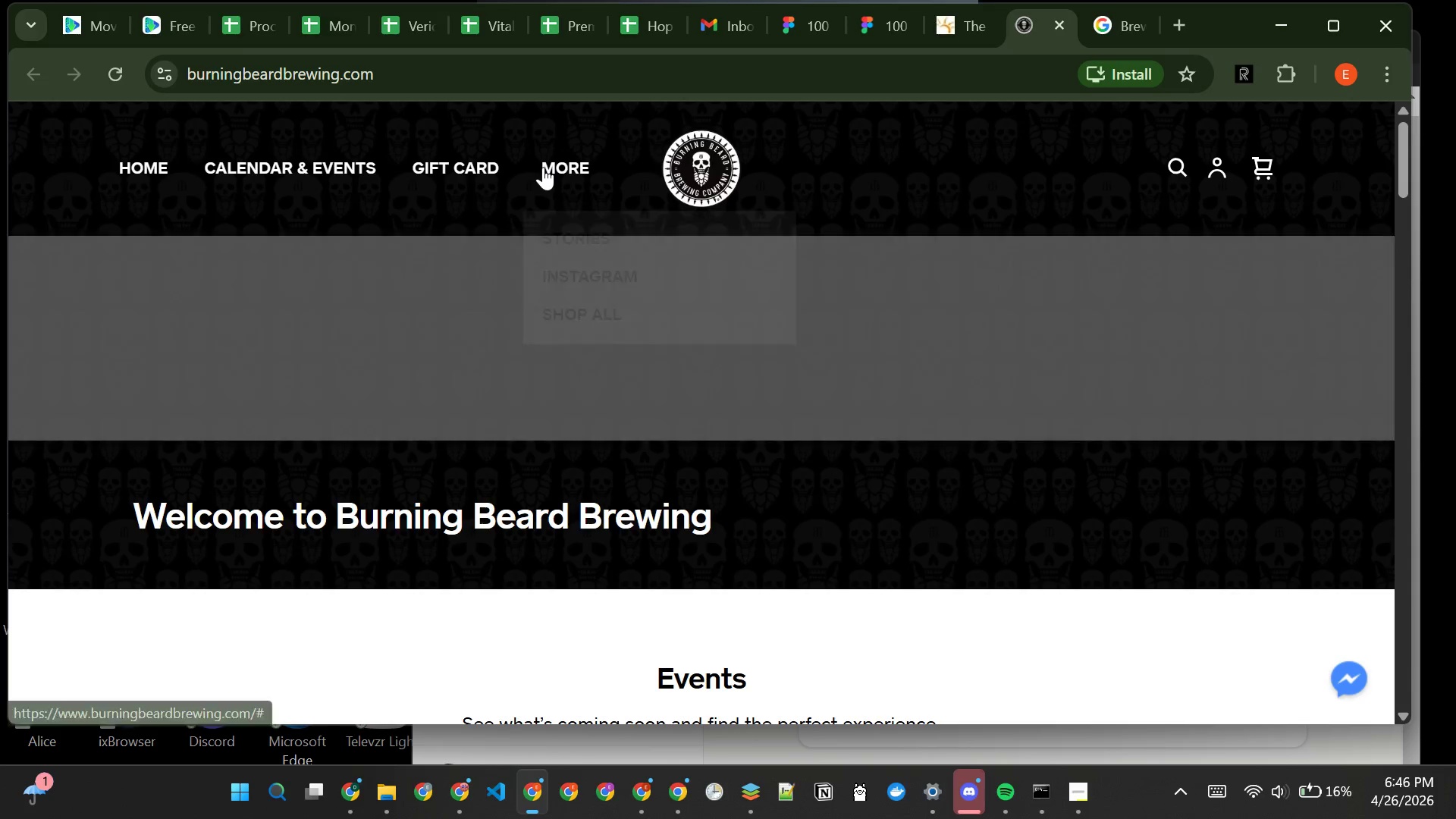 
left_click([543, 167])
 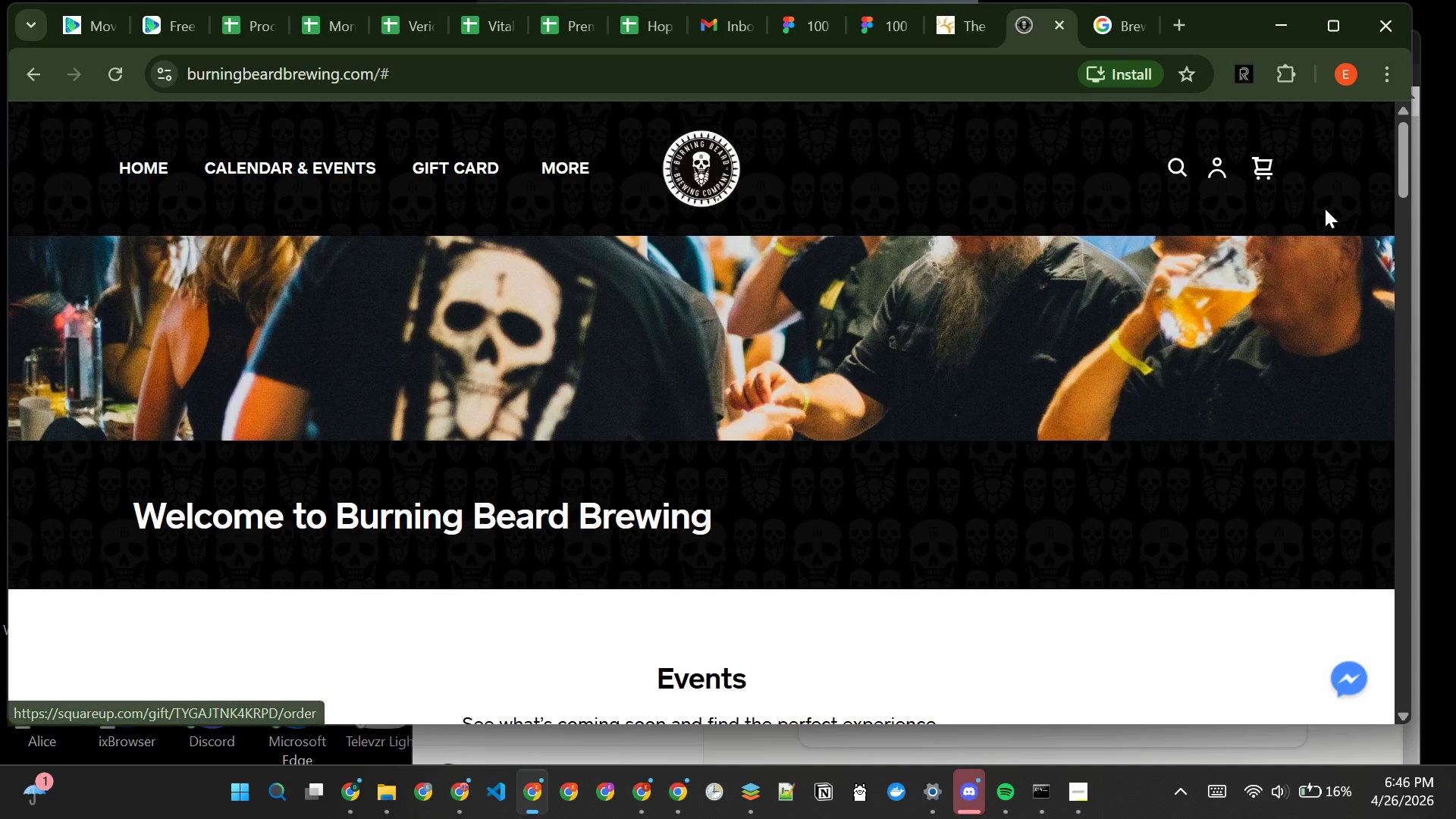 
wait(5.88)
 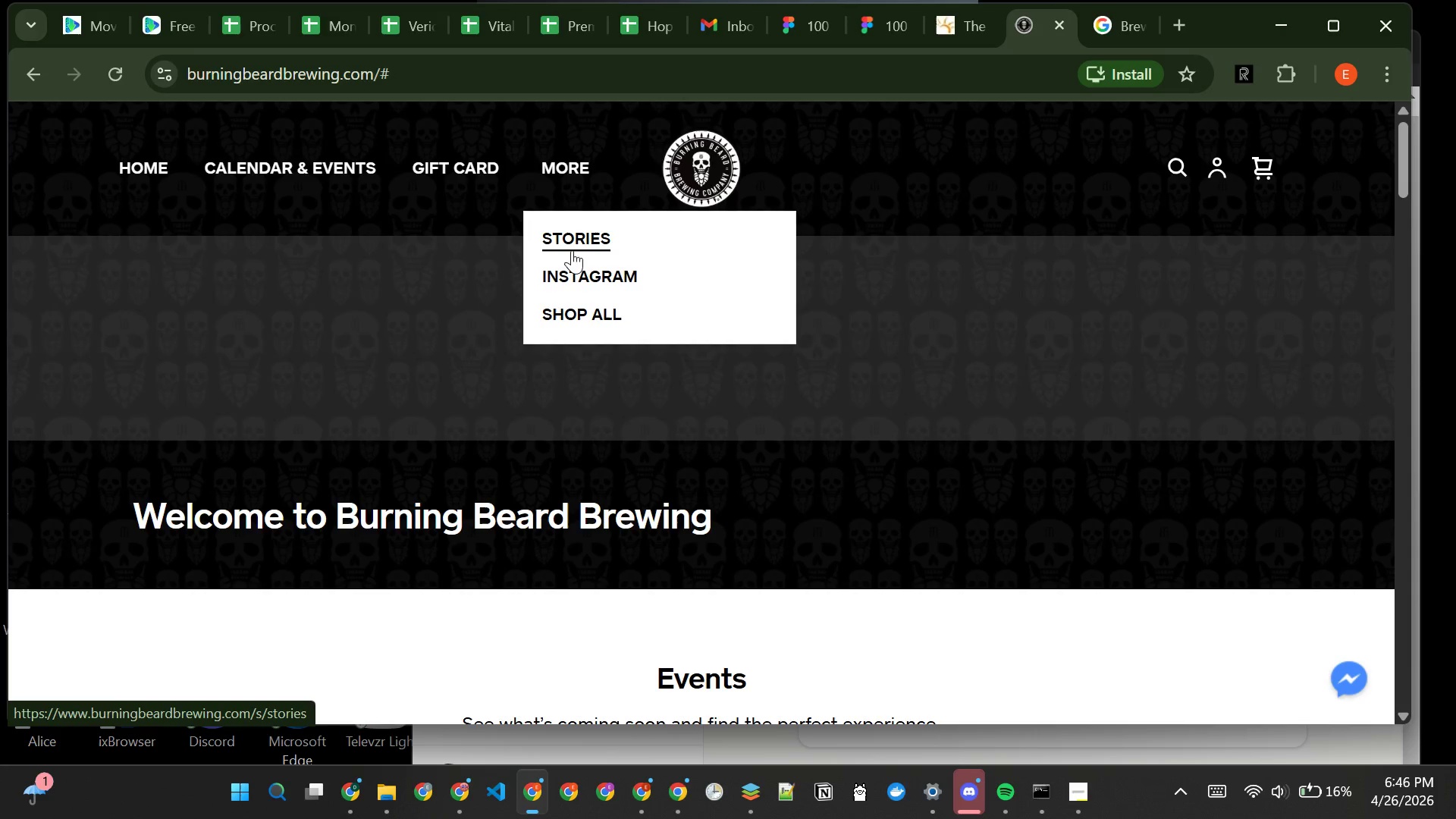 
left_click([1057, 17])
 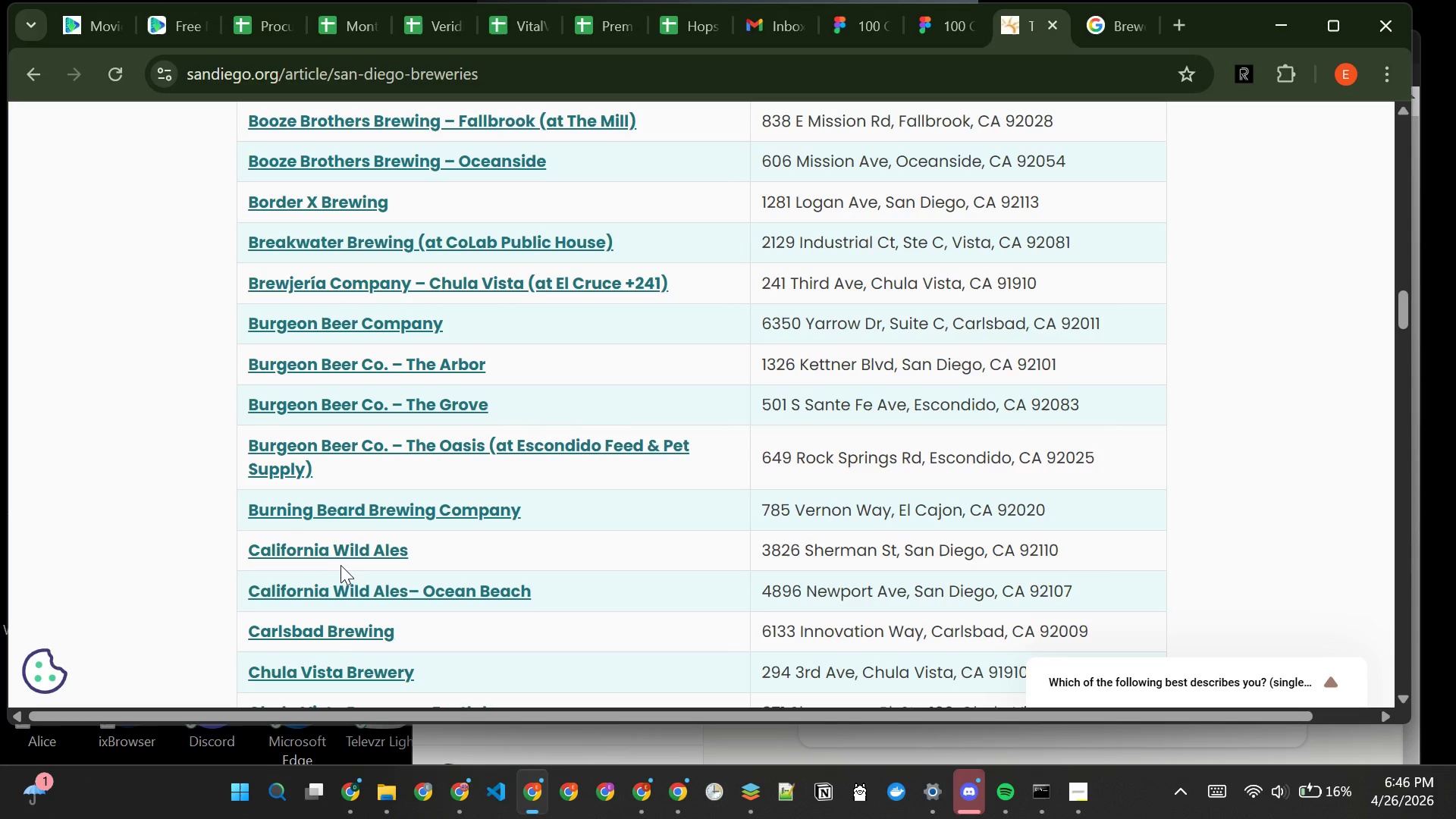 
left_click([339, 555])
 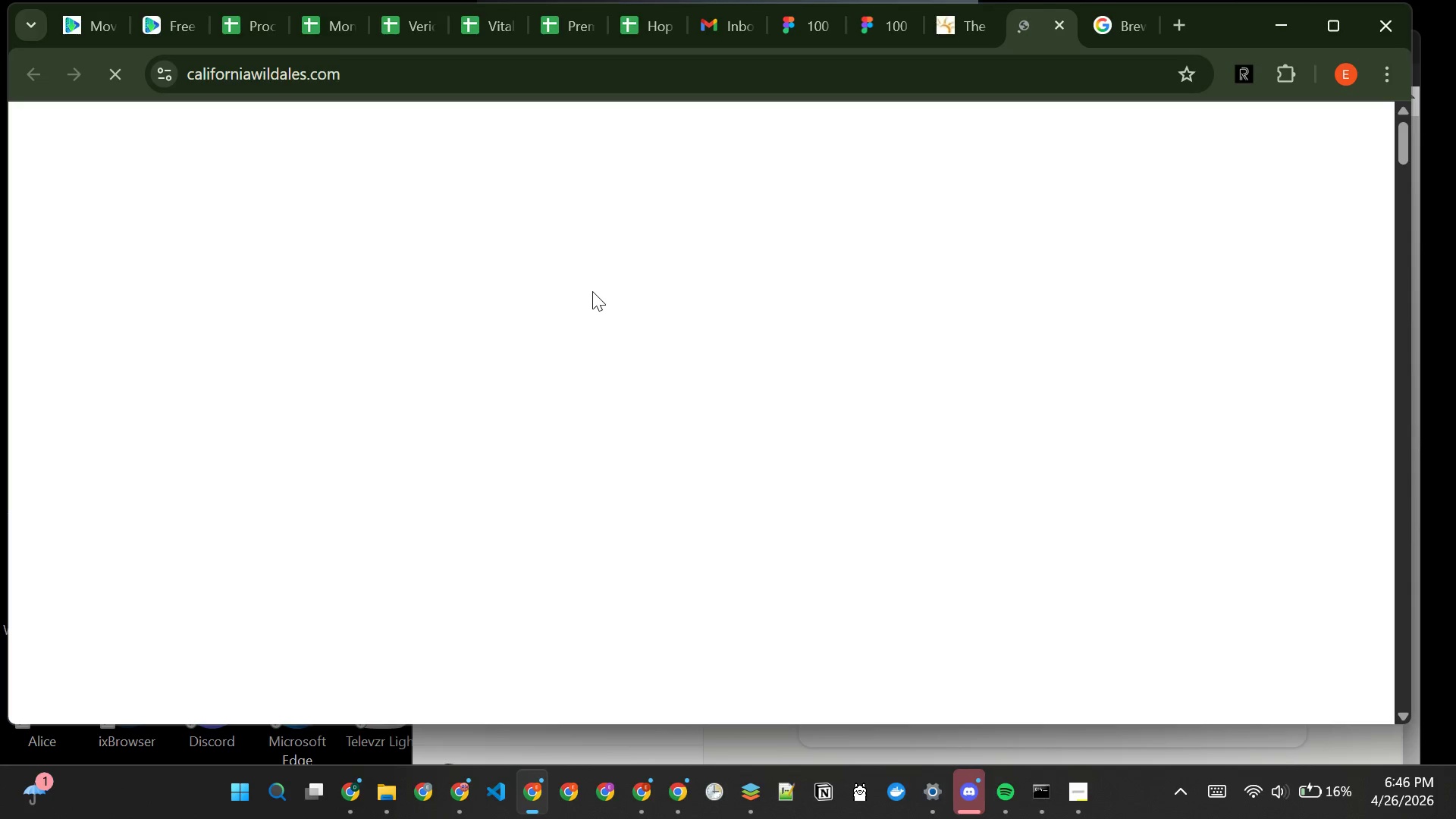 
wait(13.66)
 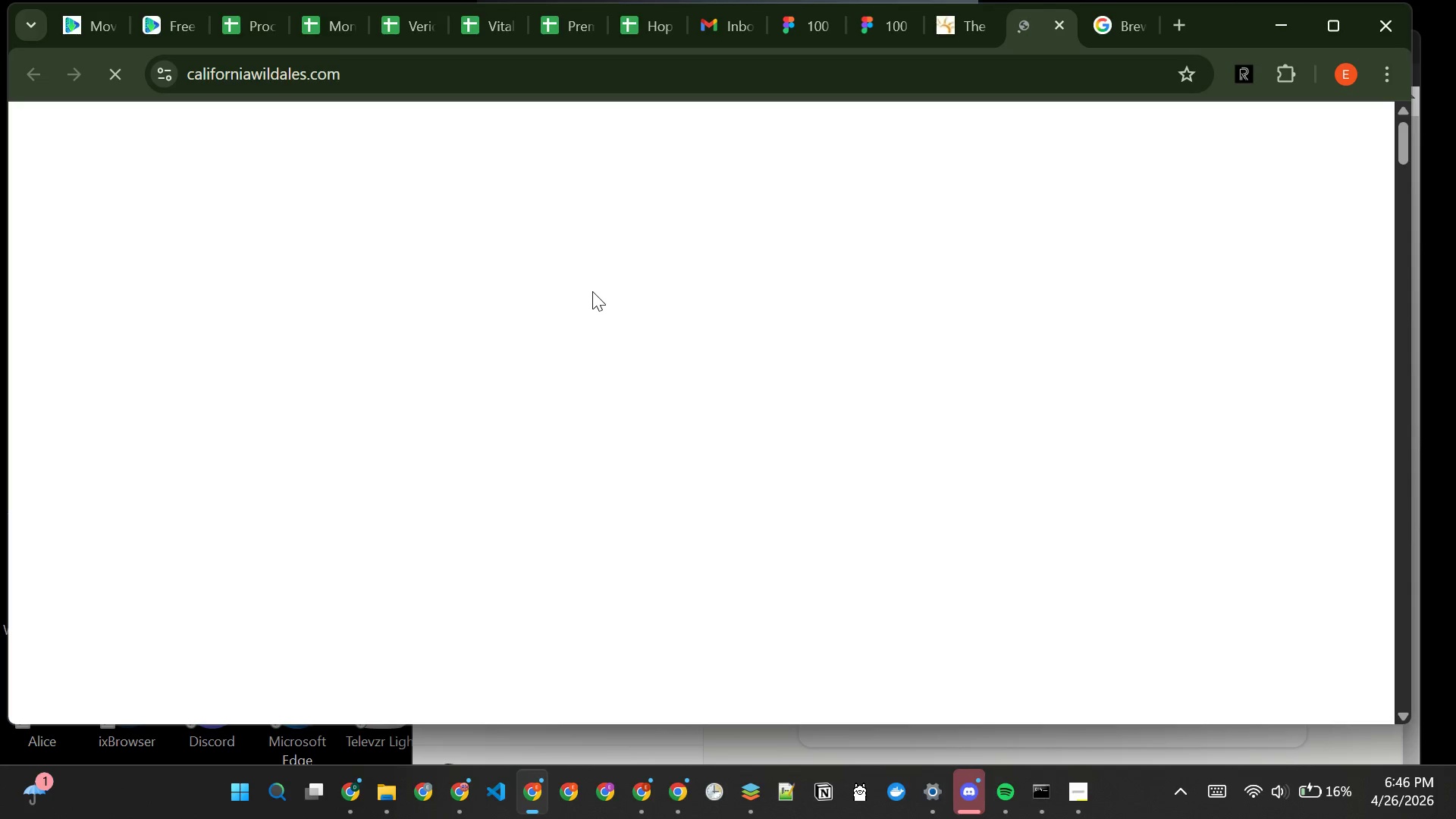 
left_click([118, 70])
 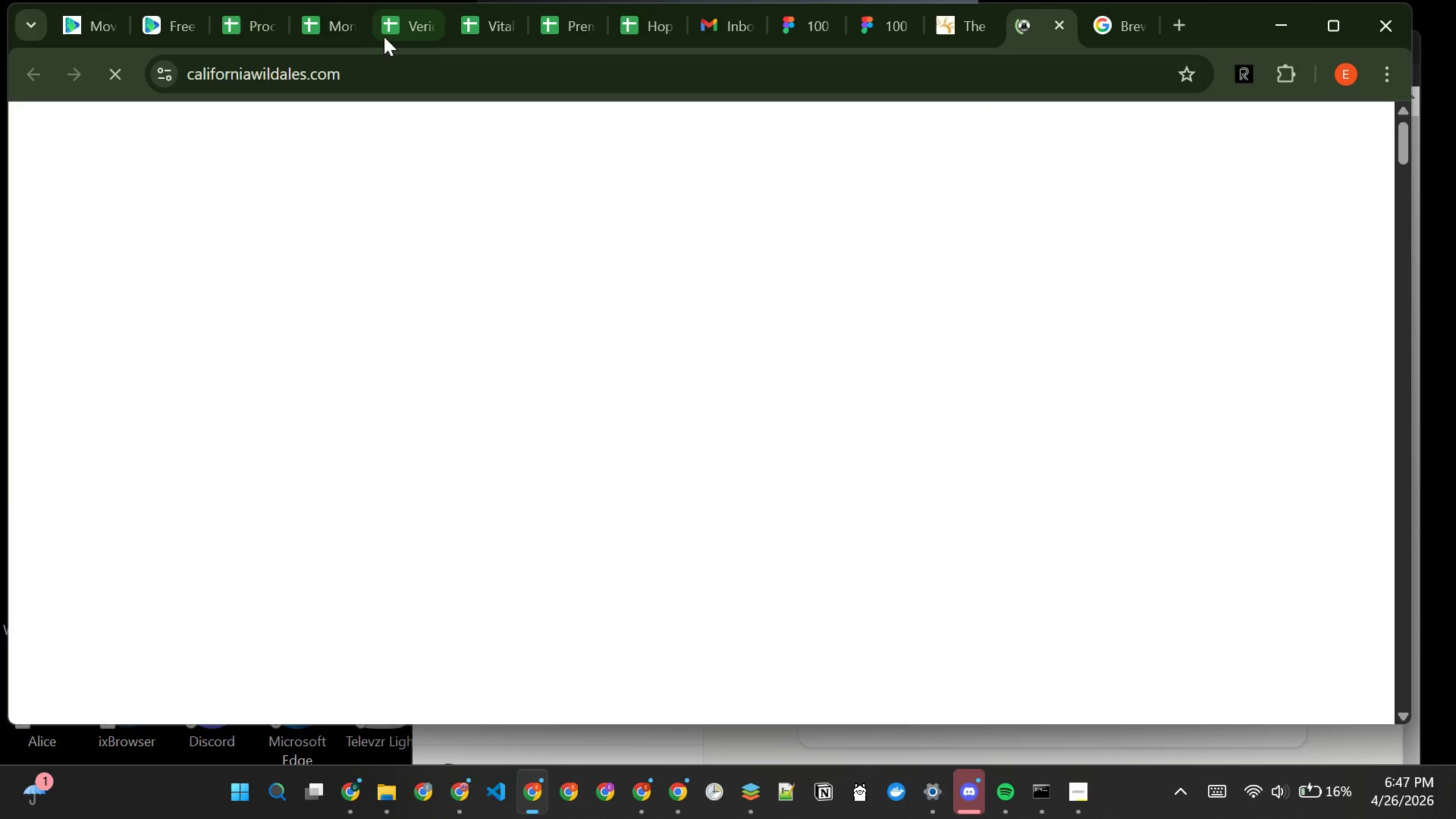 
wait(10.84)
 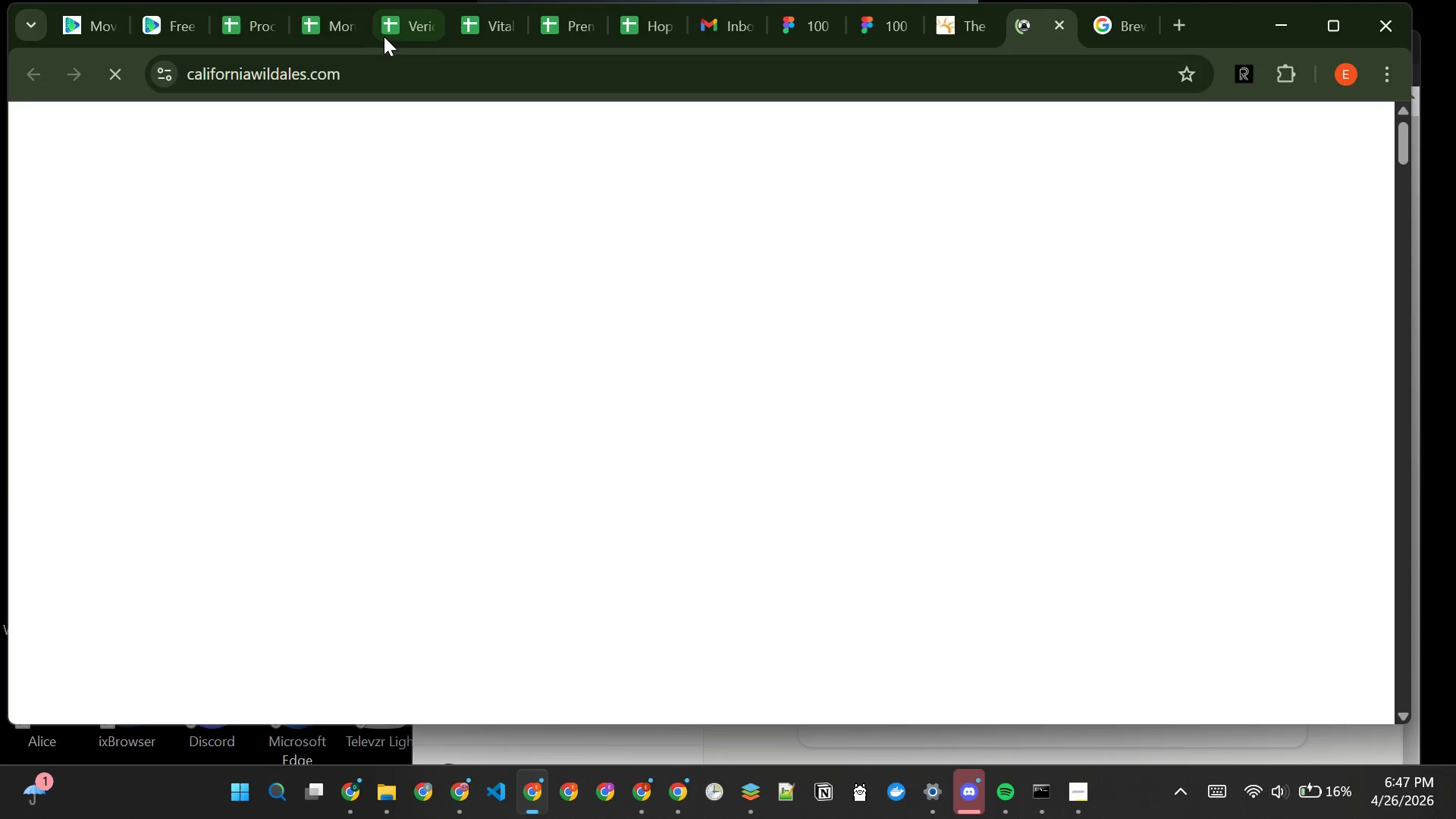 
left_click([1062, 32])
 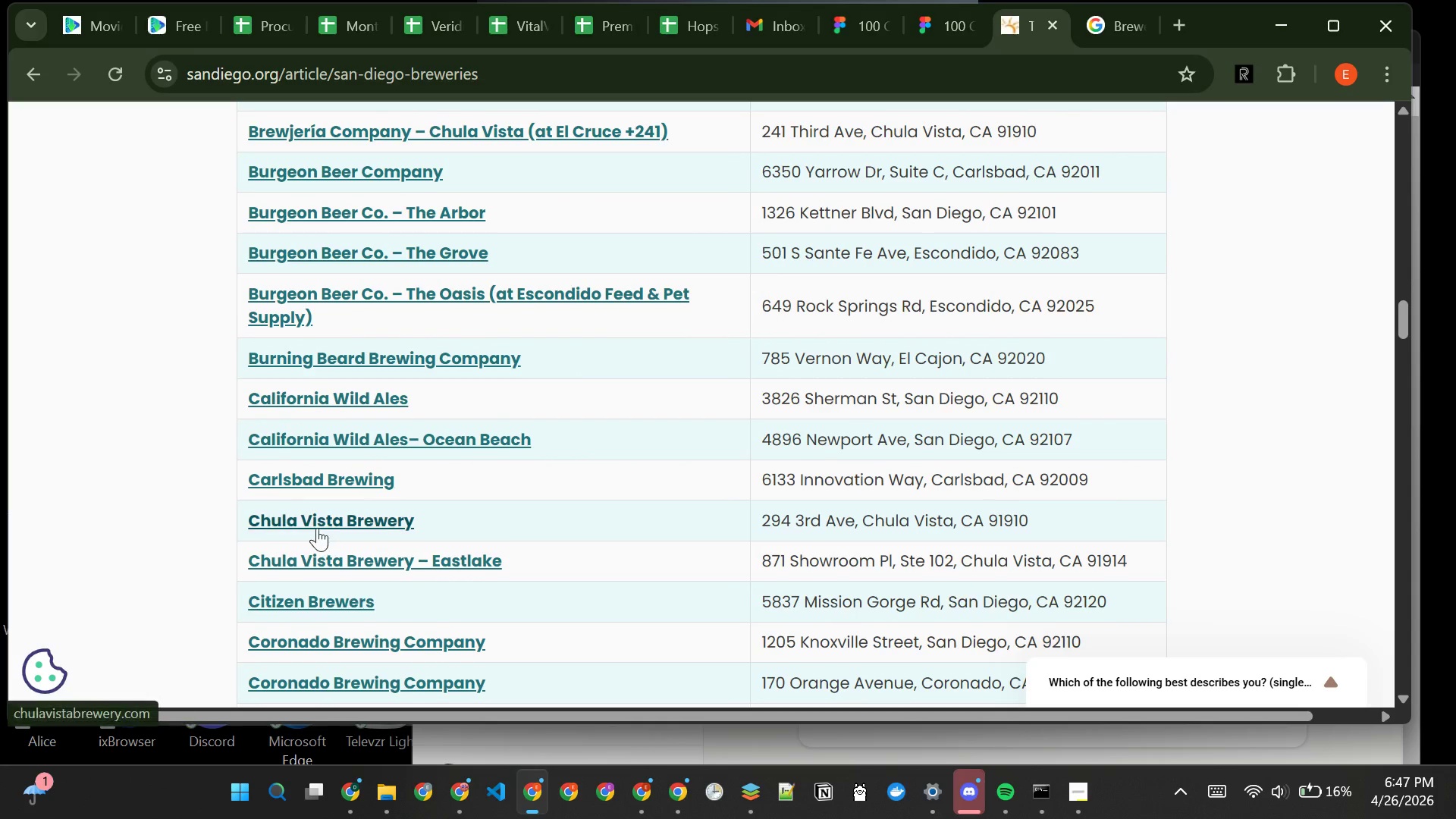 
left_click([303, 488])
 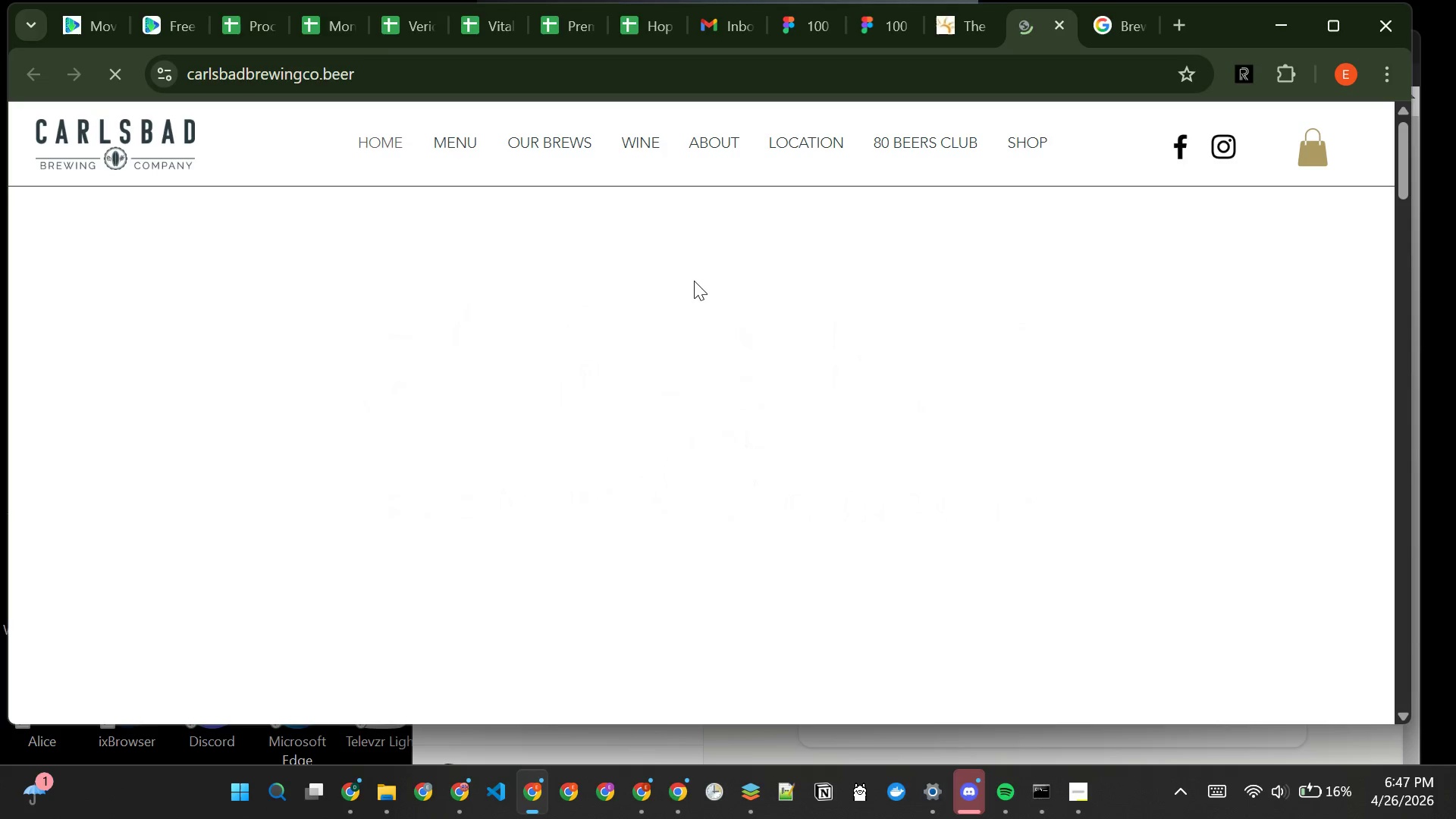 
wait(9.27)
 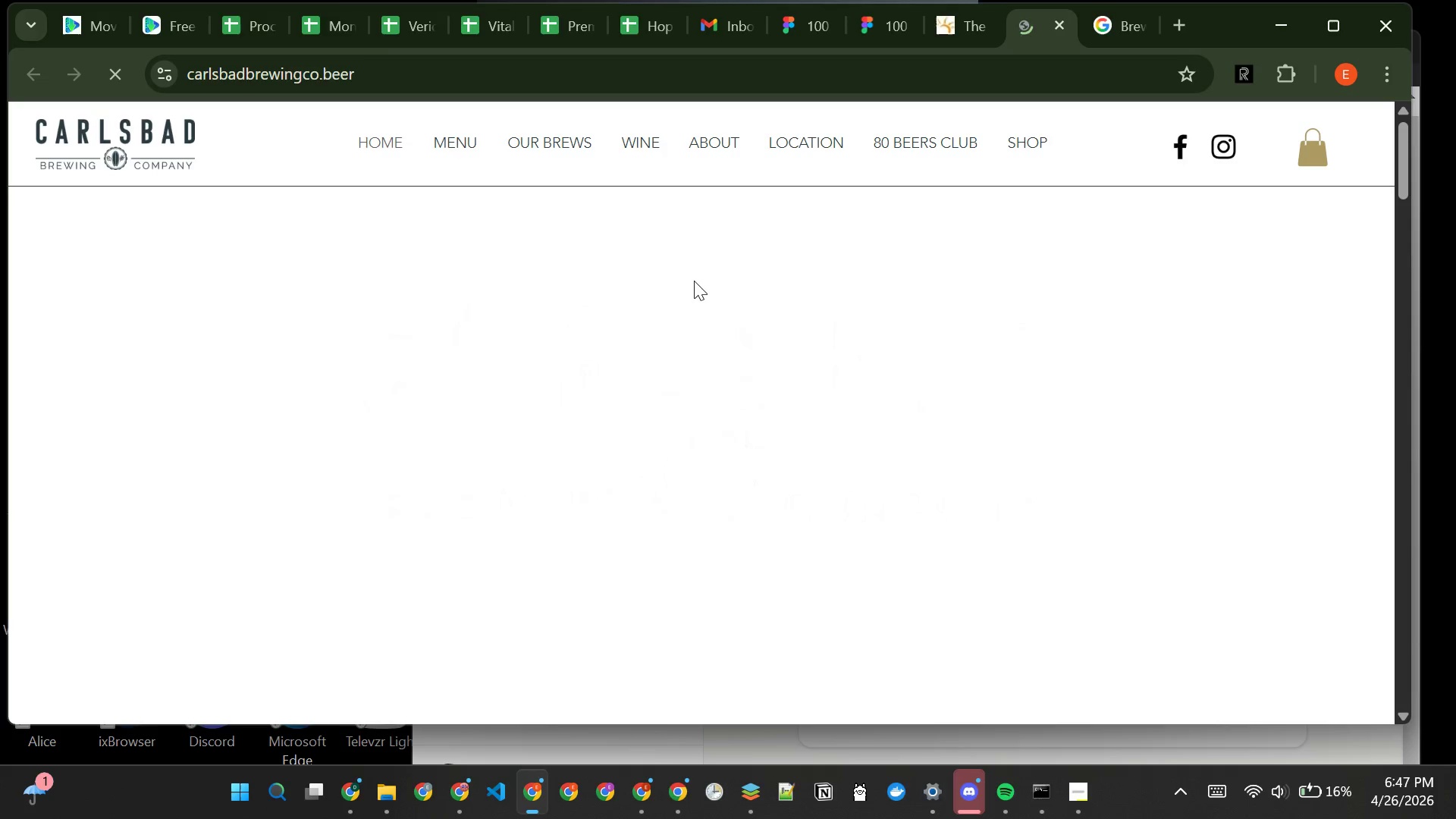 
left_click([717, 140])
 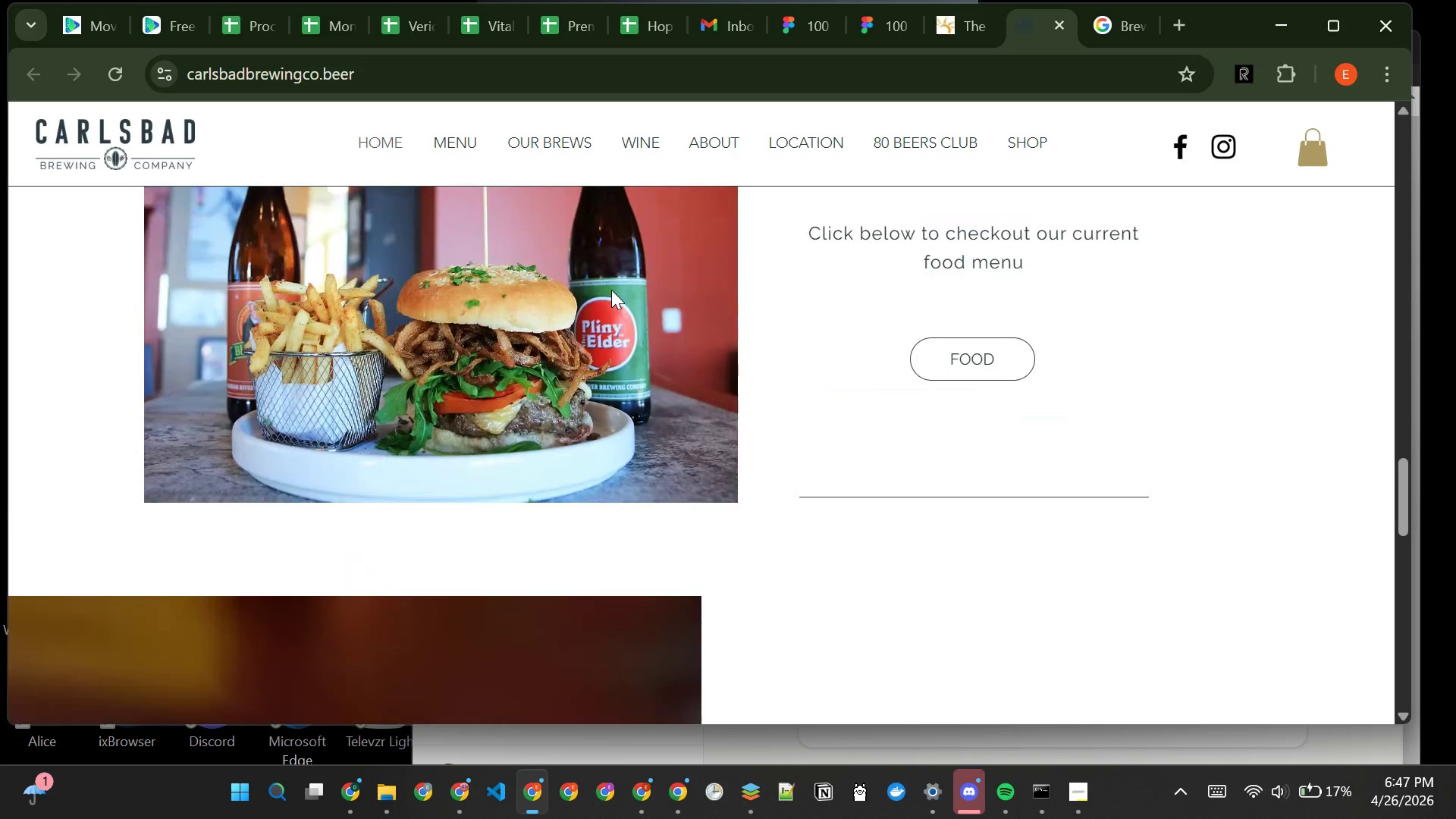 
wait(15.11)
 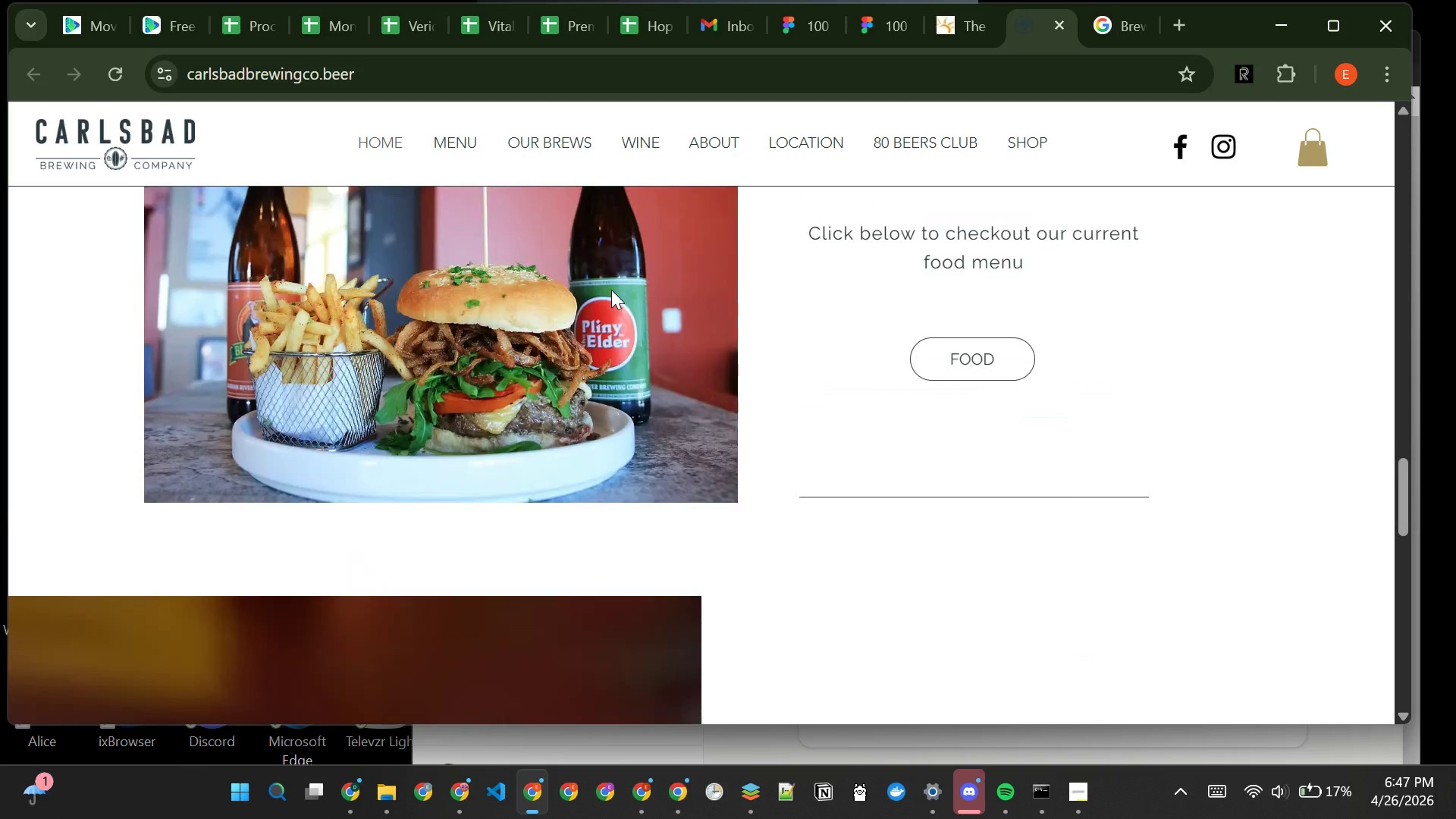 
left_click([807, 133])
 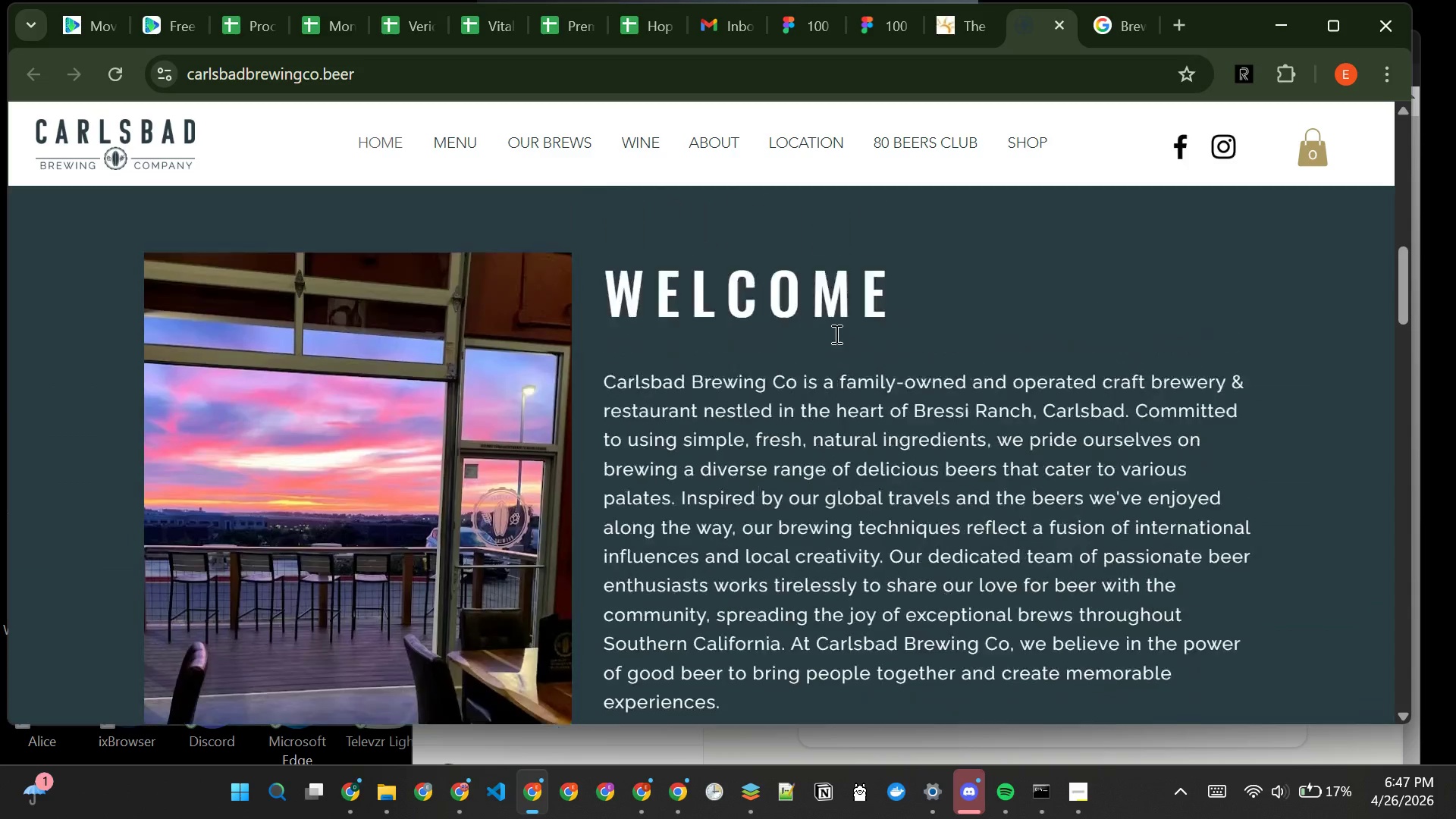 
wait(7.64)
 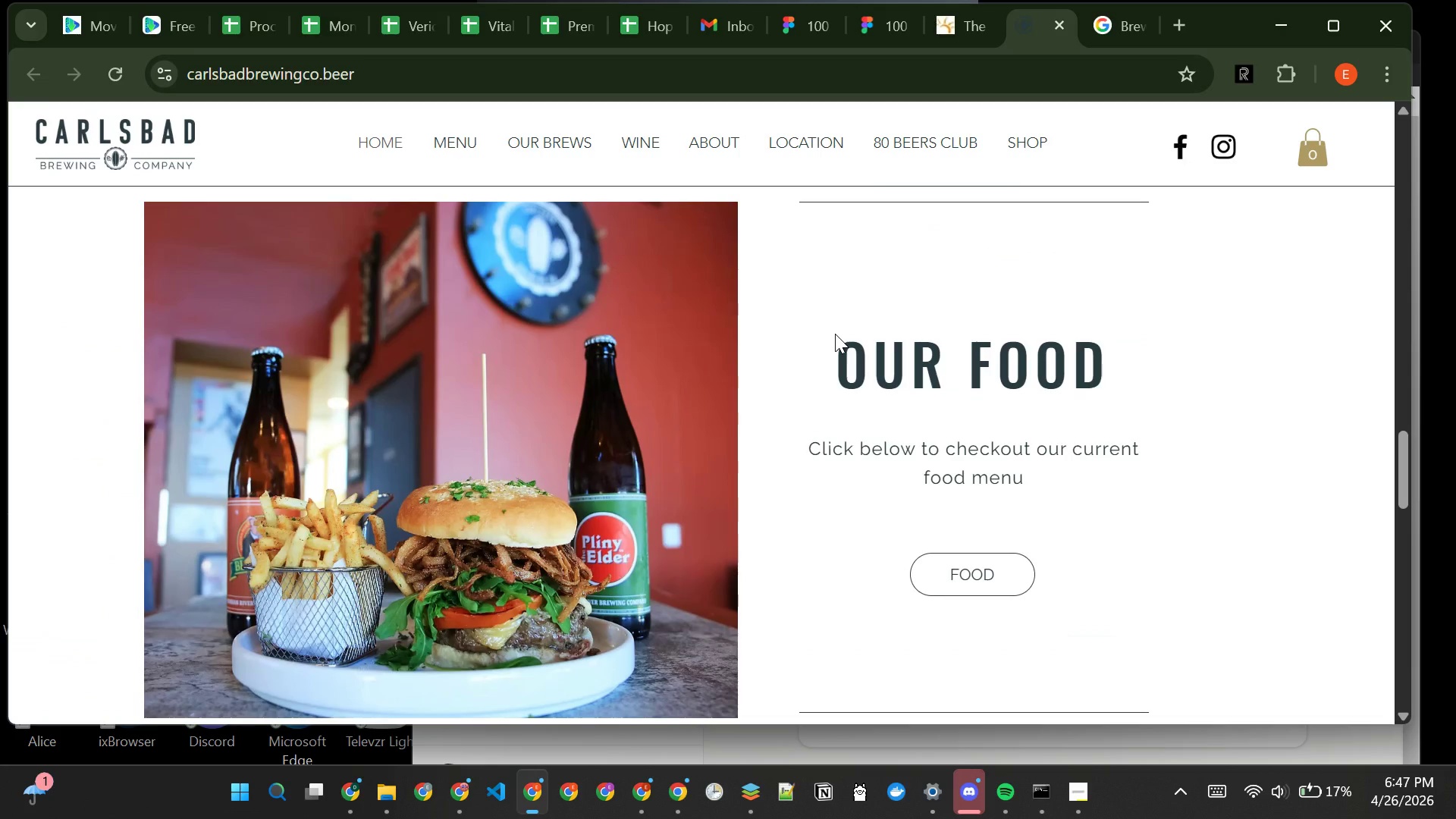 
left_click([1063, 29])
 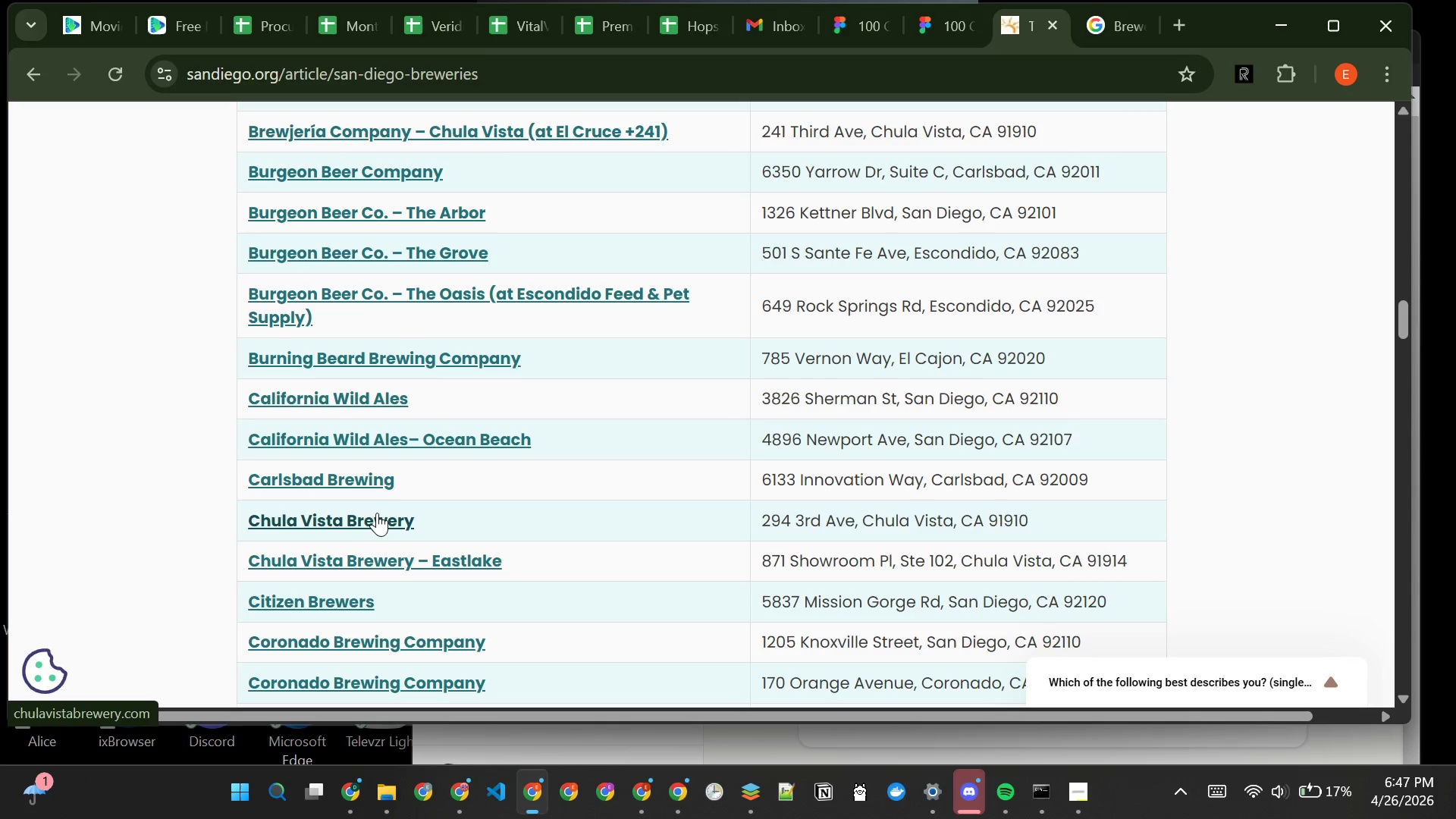 
left_click([344, 522])
 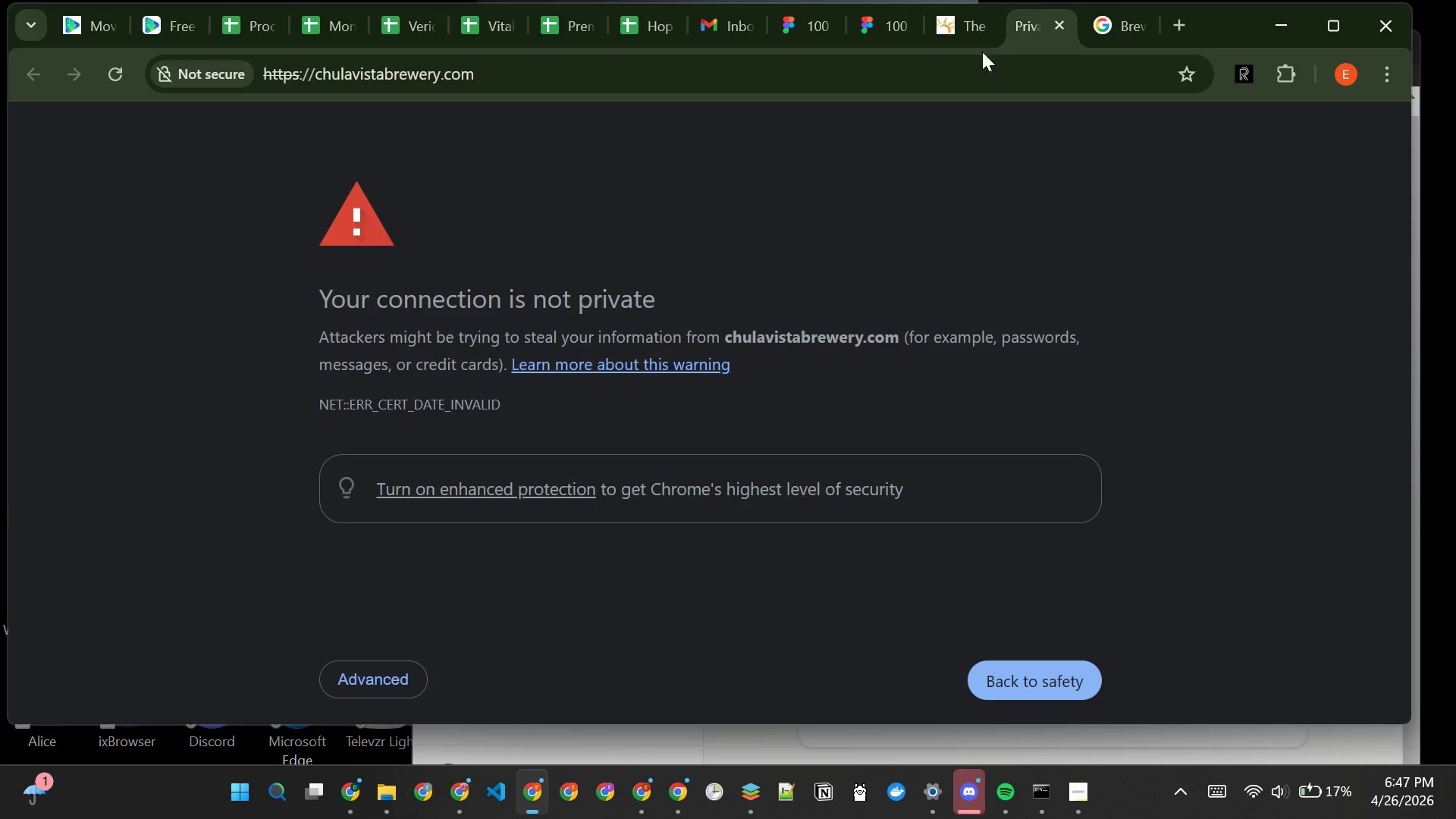 
left_click([1053, 20])
 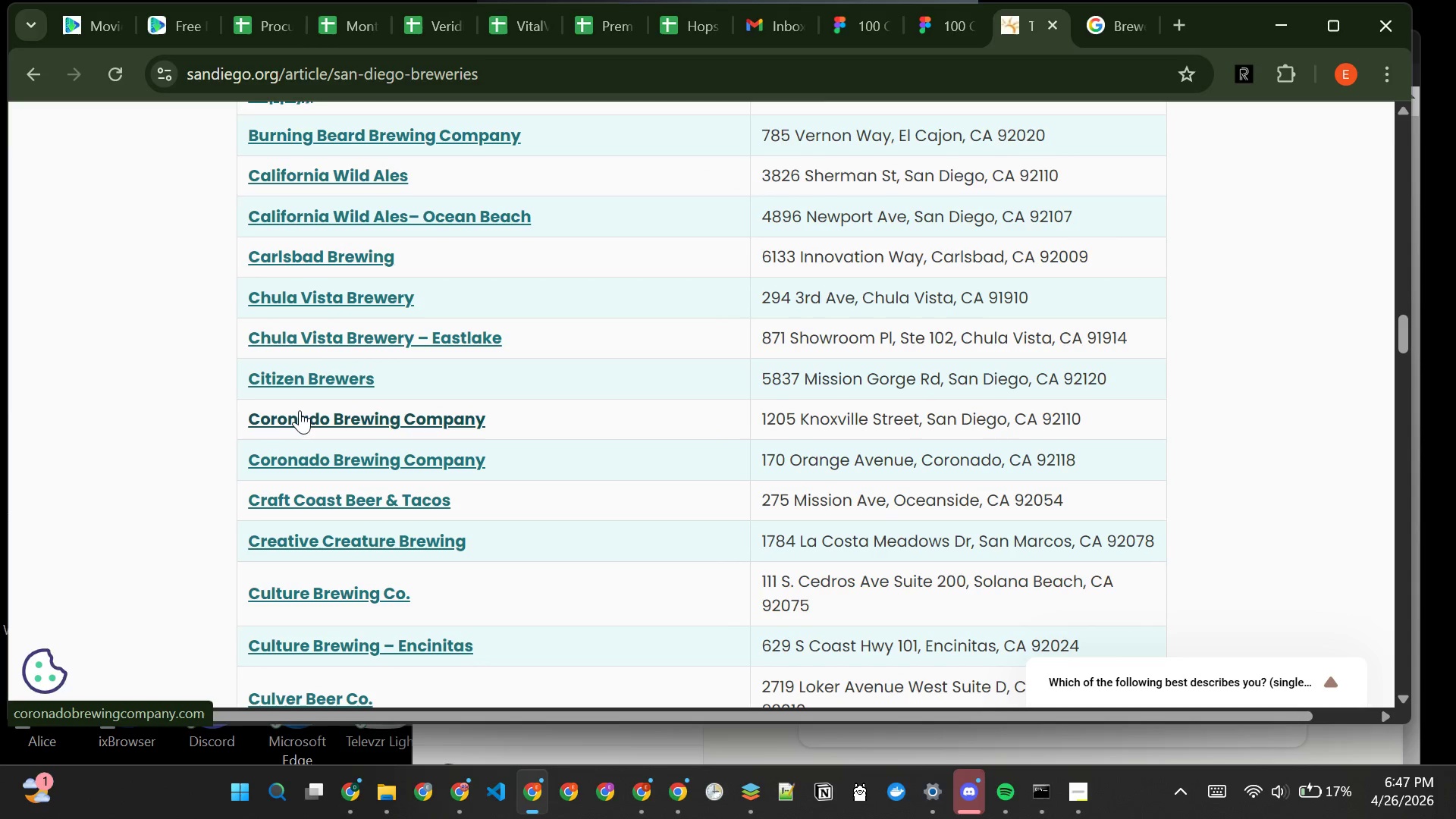 
left_click([287, 386])
 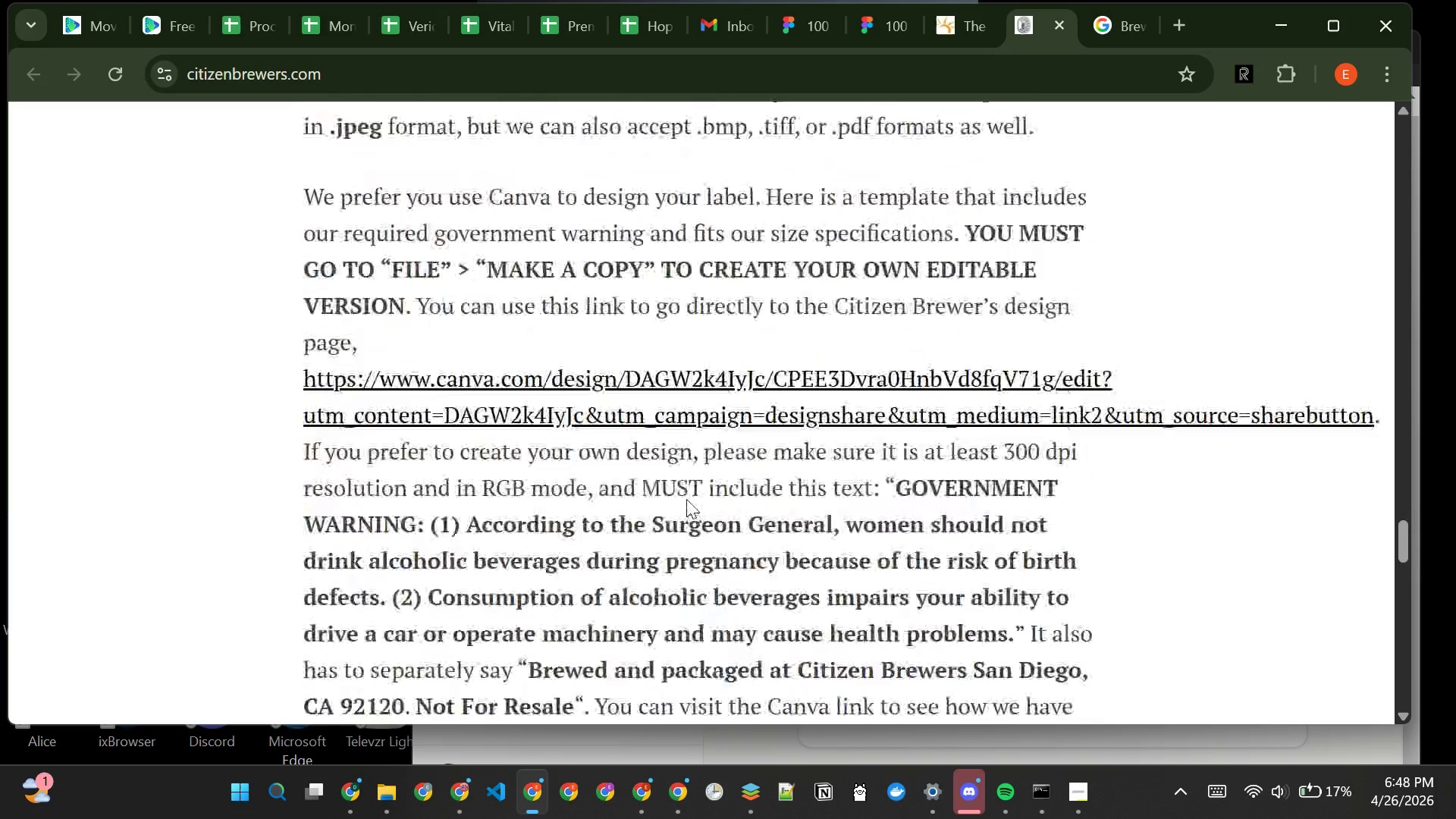 
wait(21.0)
 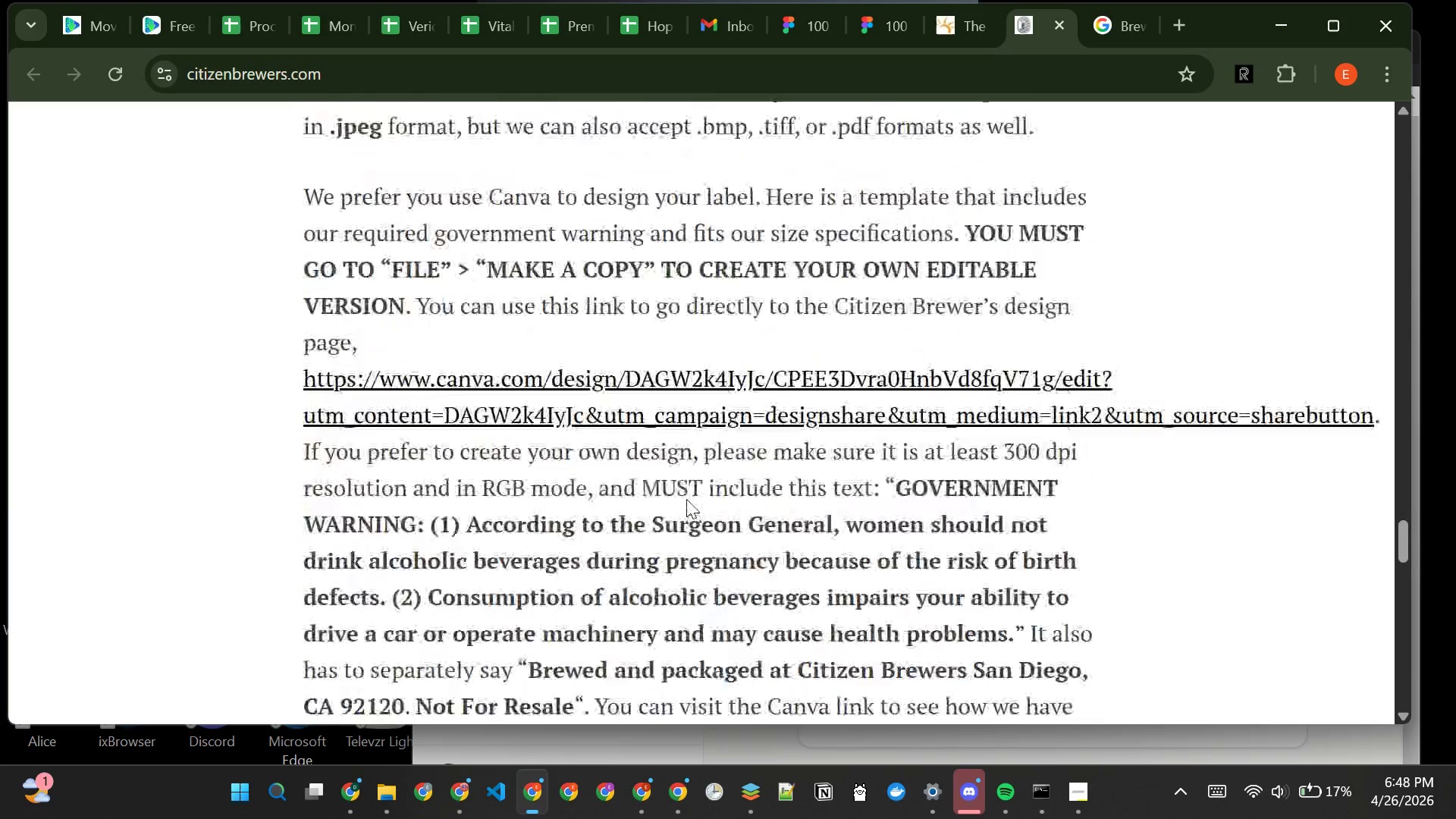 
left_click([1056, 26])
 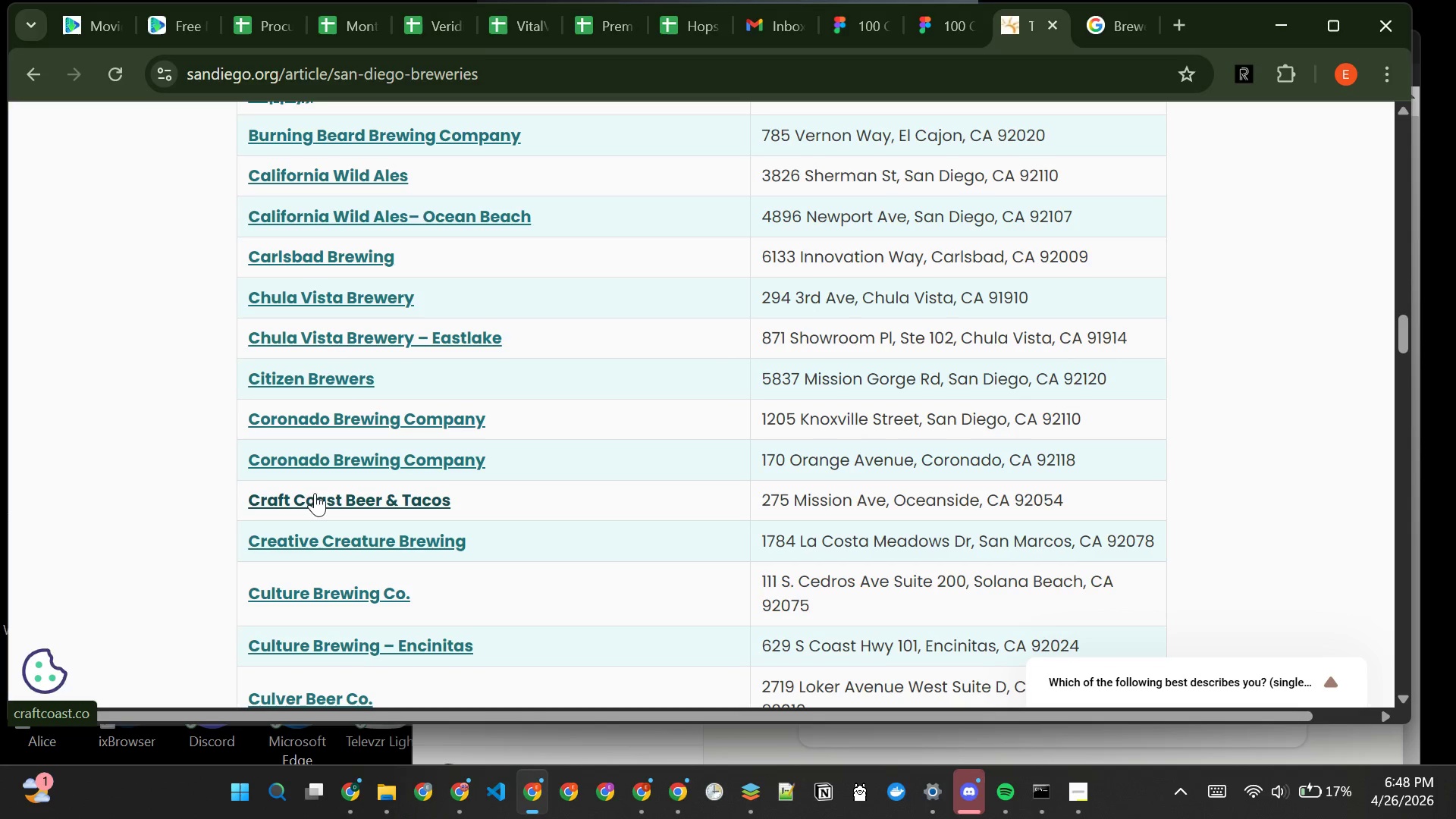 
wait(6.11)
 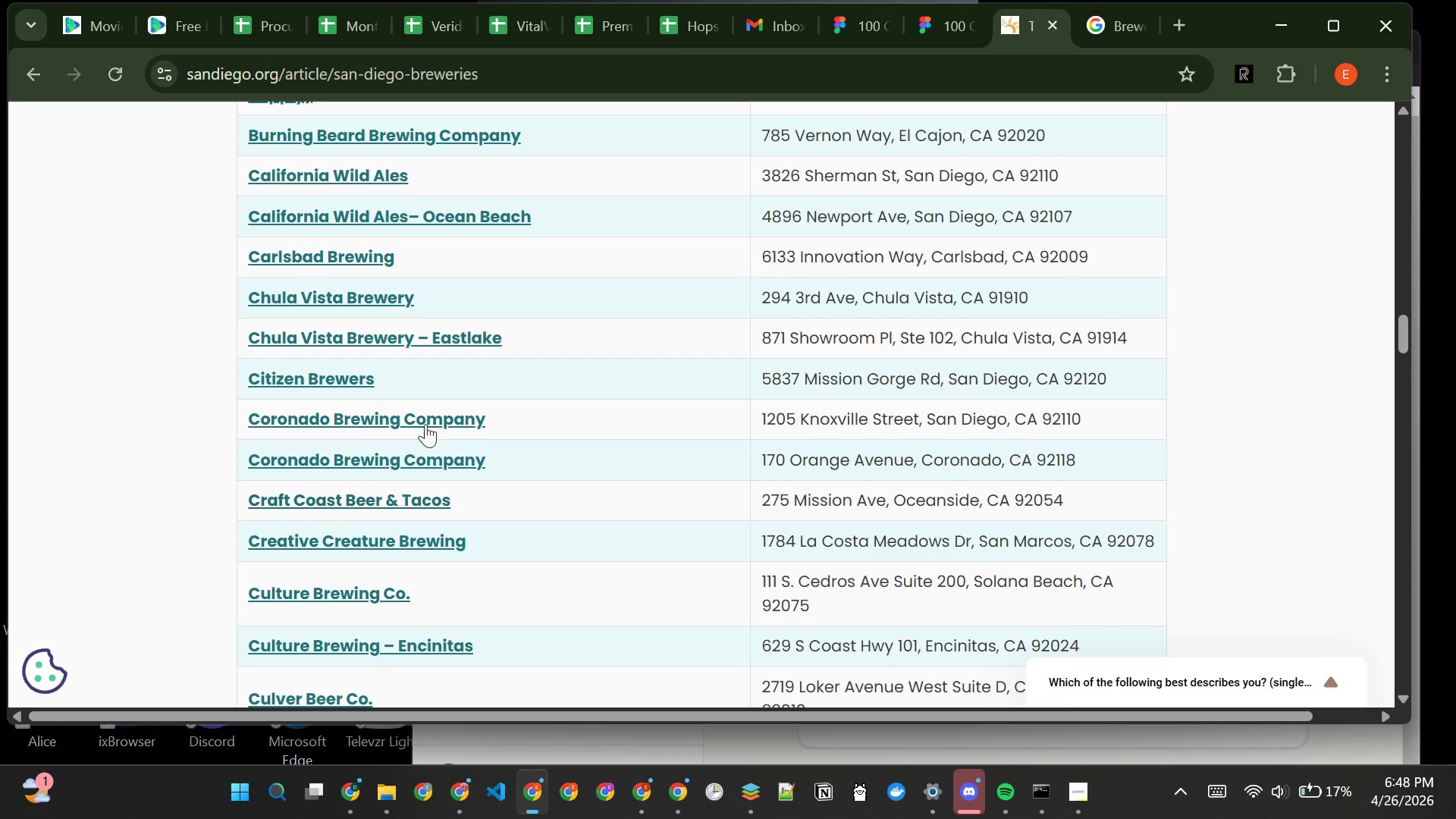 
left_click([330, 512])
 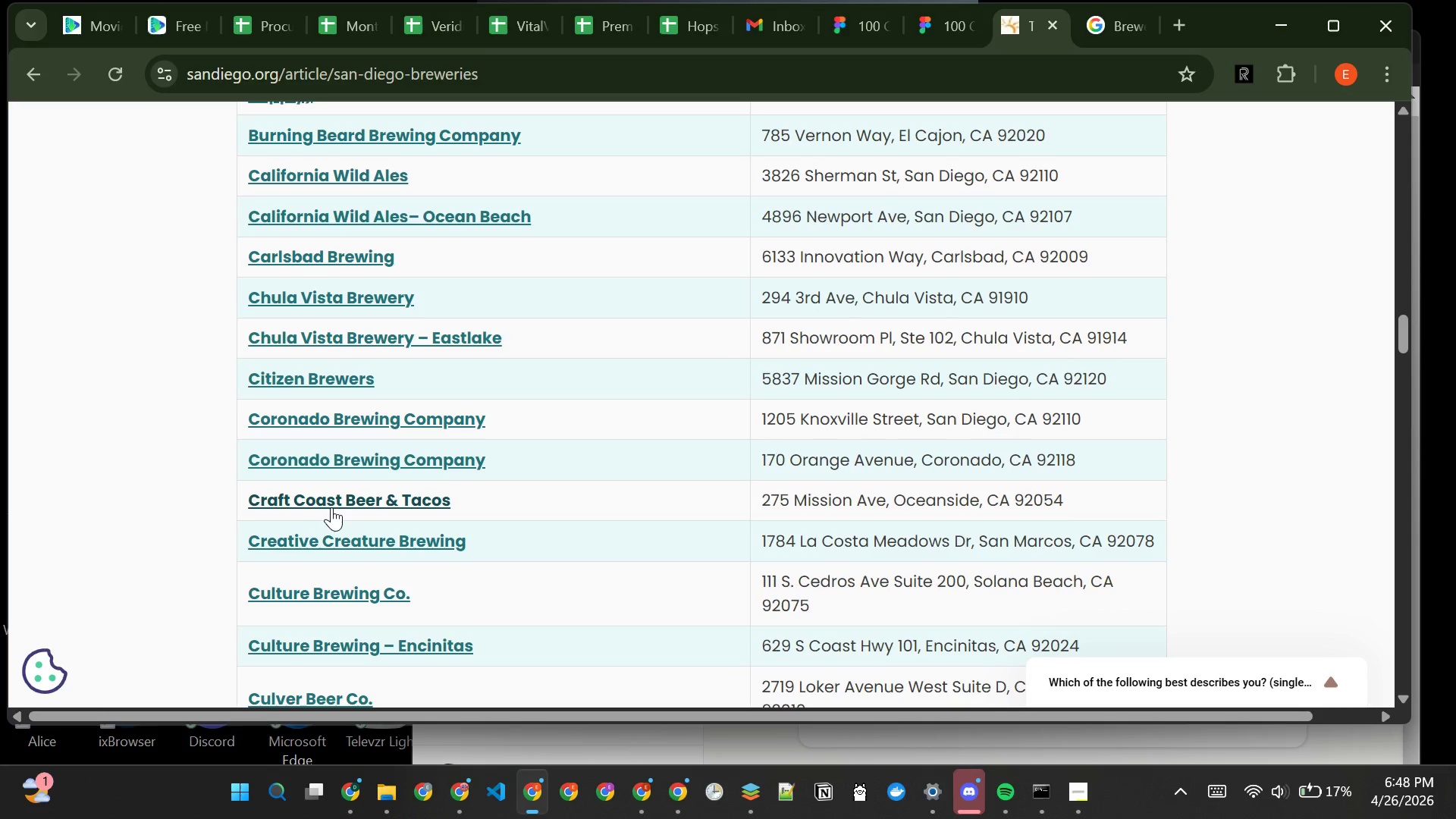 
left_click([332, 507])
 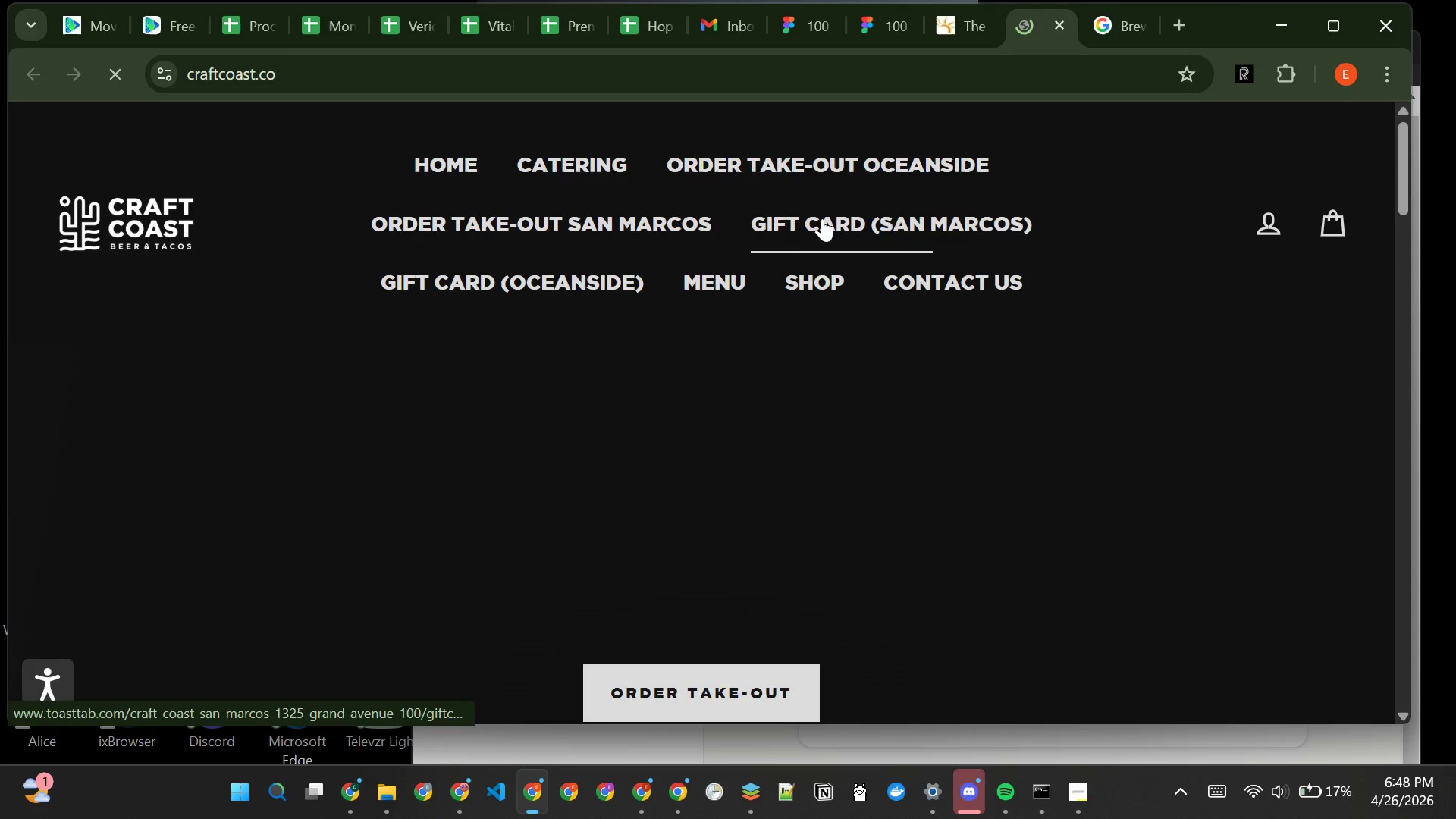 
wait(11.75)
 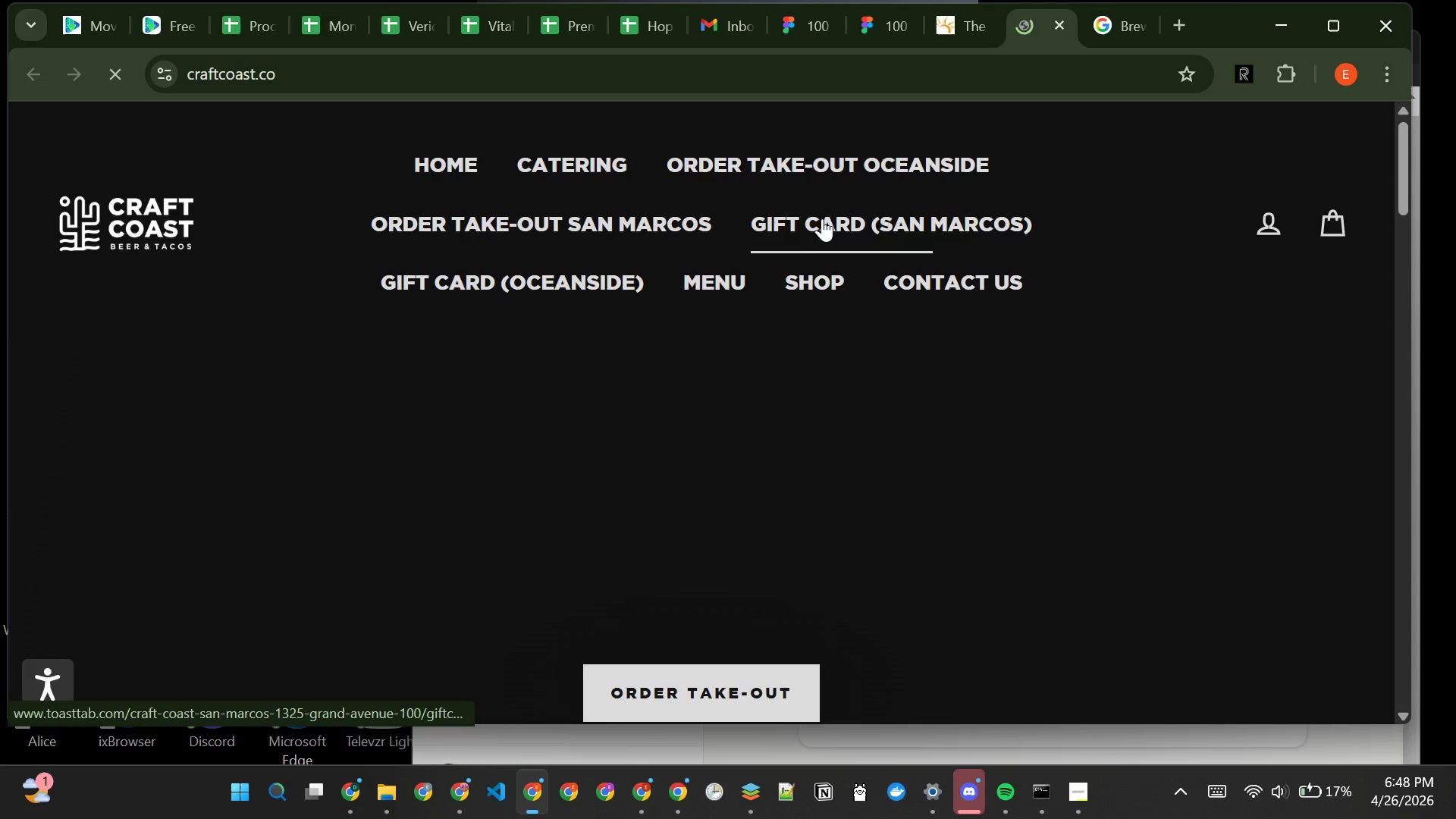 
mouse_move([742, 465])
 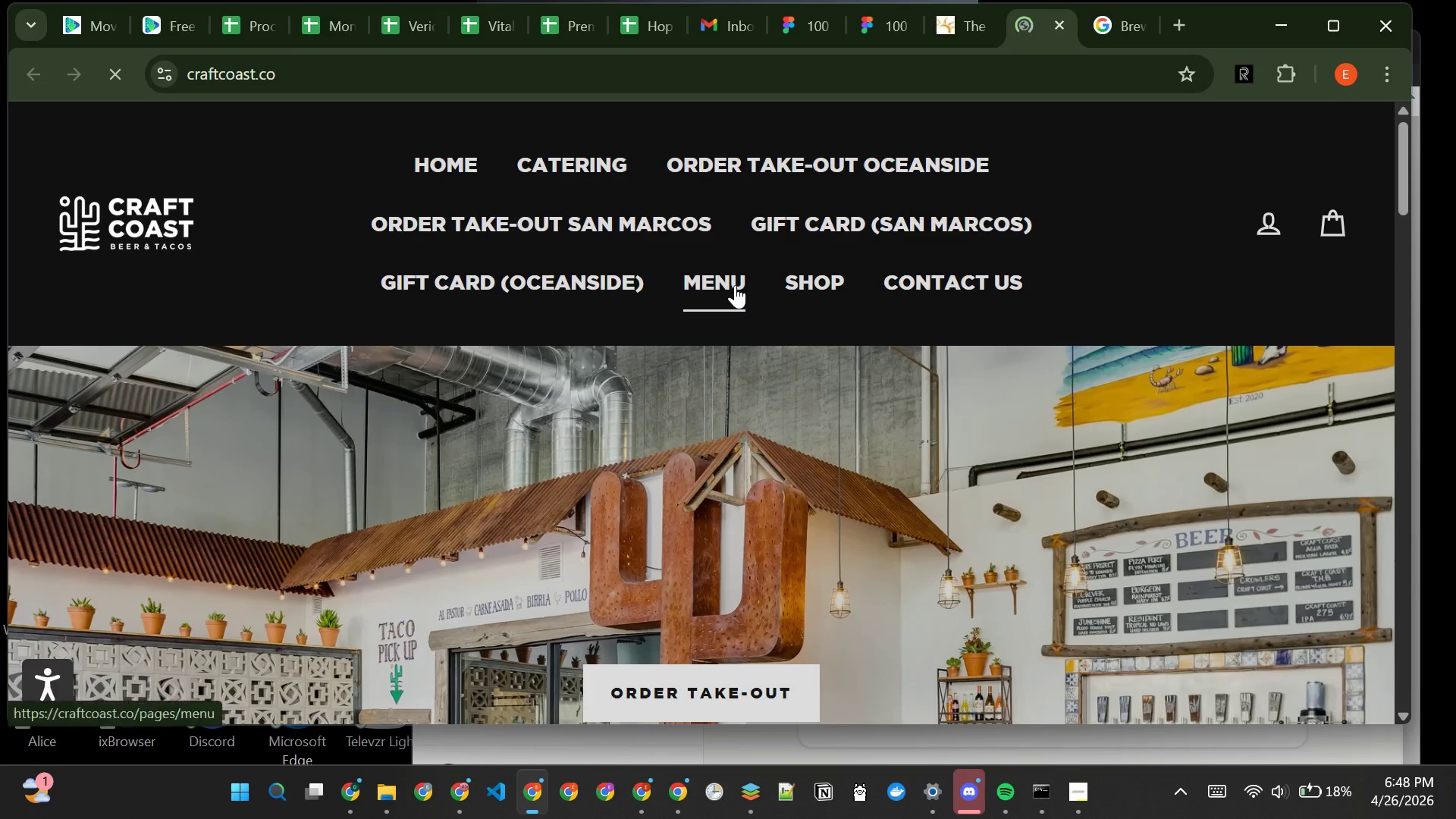 
left_click([735, 285])
 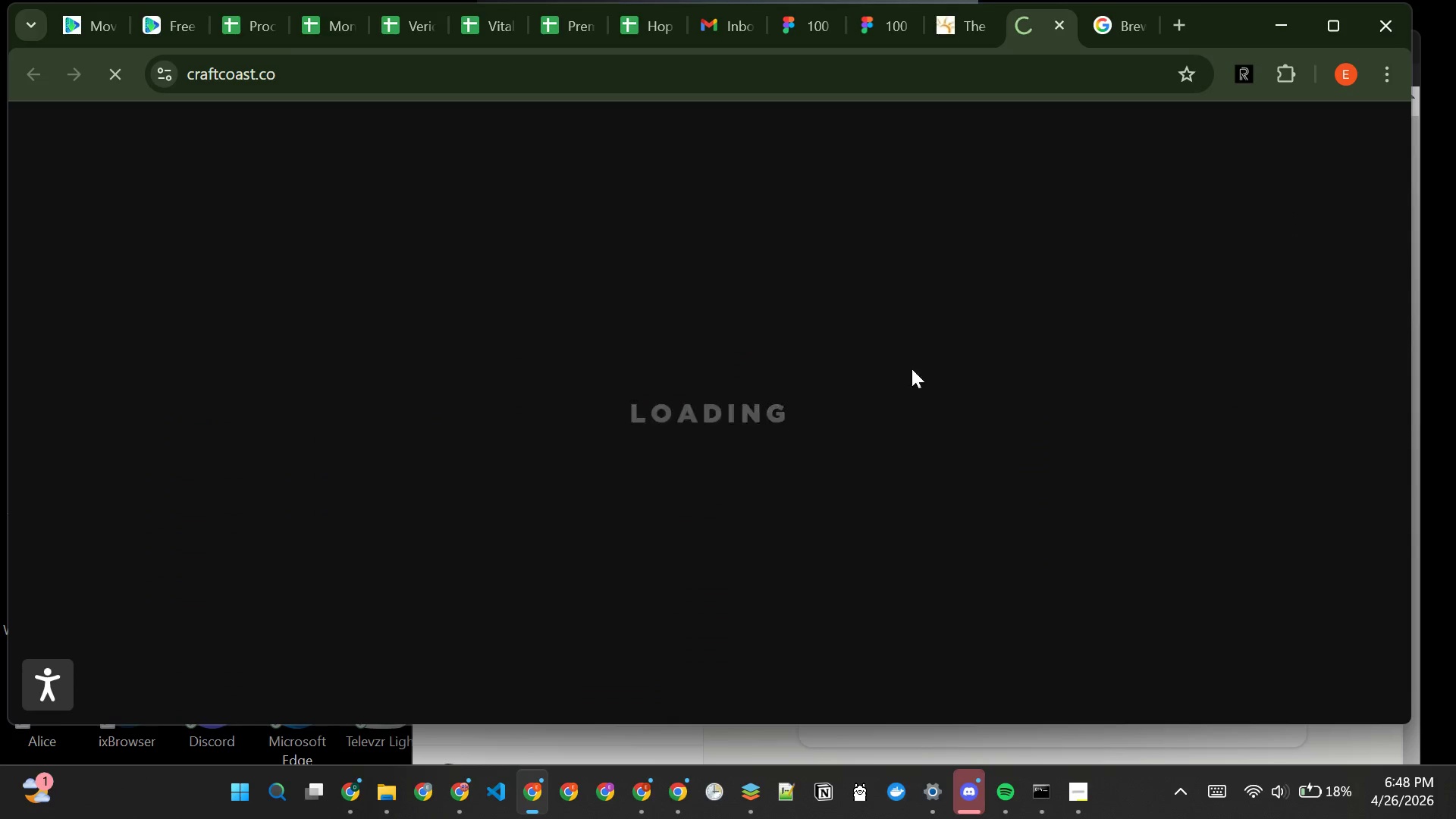 
mouse_move([817, 430])
 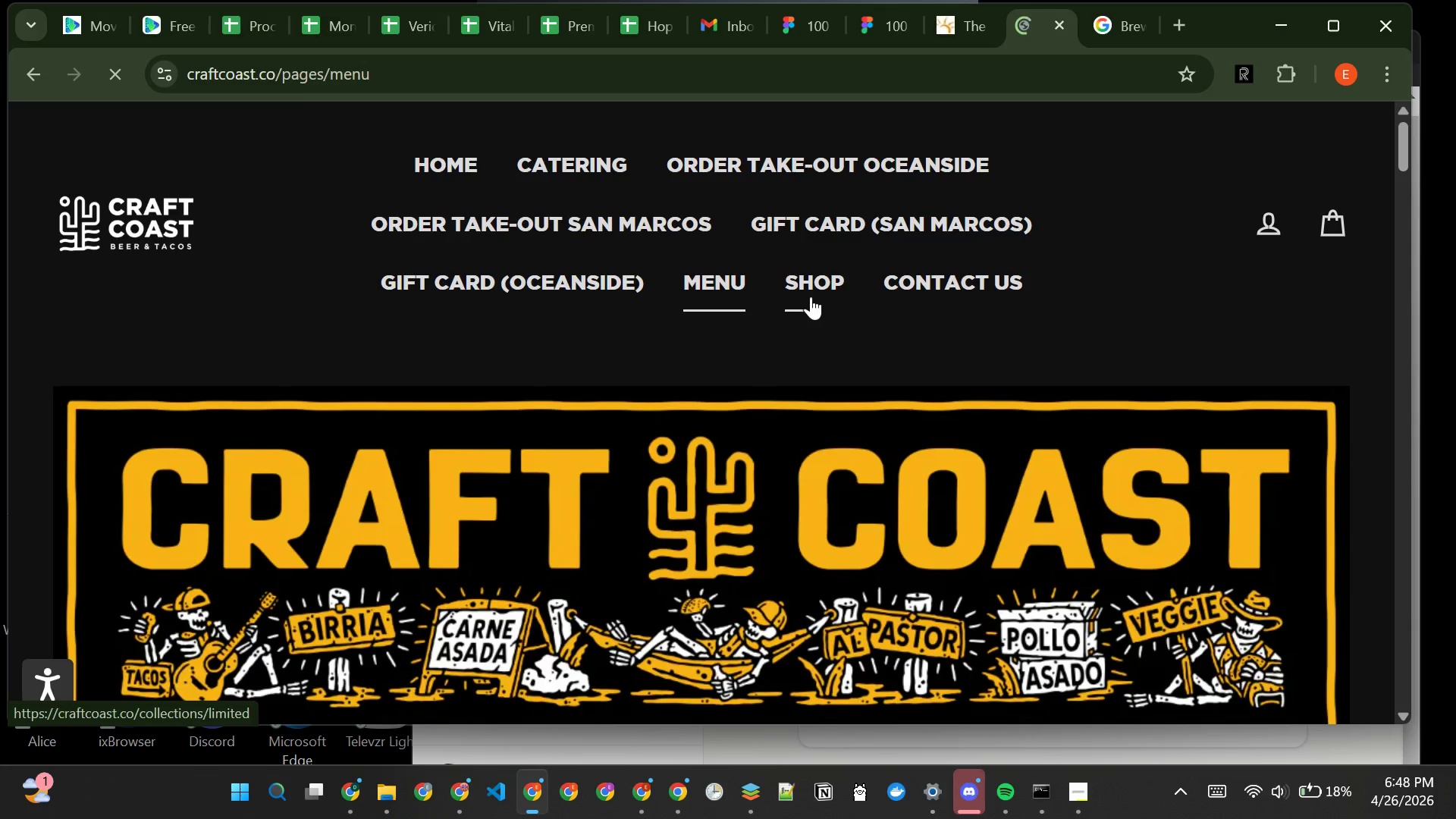 
mouse_move([784, 576])
 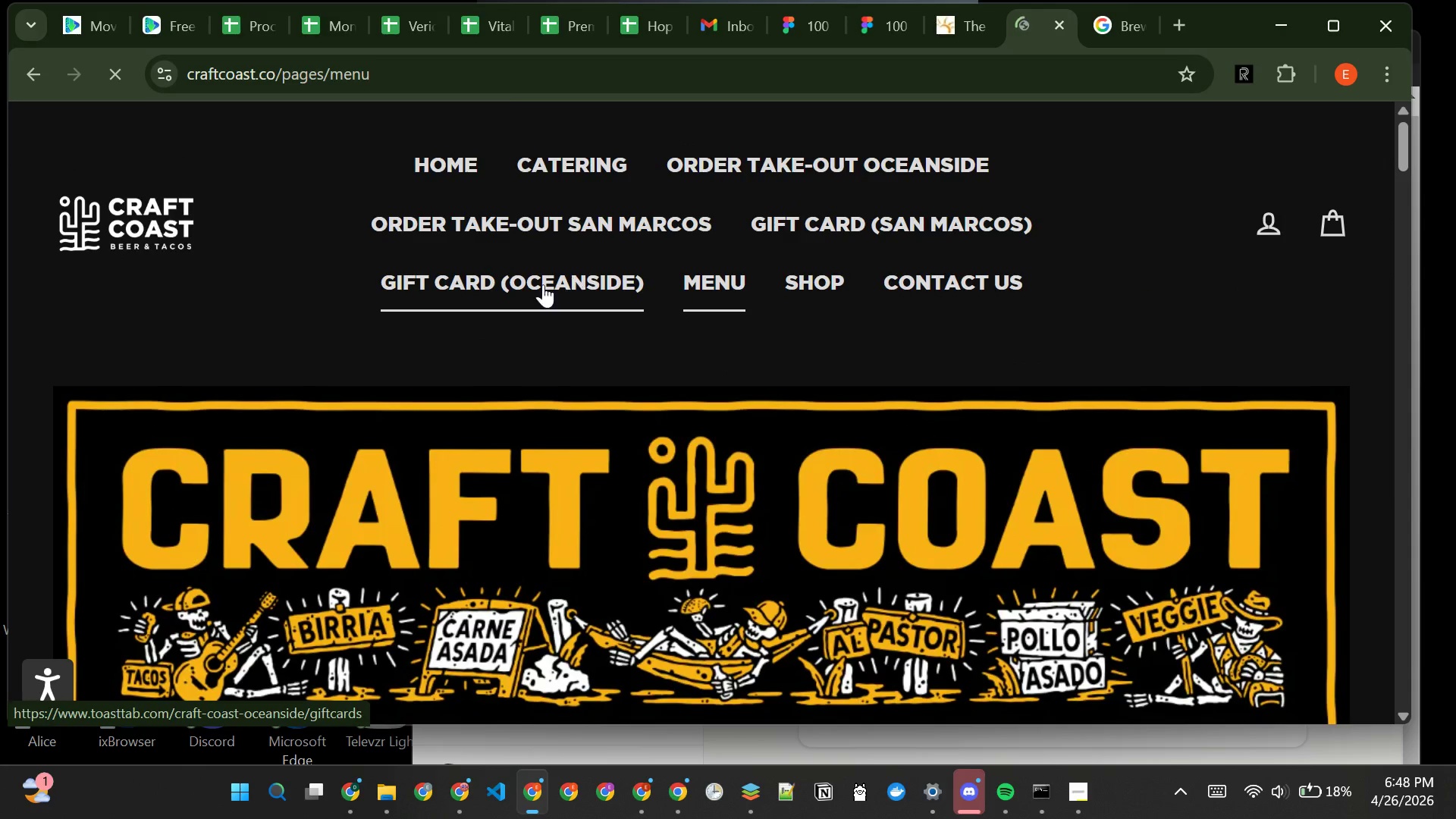 
left_click([521, 288])
 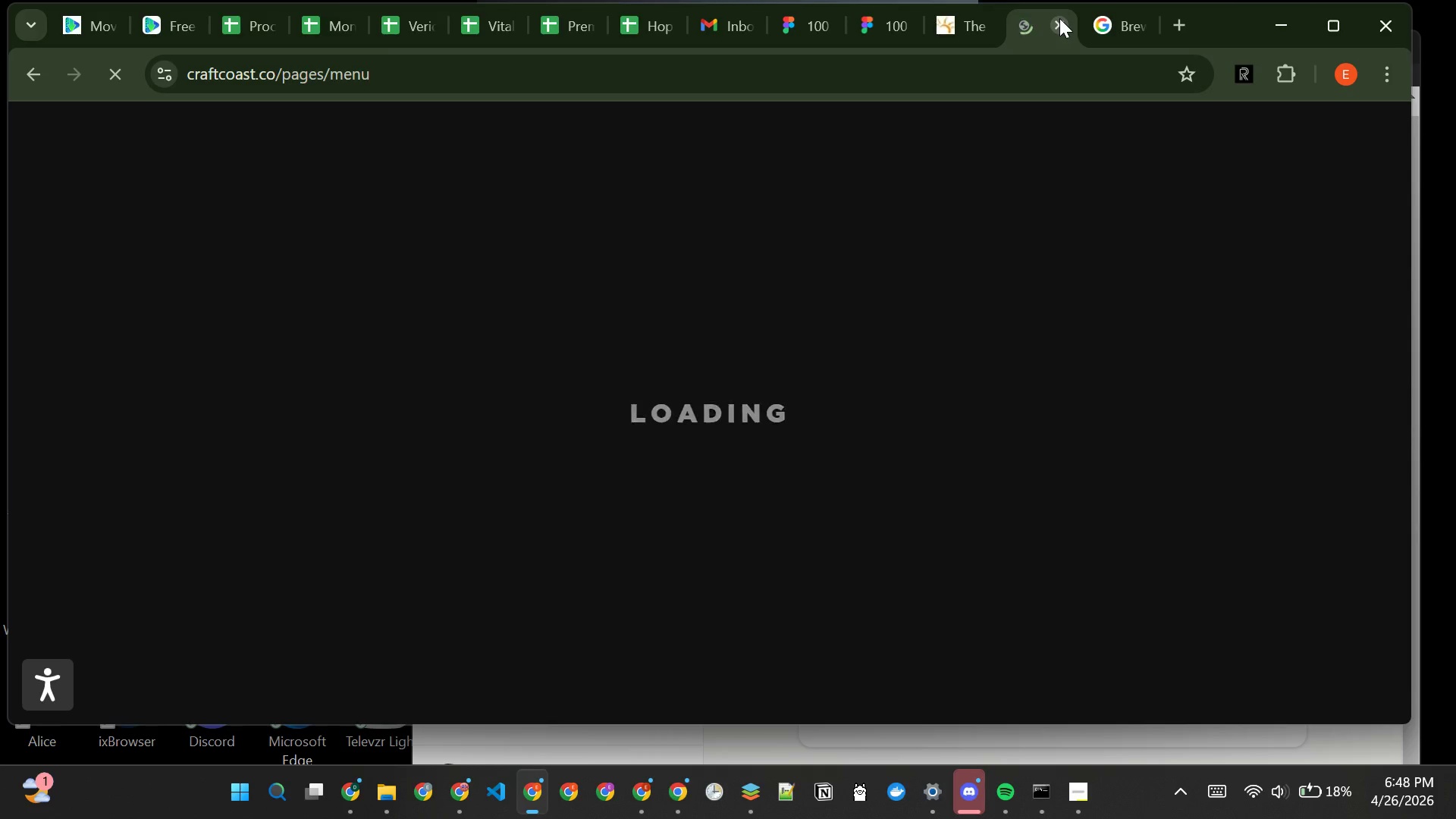 
left_click([1059, 18])
 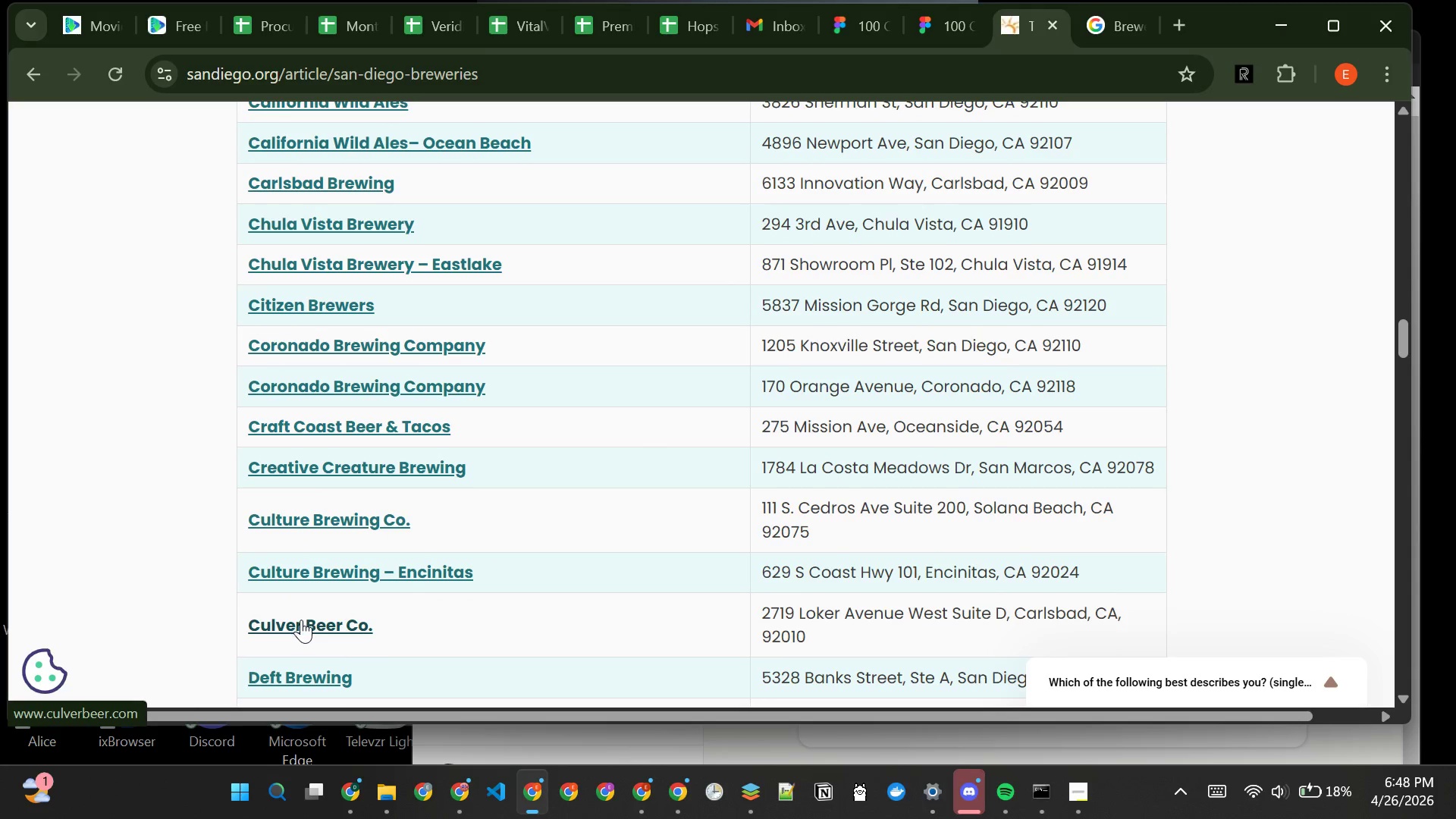 
left_click([302, 623])
 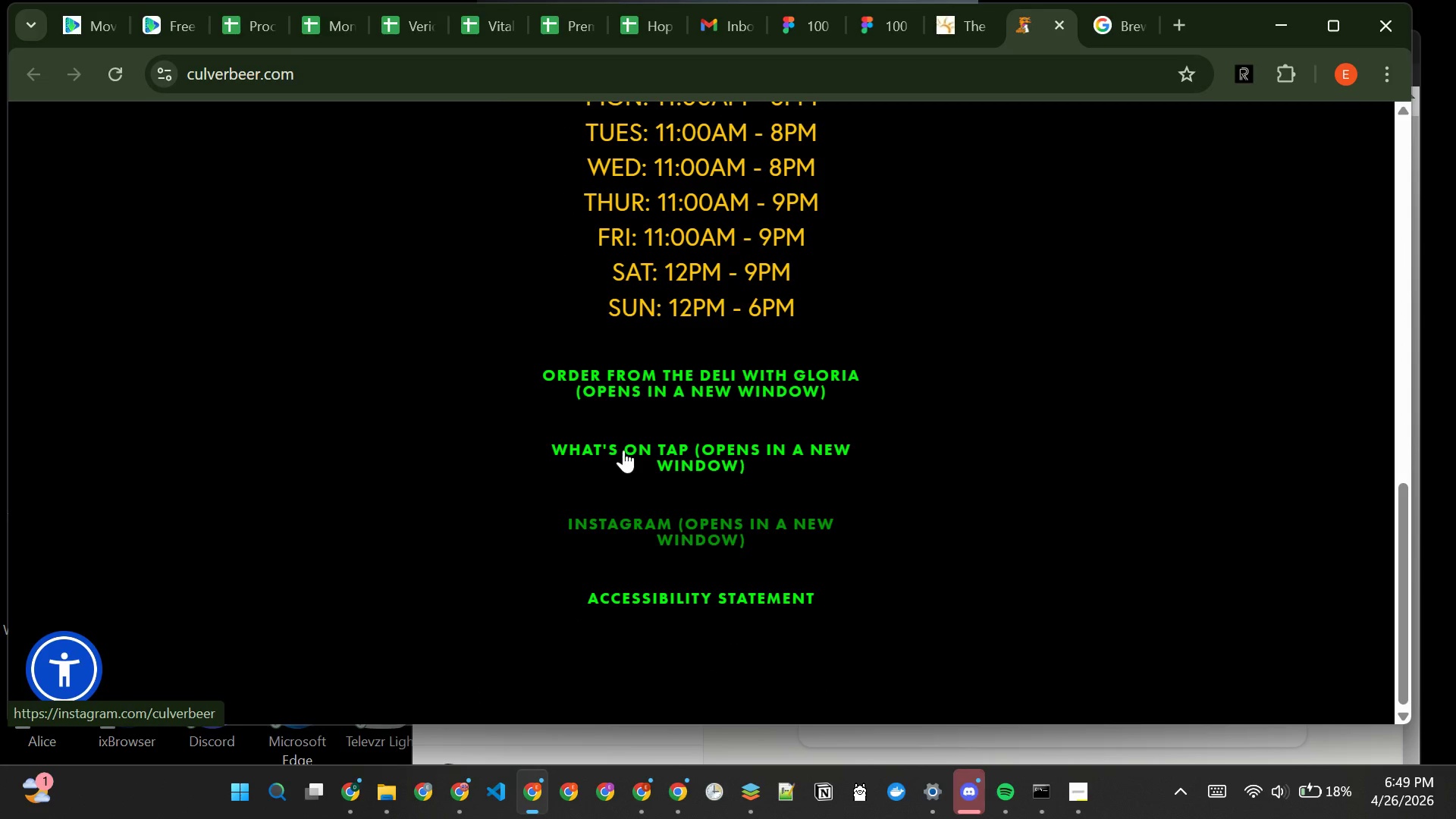 
wait(17.66)
 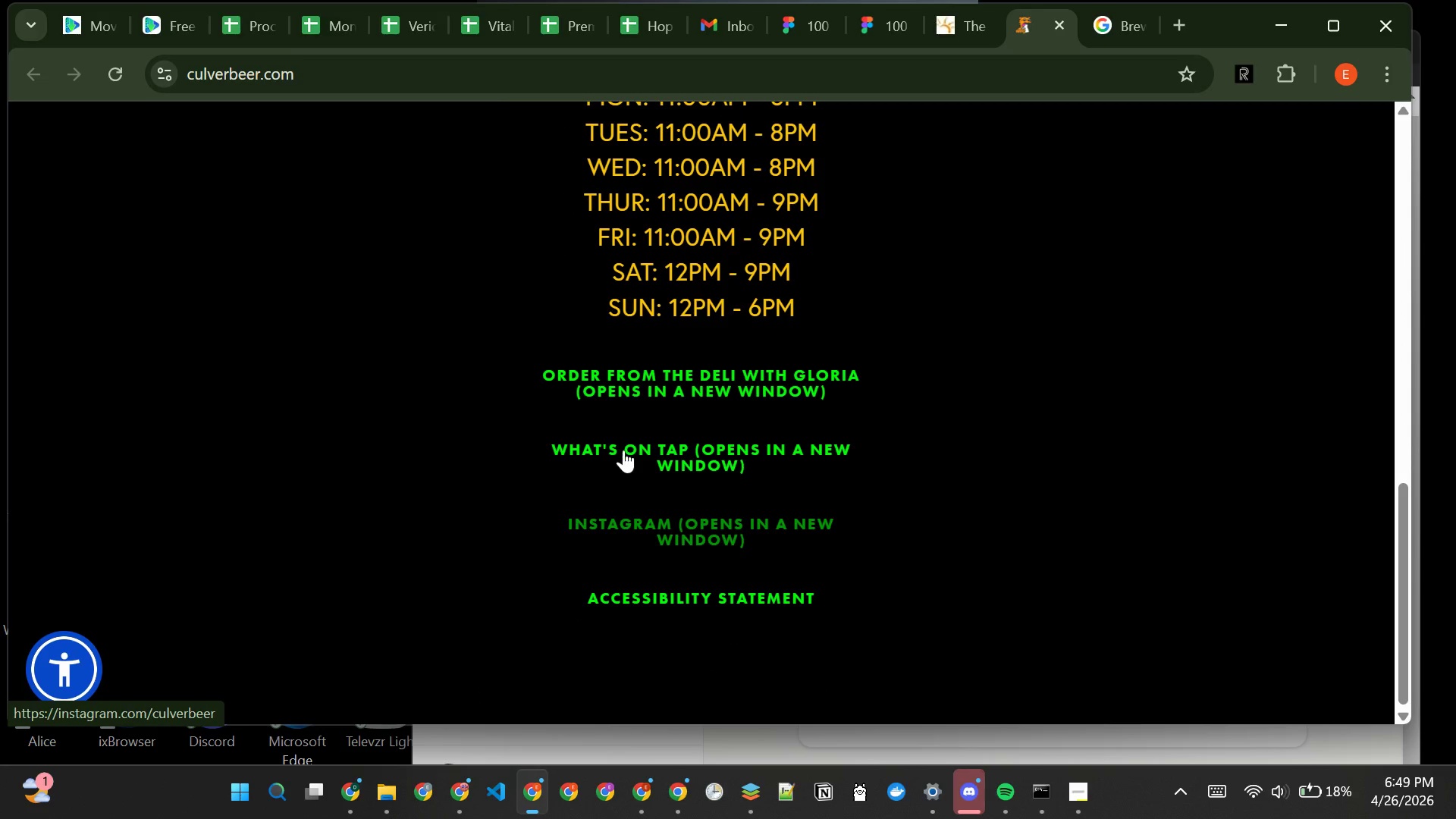 
left_click([1059, 30])
 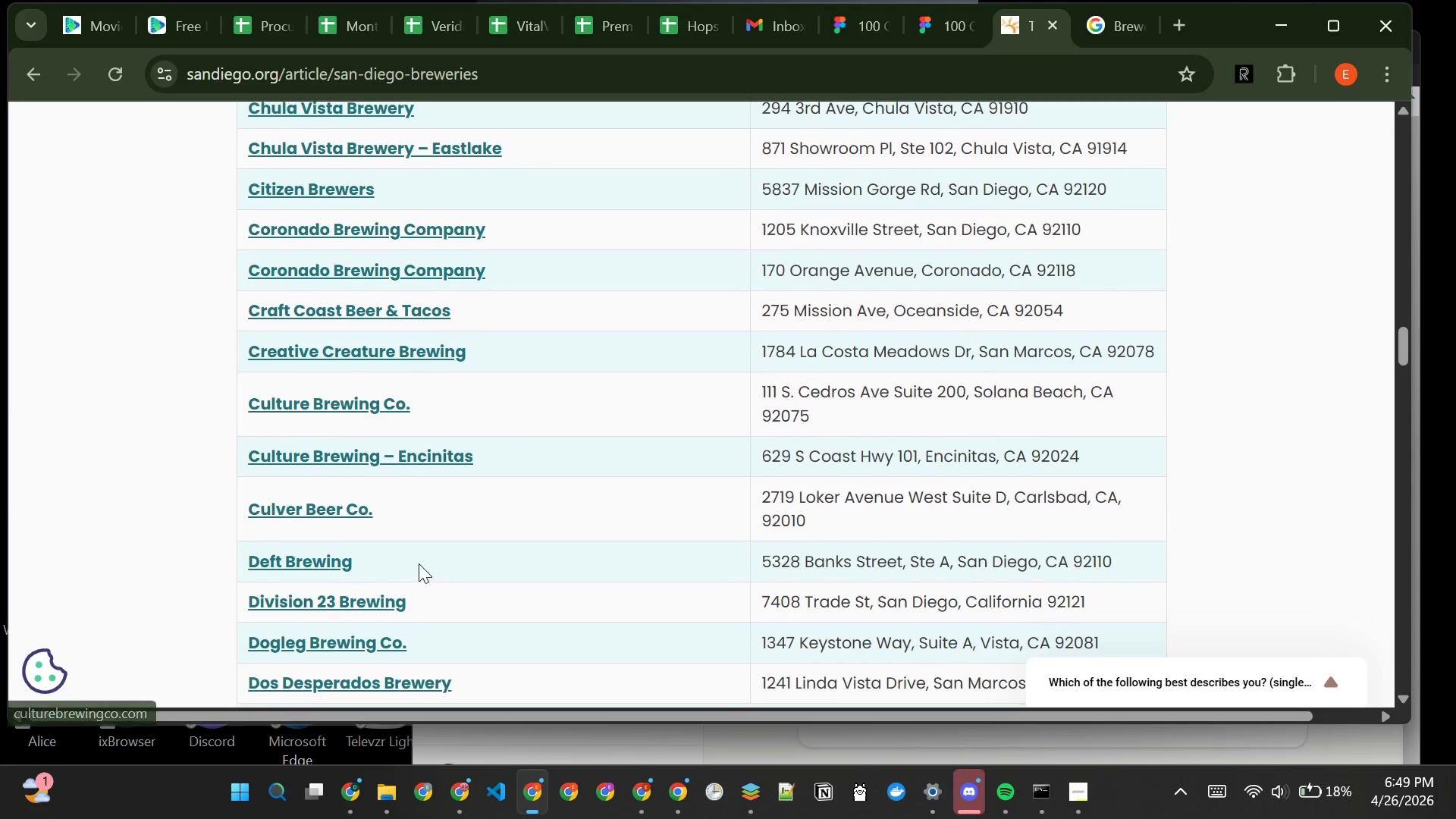 
left_click([269, 562])
 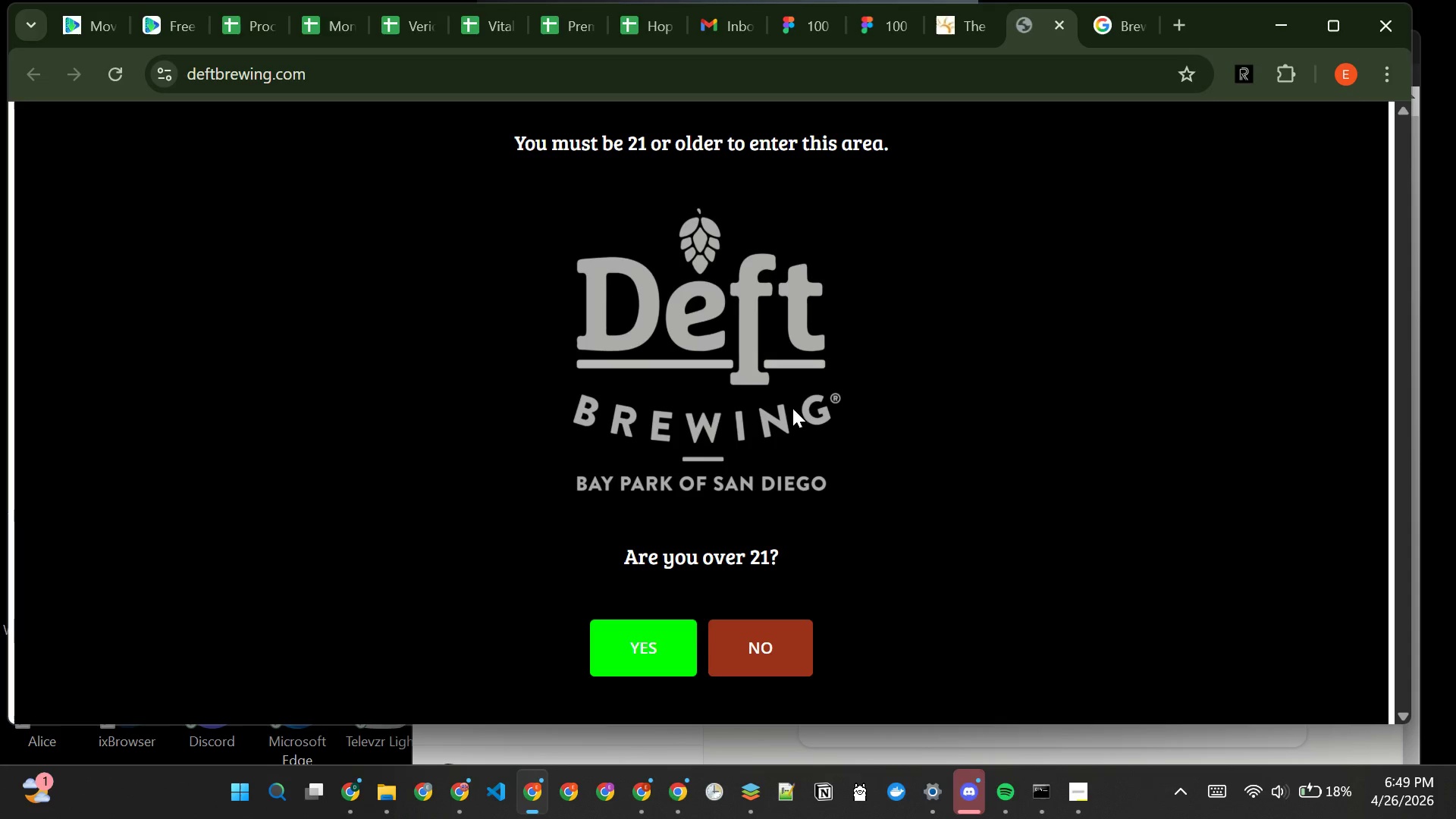 
left_click([654, 657])
 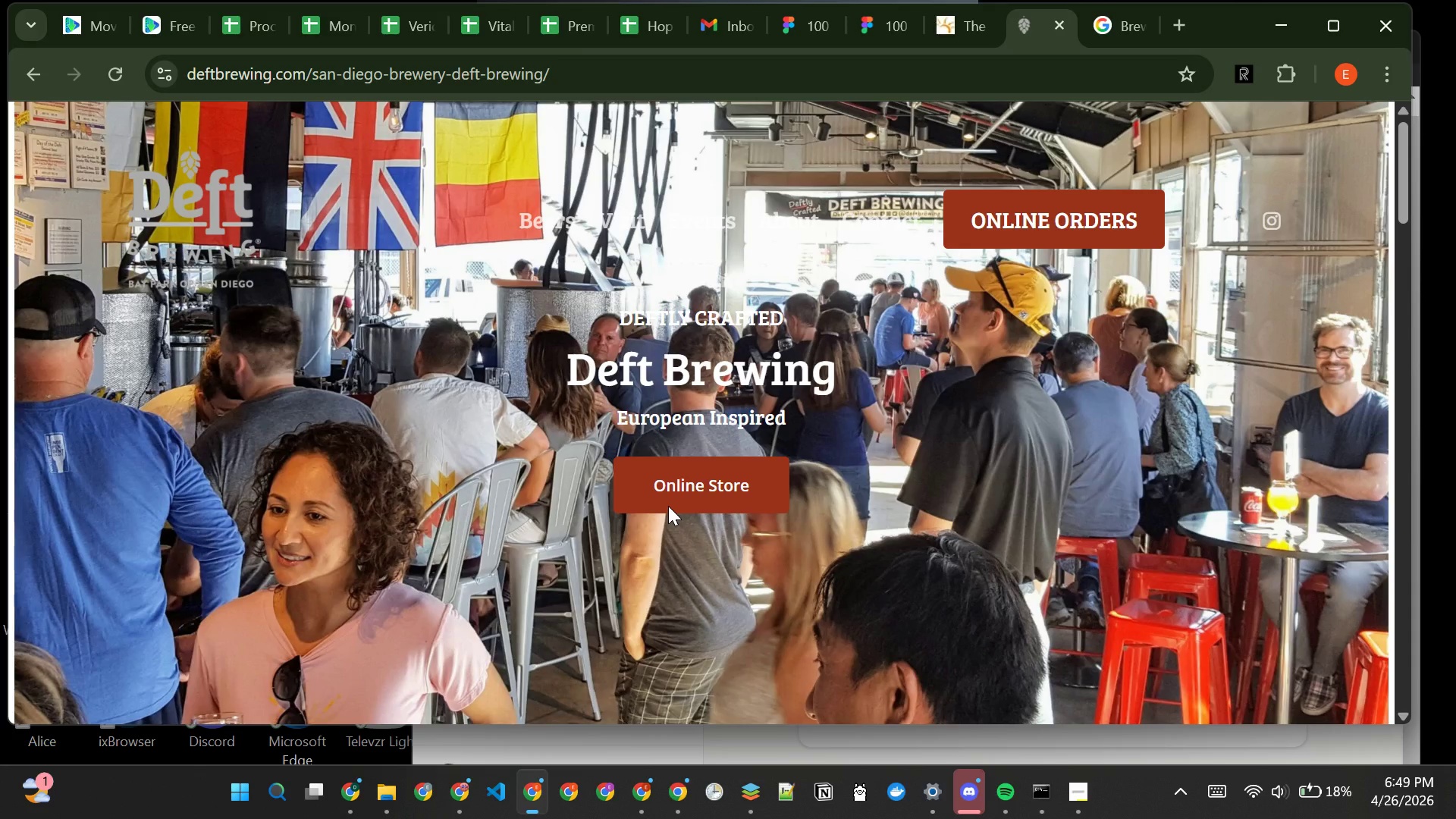 
wait(5.99)
 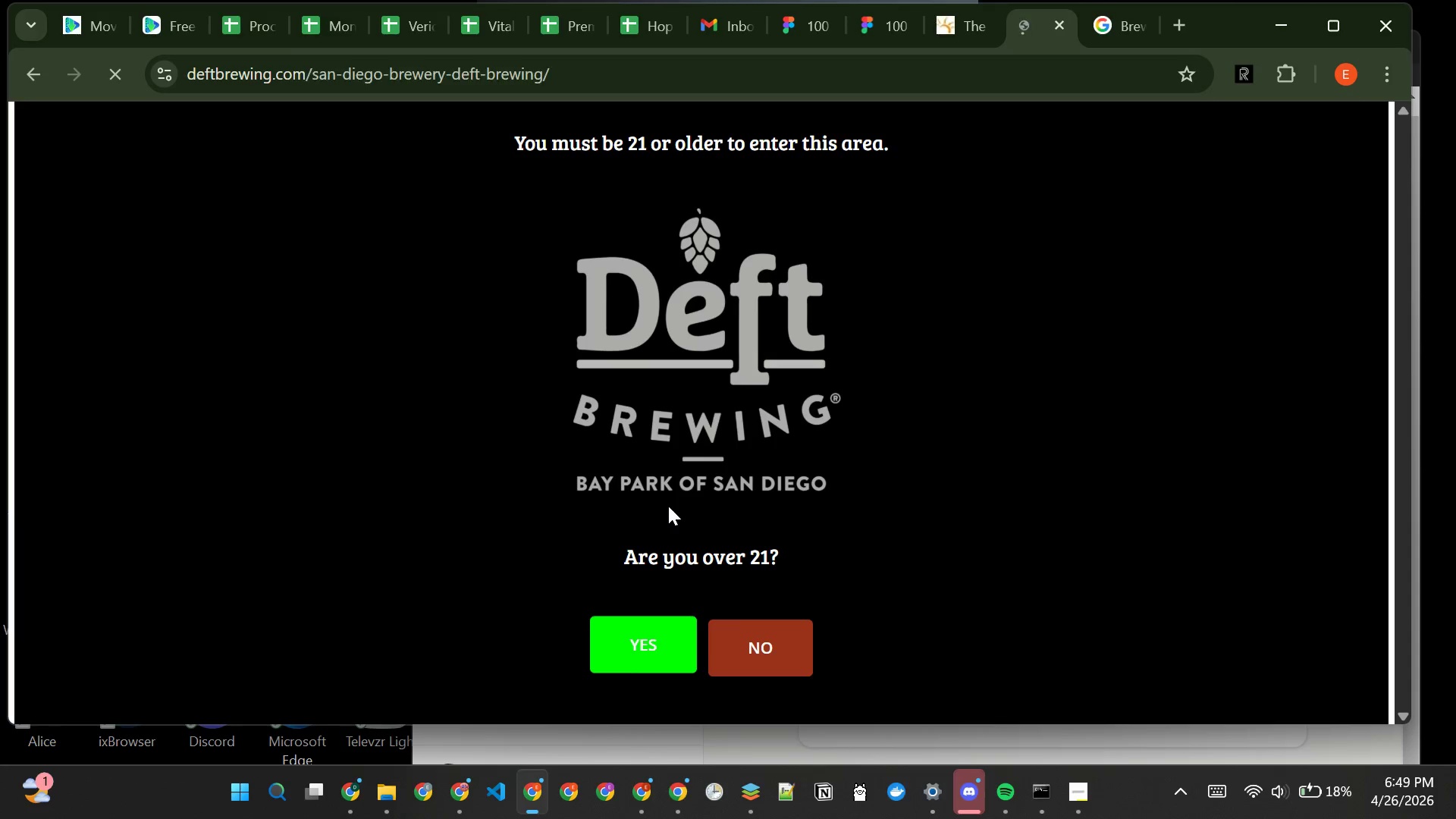 
mouse_move([571, 402])
 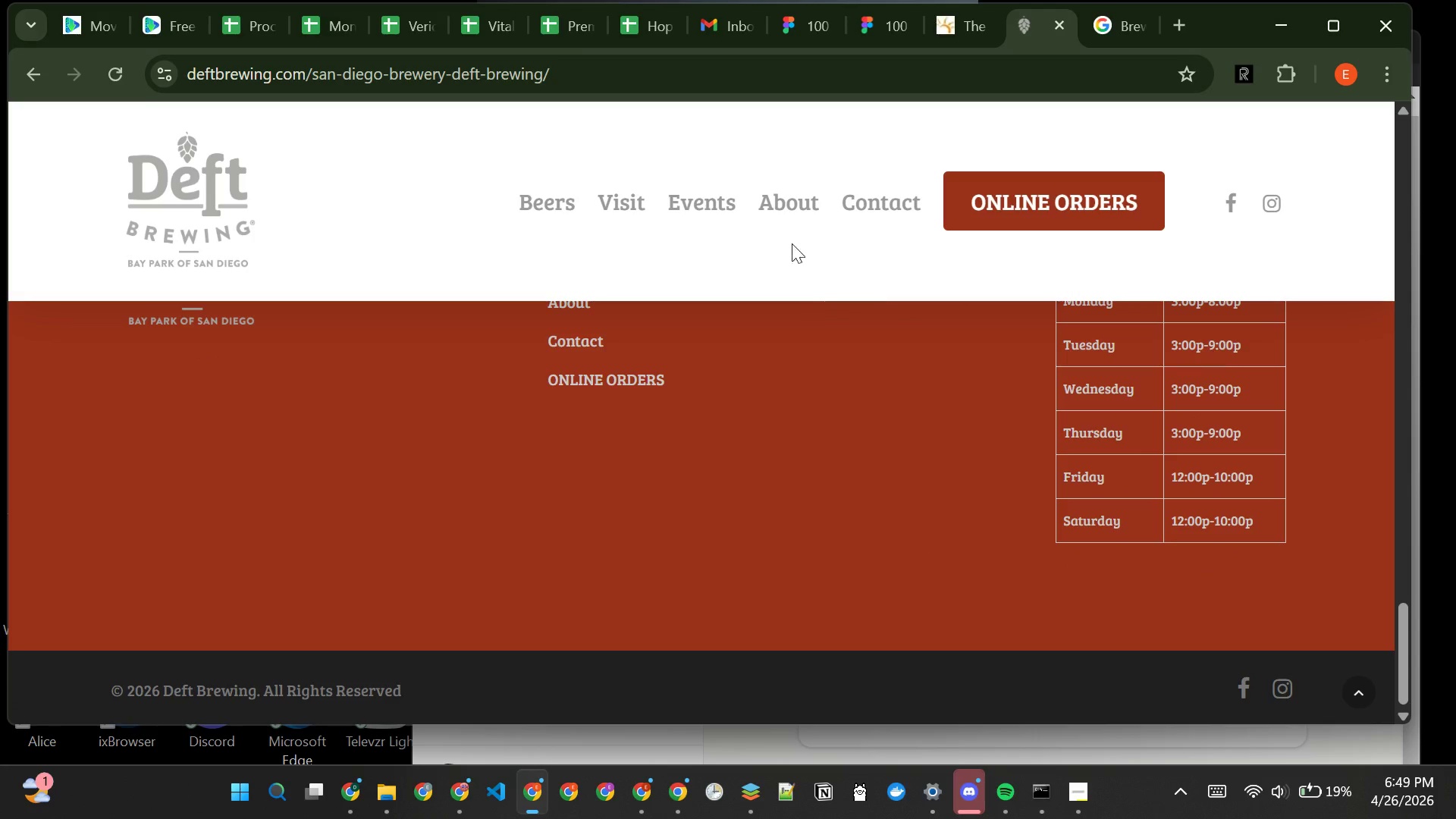 
wait(5.85)
 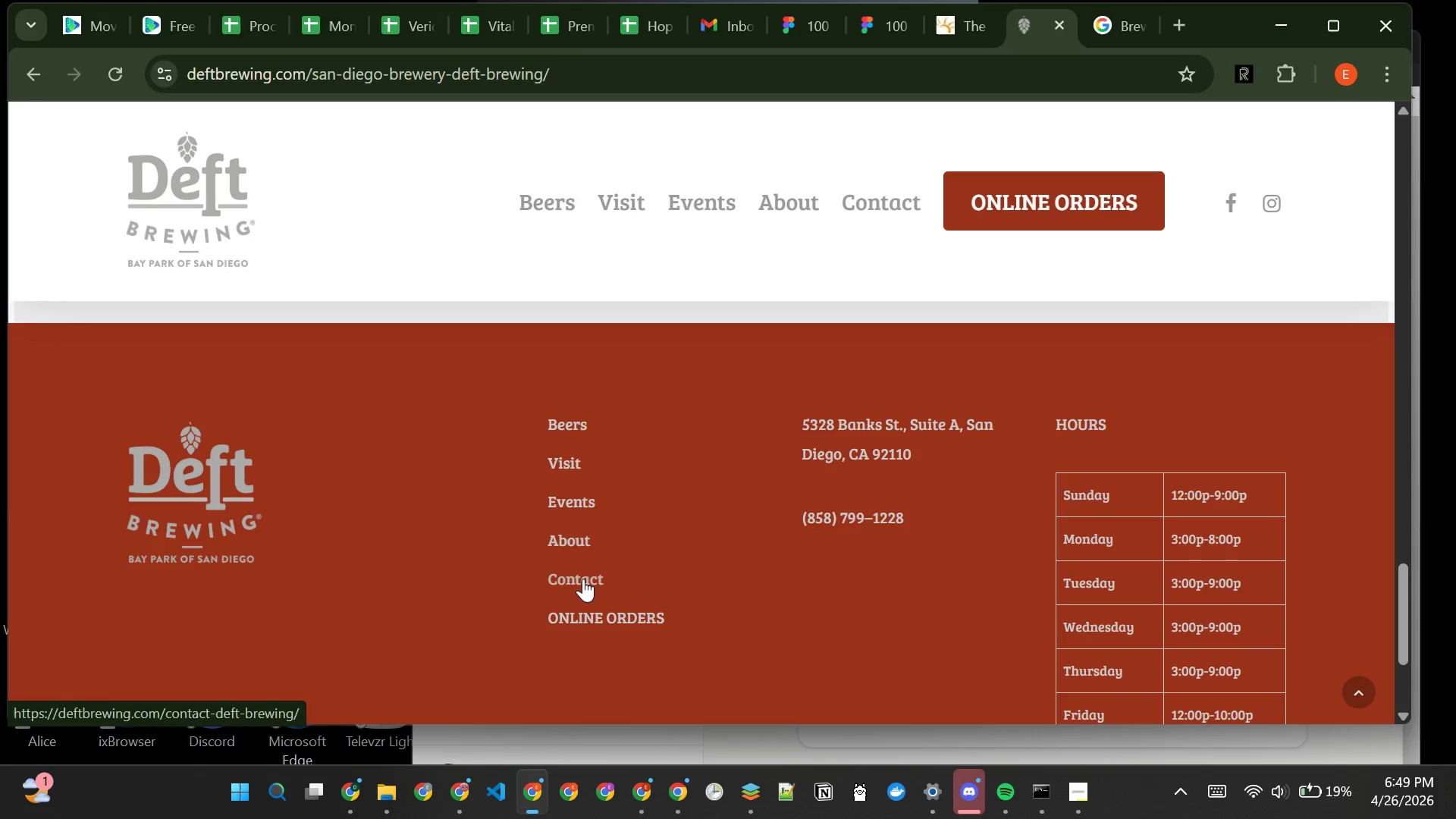 
left_click([773, 209])
 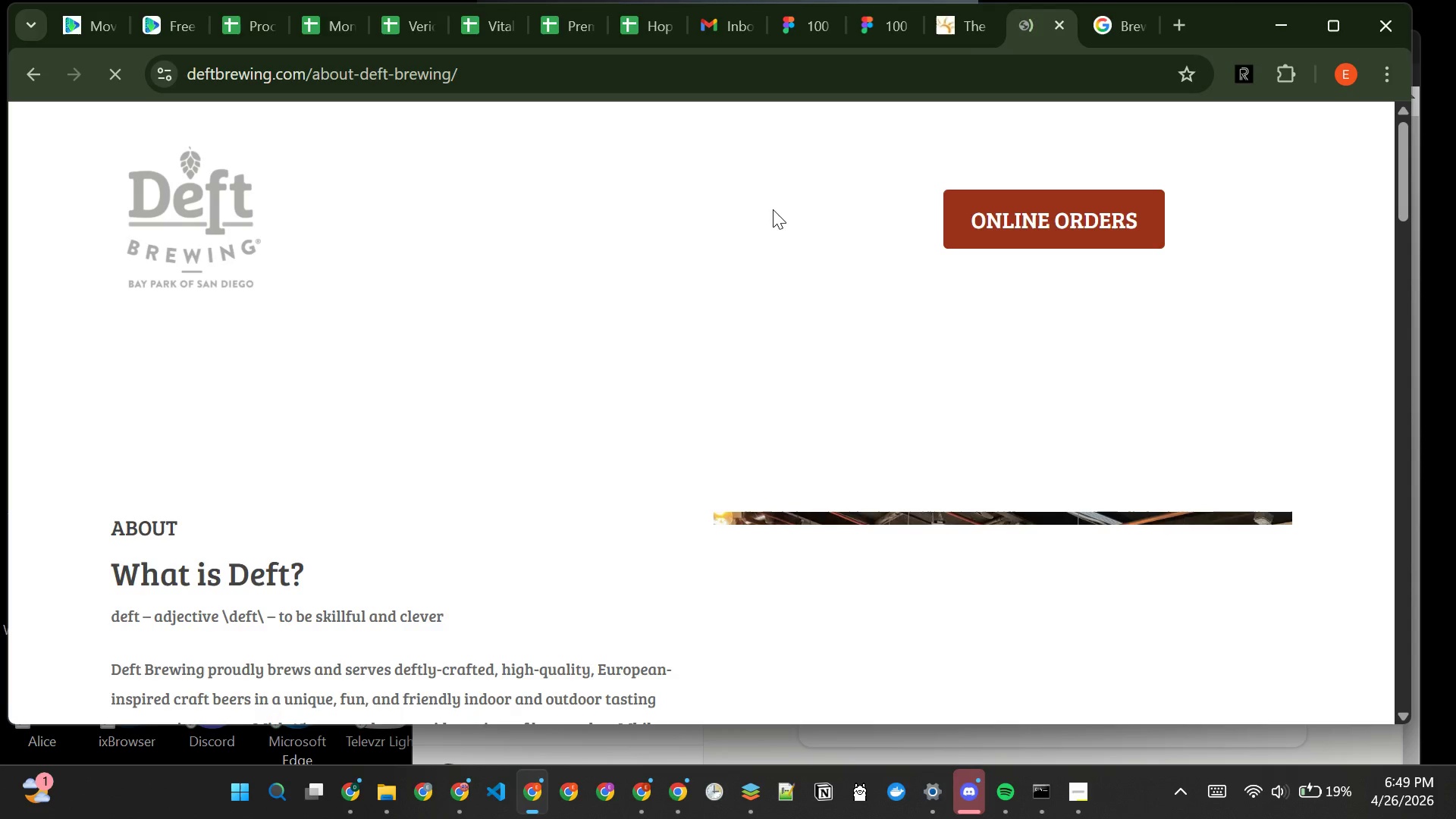 
mouse_move([668, 271])
 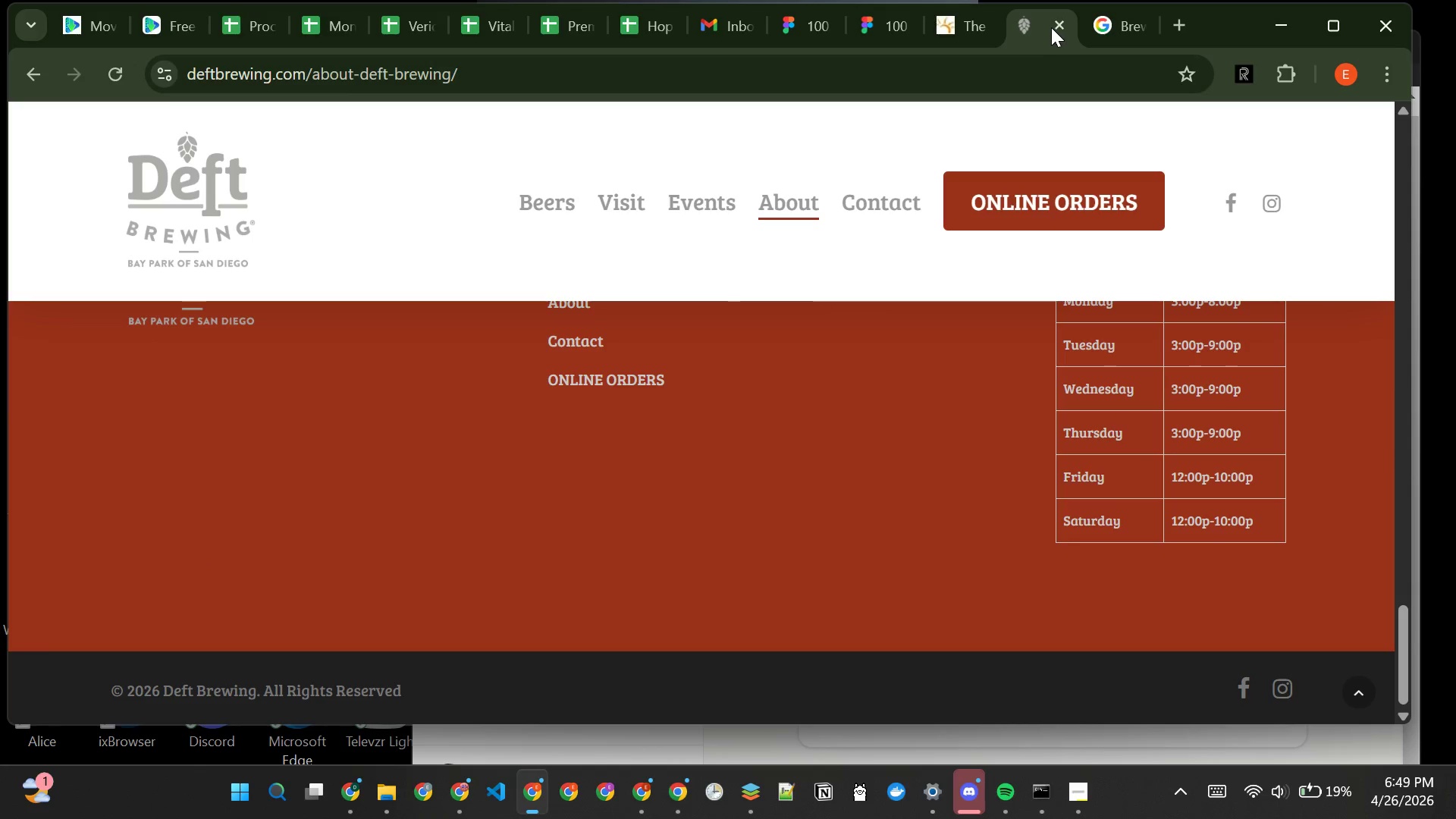 
left_click([1058, 24])
 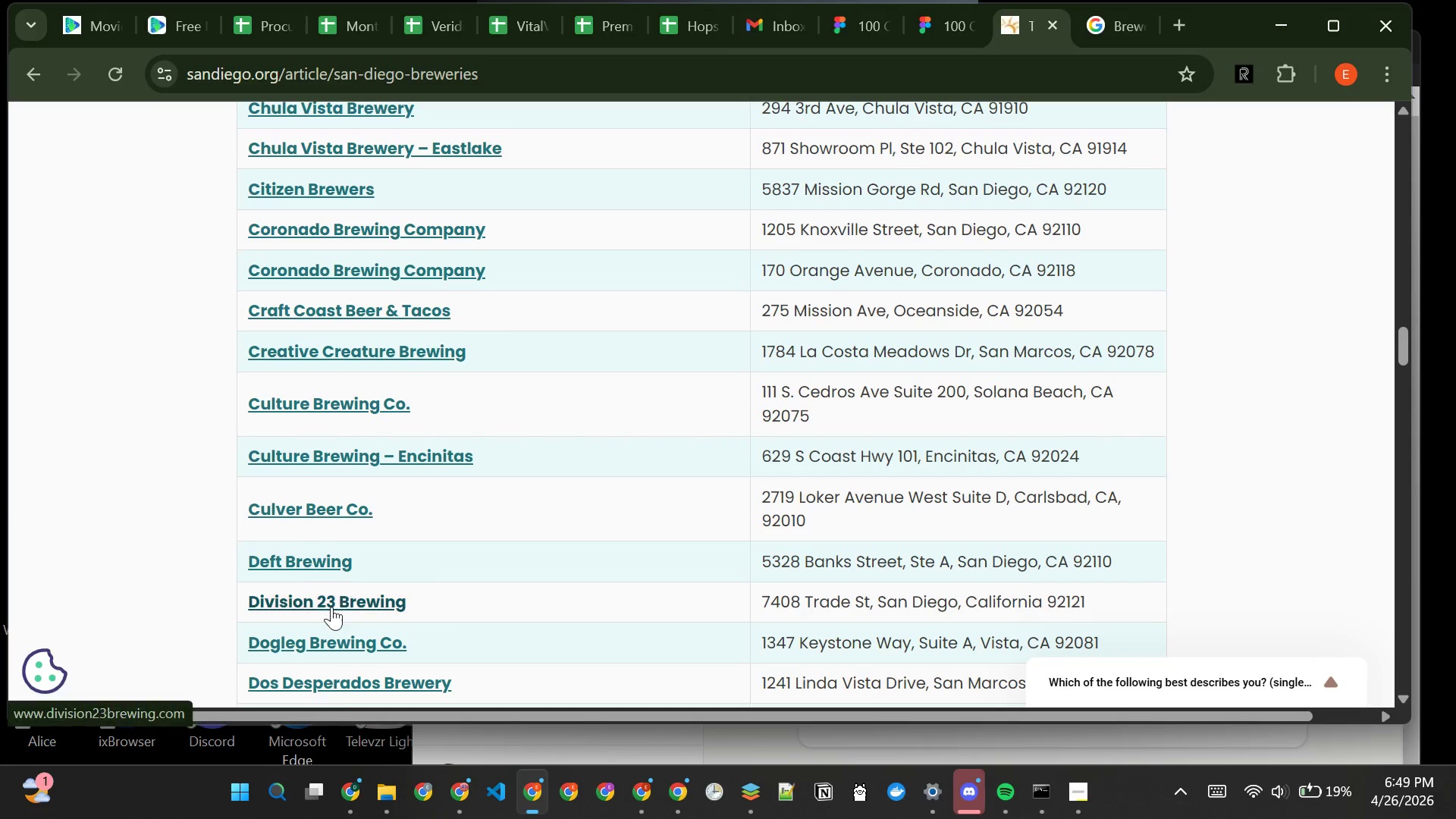 
left_click([308, 607])
 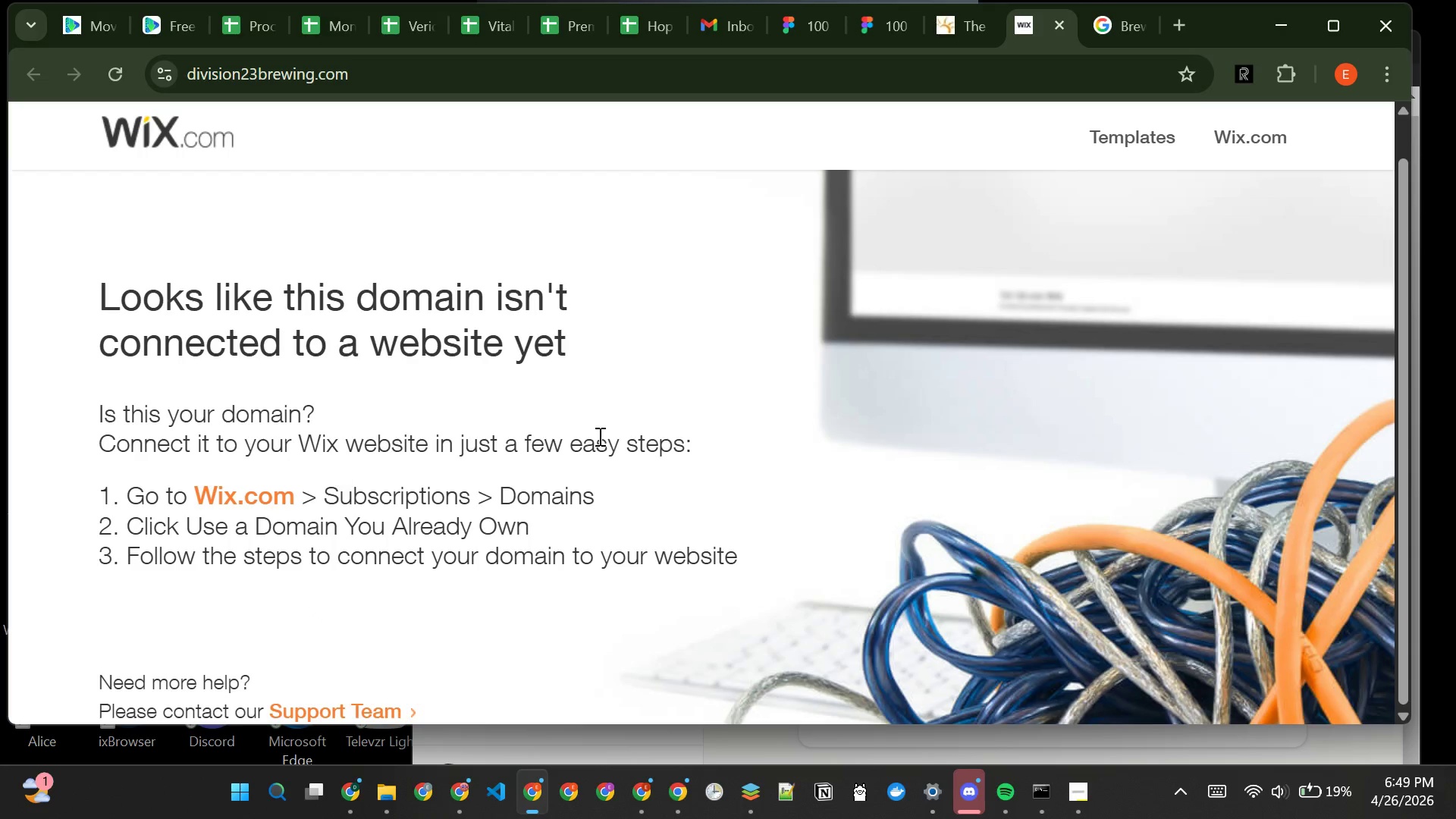 
wait(6.16)
 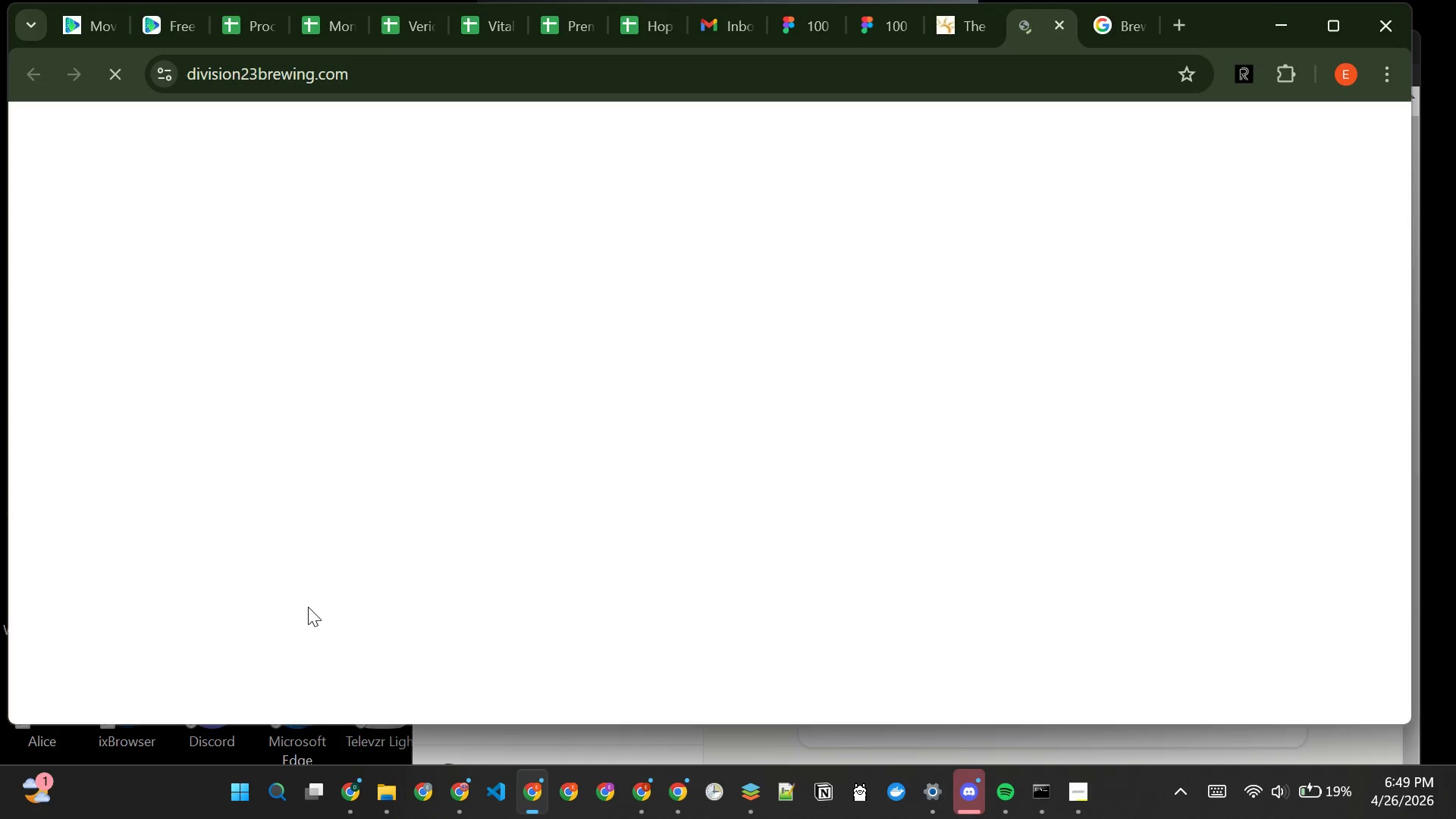 
key(Control+W)
 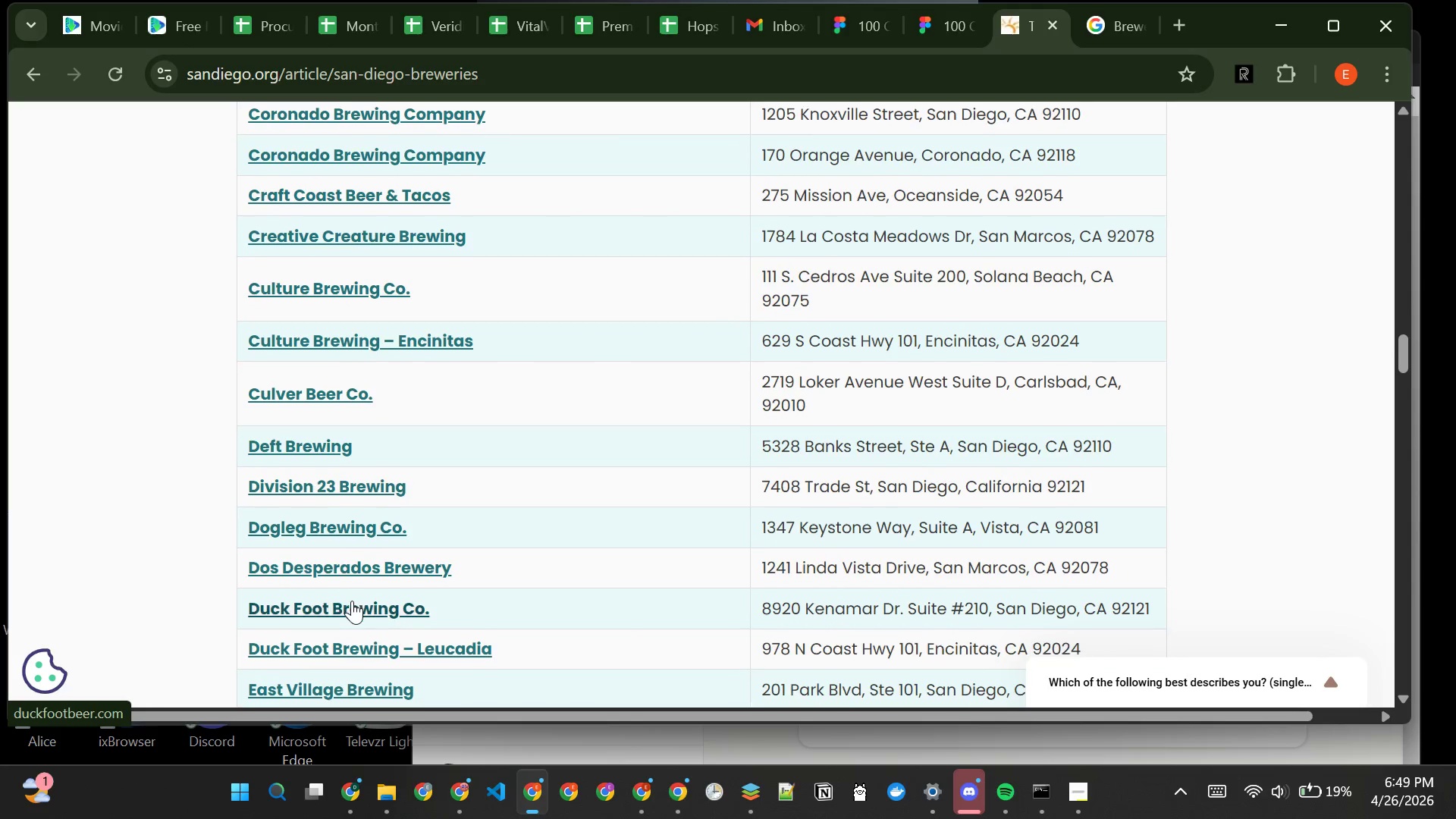 
left_click([300, 519])
 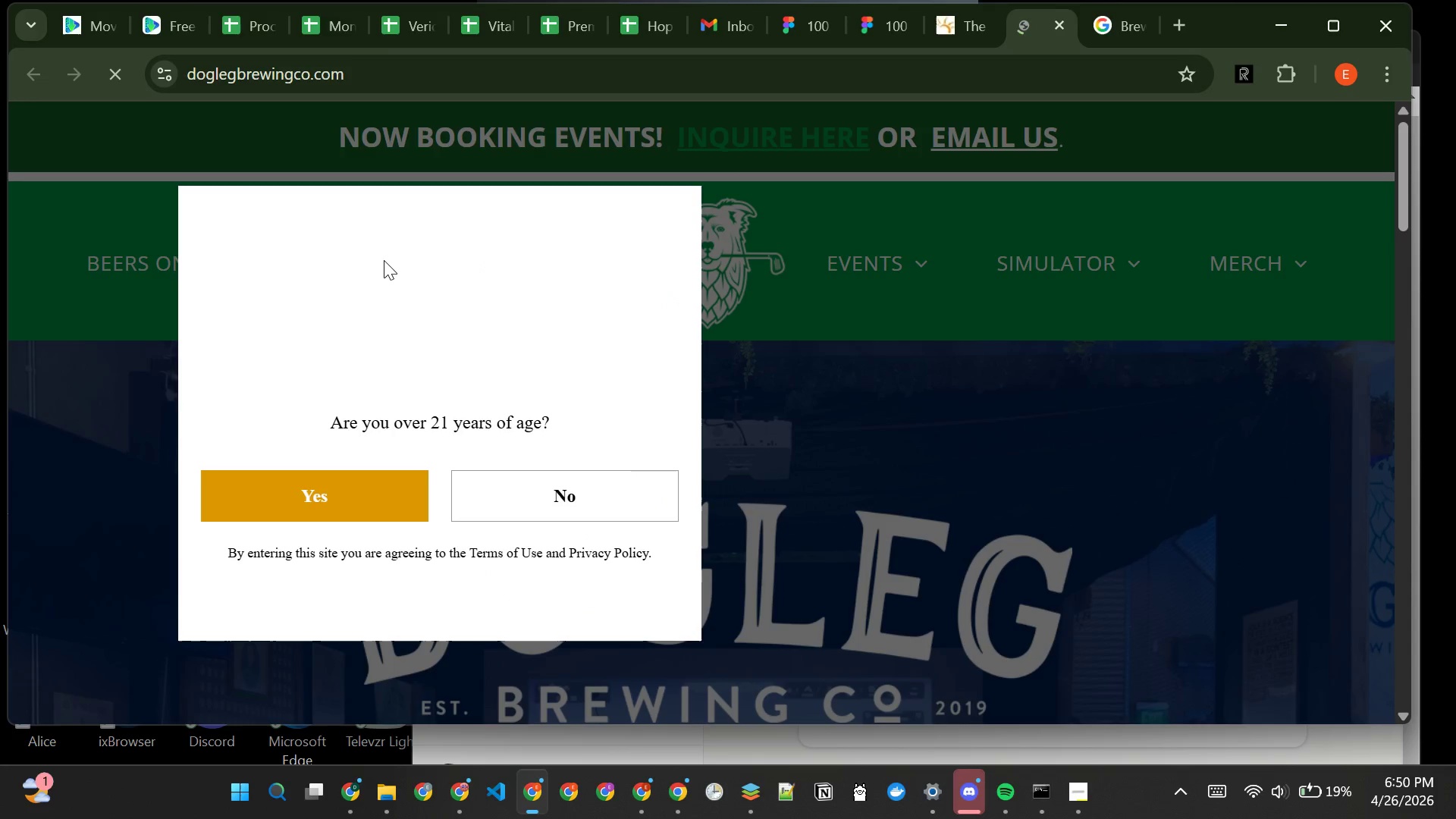 
wait(5.64)
 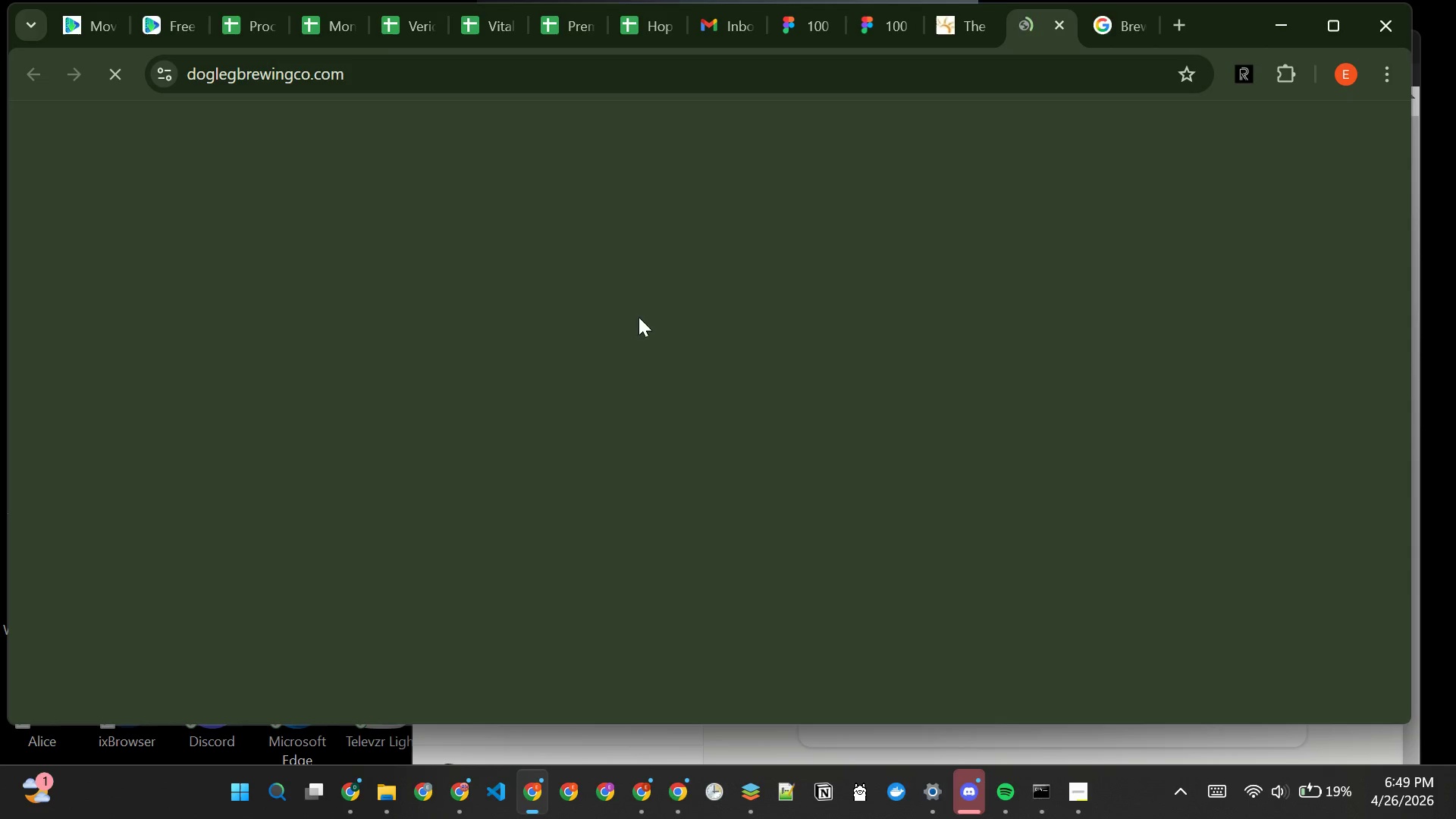 
double_click([374, 494])
 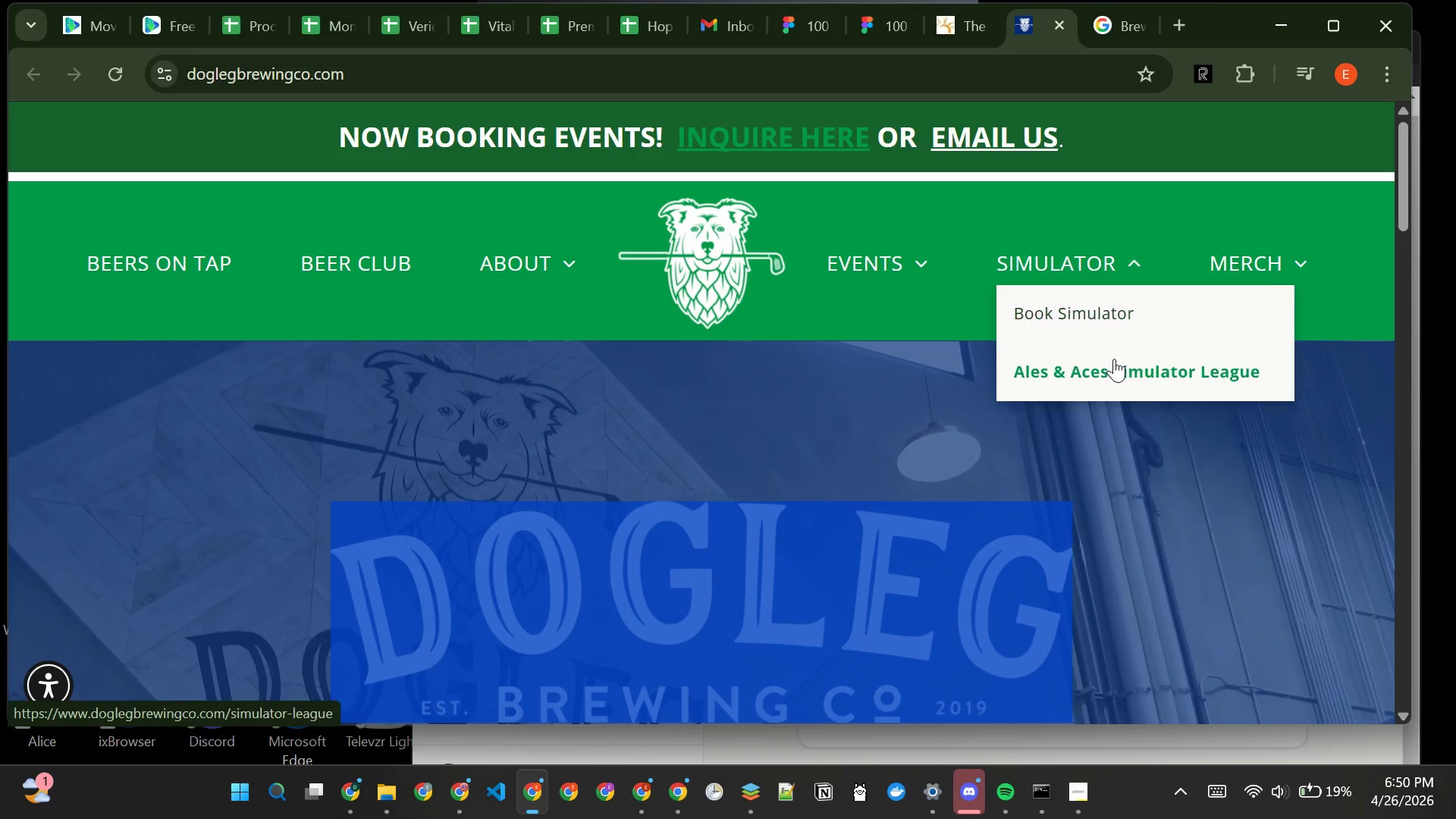 
wait(10.94)
 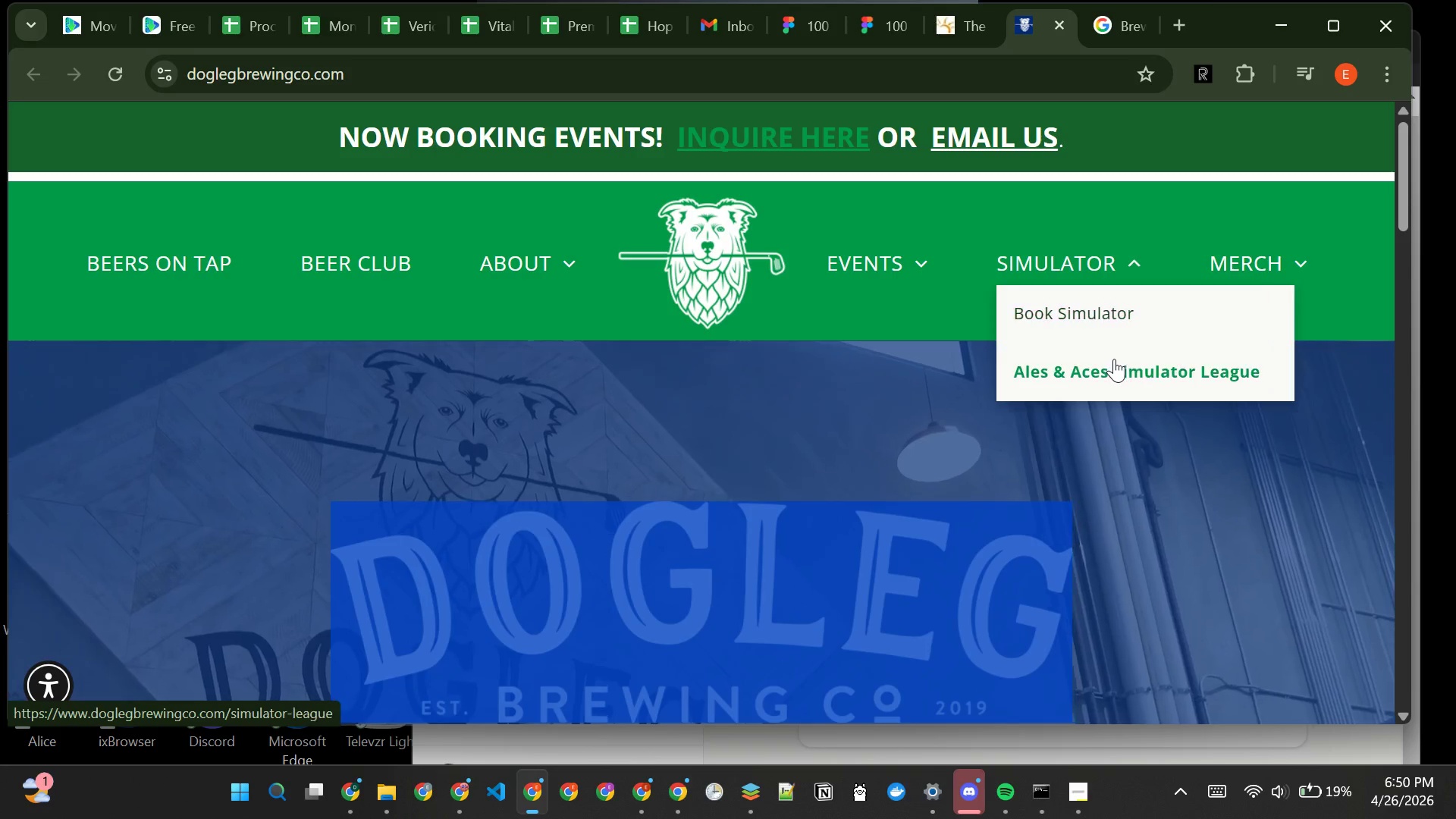 
left_click([535, 504])
 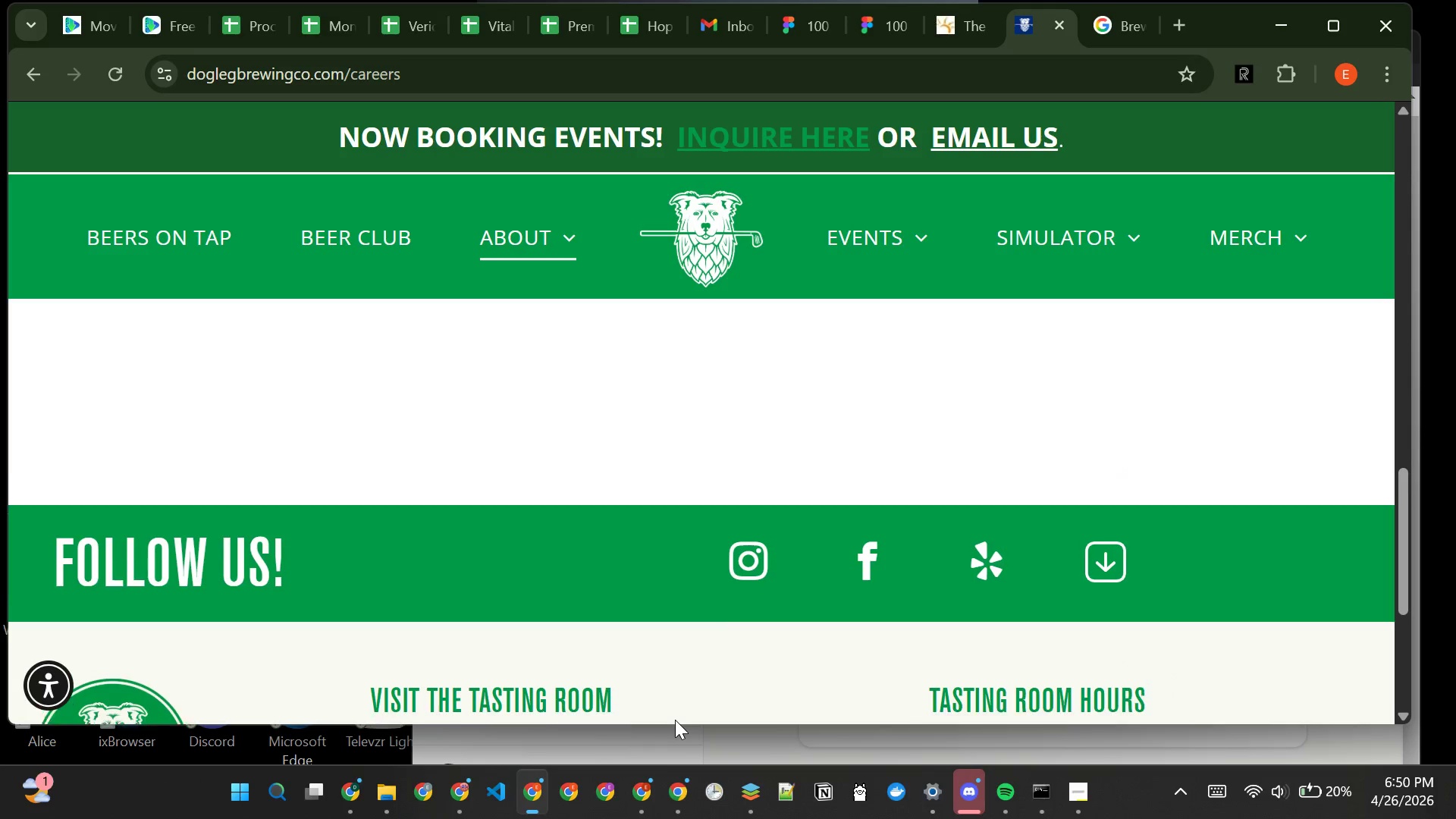 
wait(13.72)
 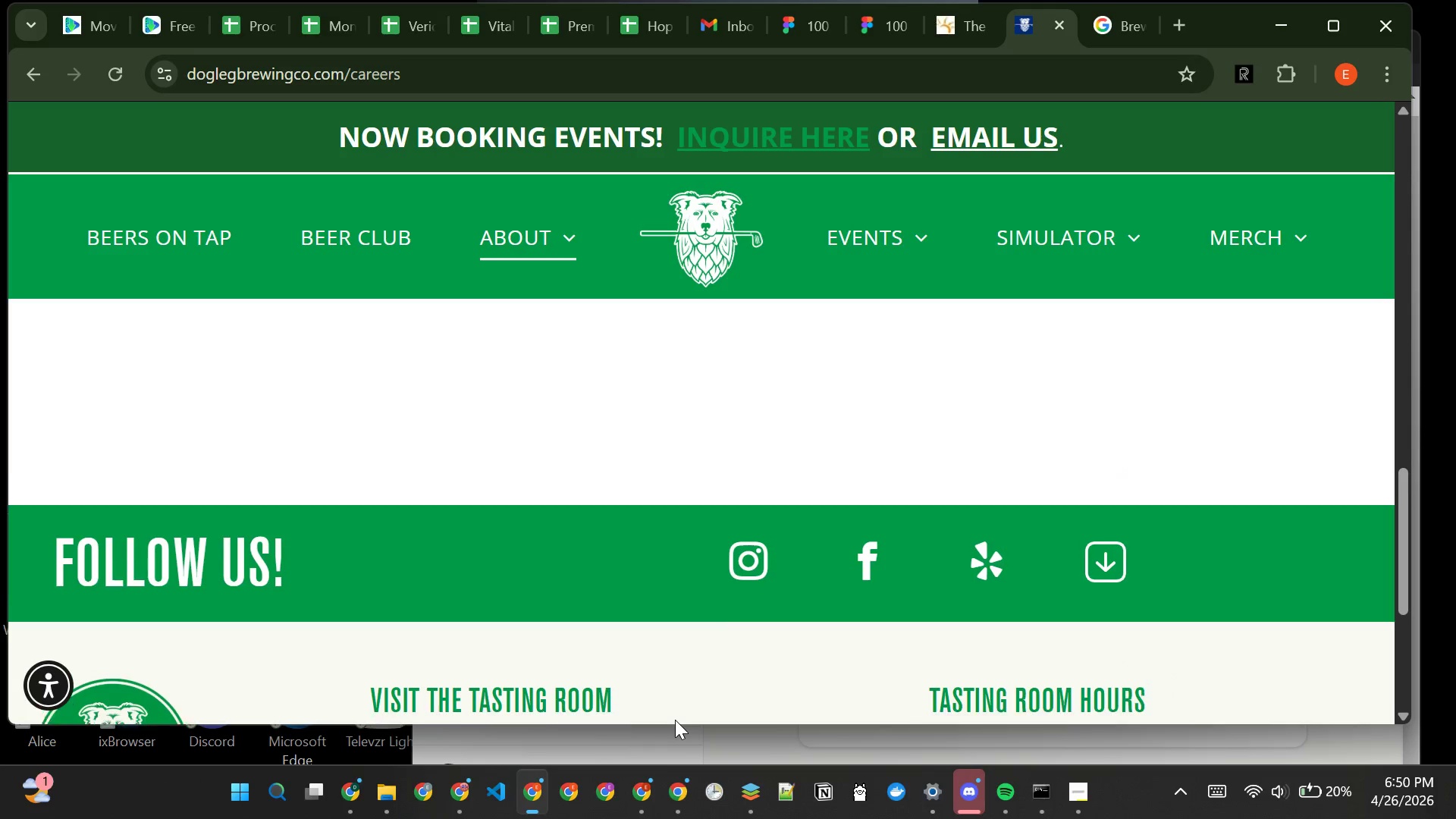 
left_click([1307, 515])
 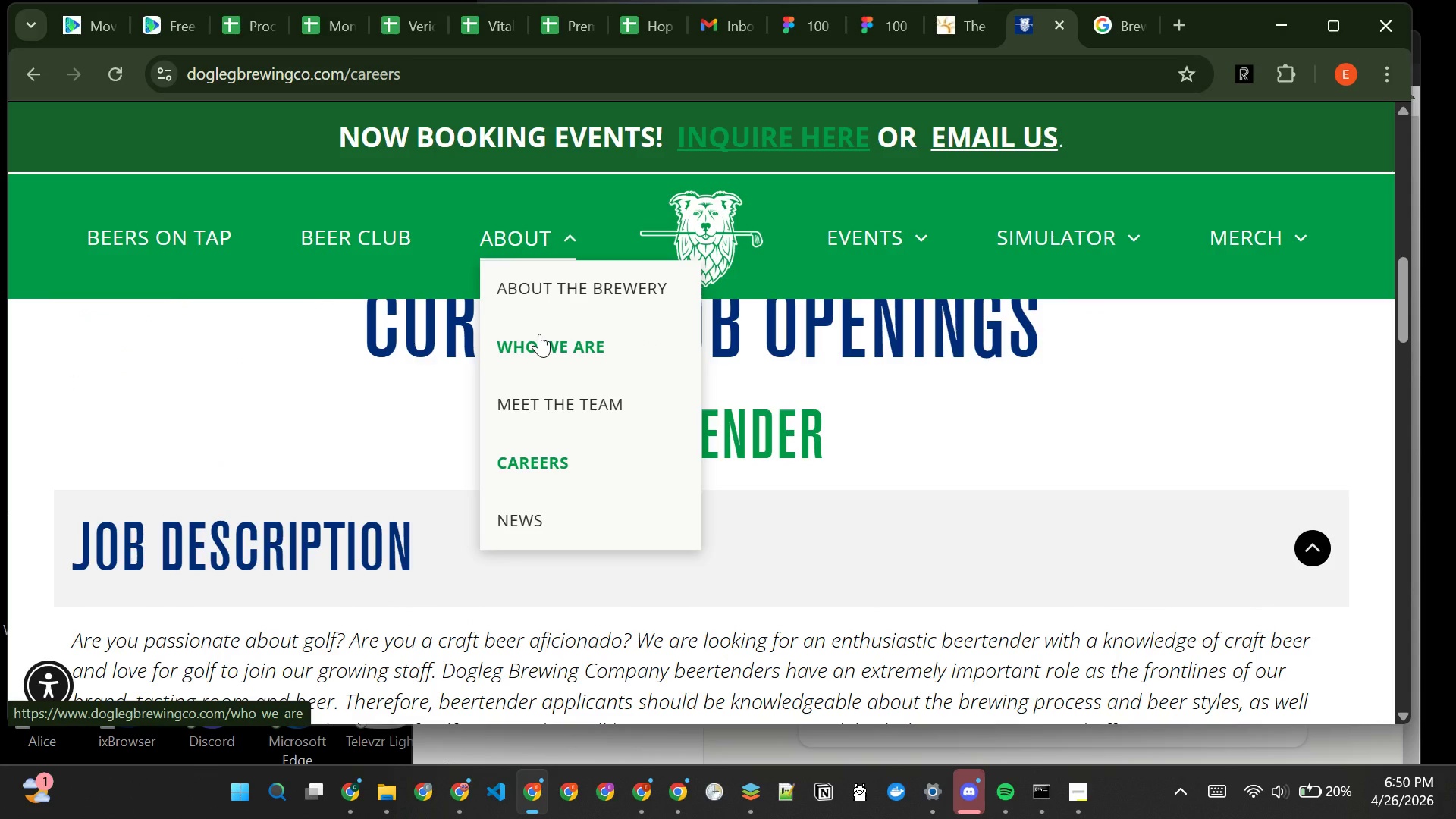 
wait(34.36)
 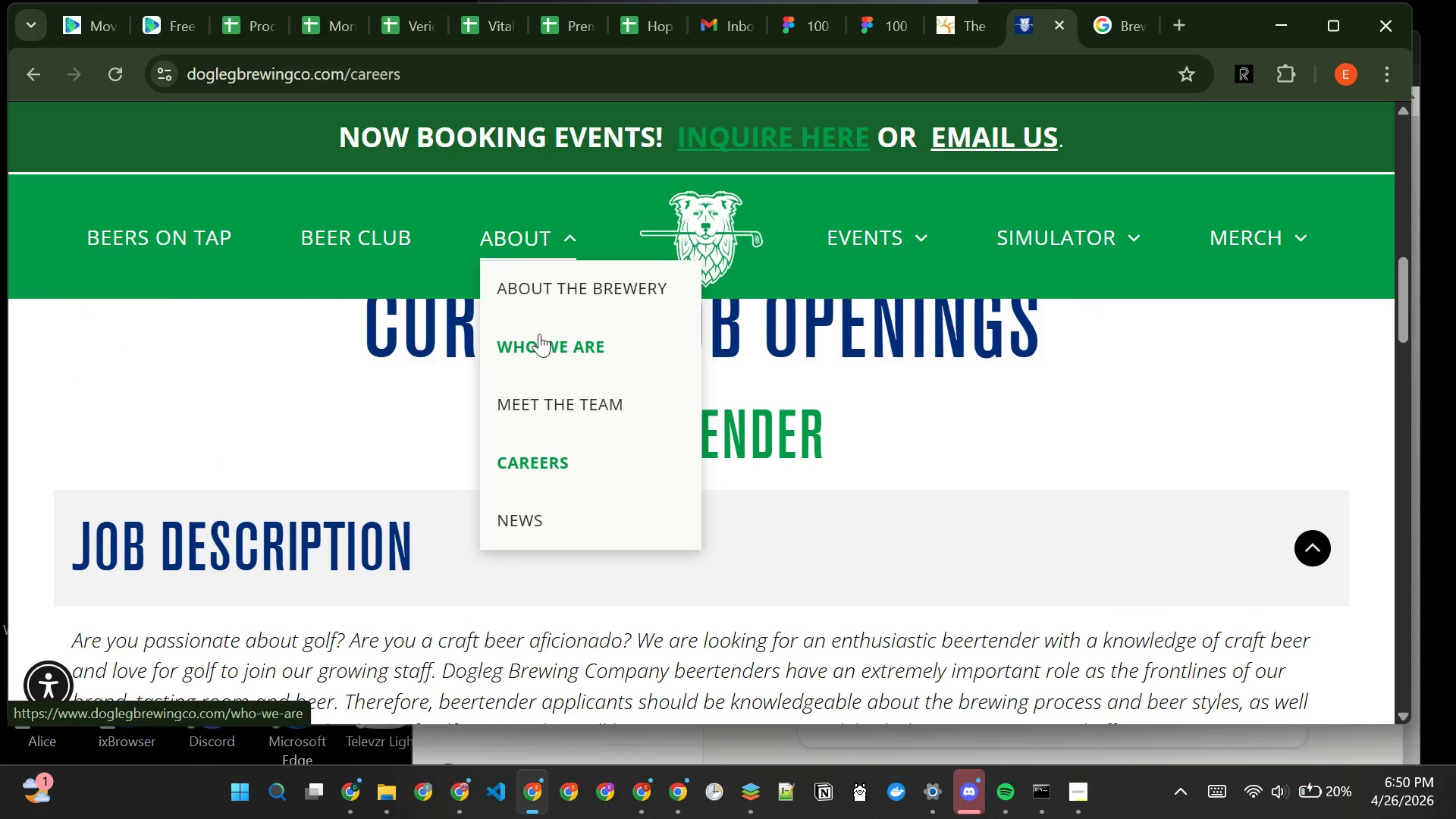 
left_click([543, 340])
 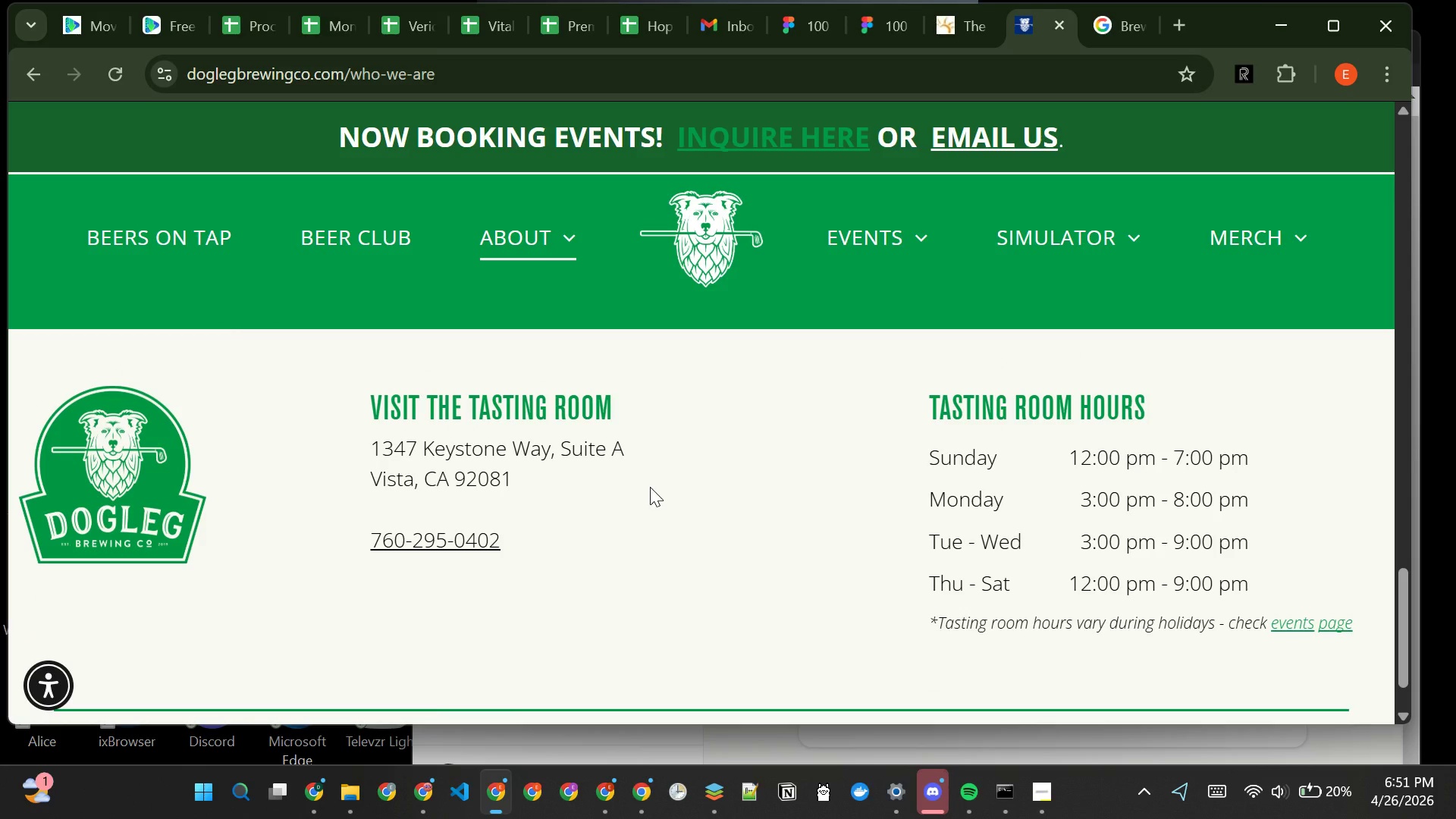 
wait(17.31)
 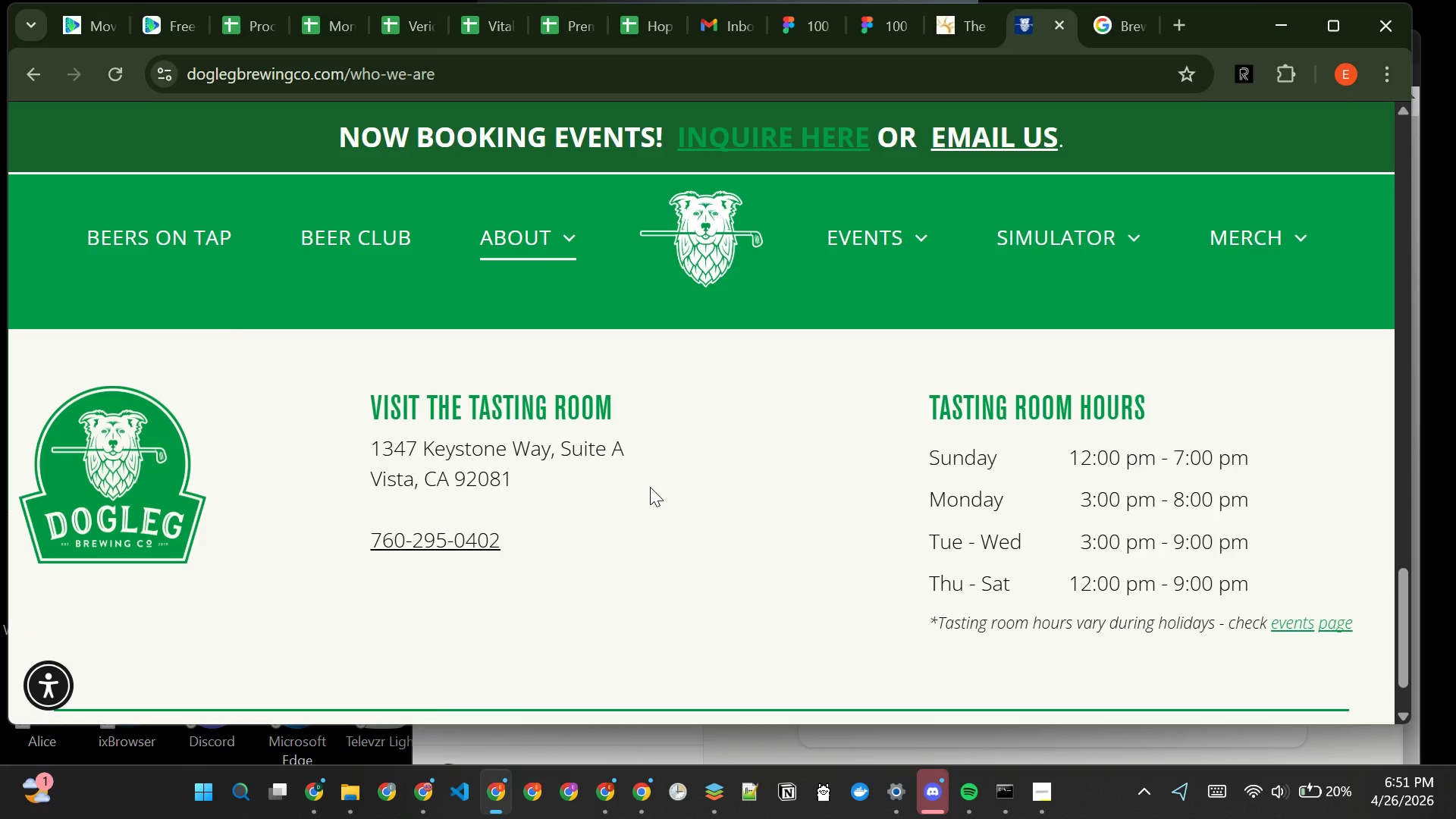 
left_click([576, 285])
 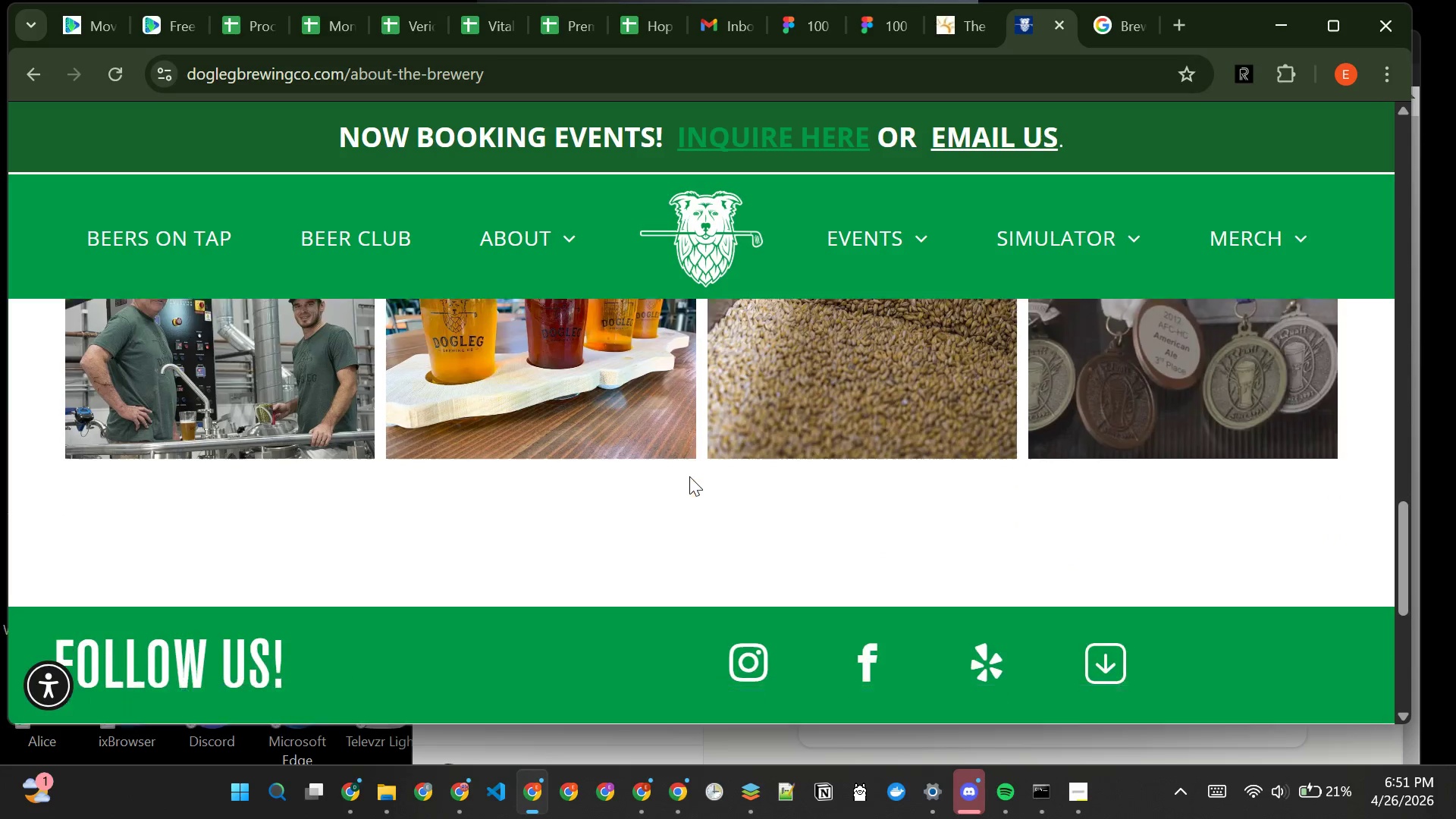 
wait(11.09)
 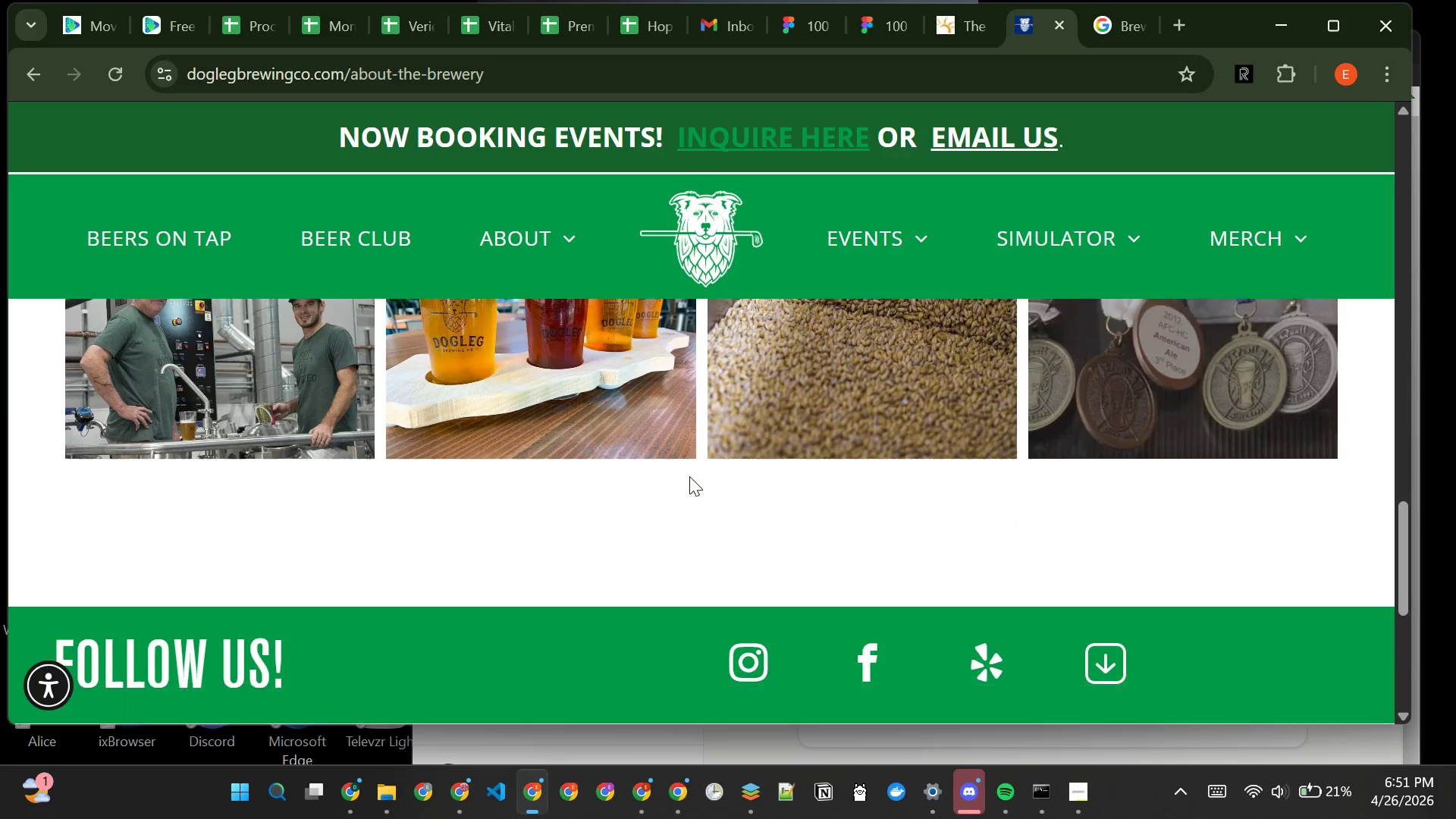 
left_click([1062, 19])
 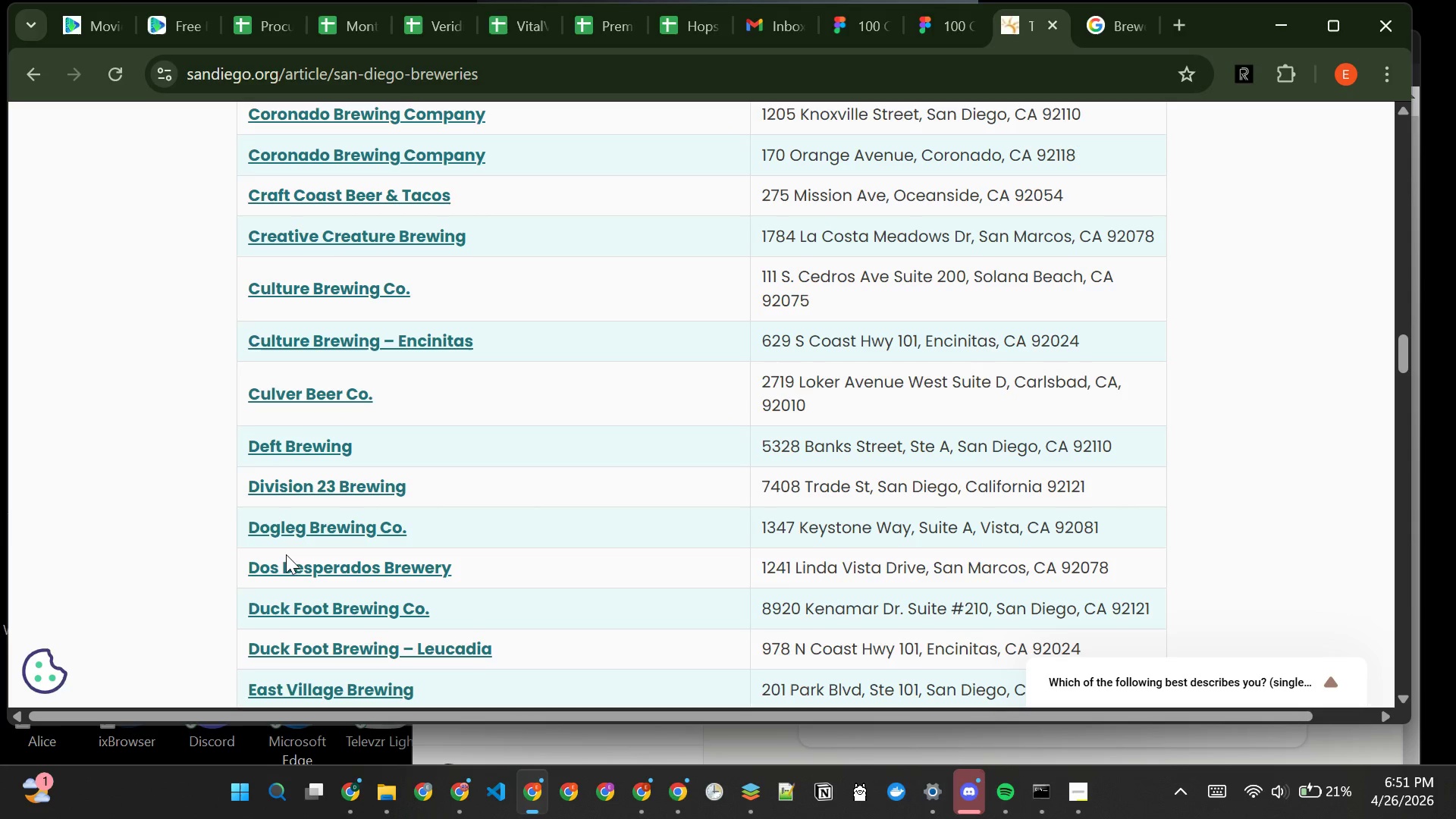 
left_click([285, 561])
 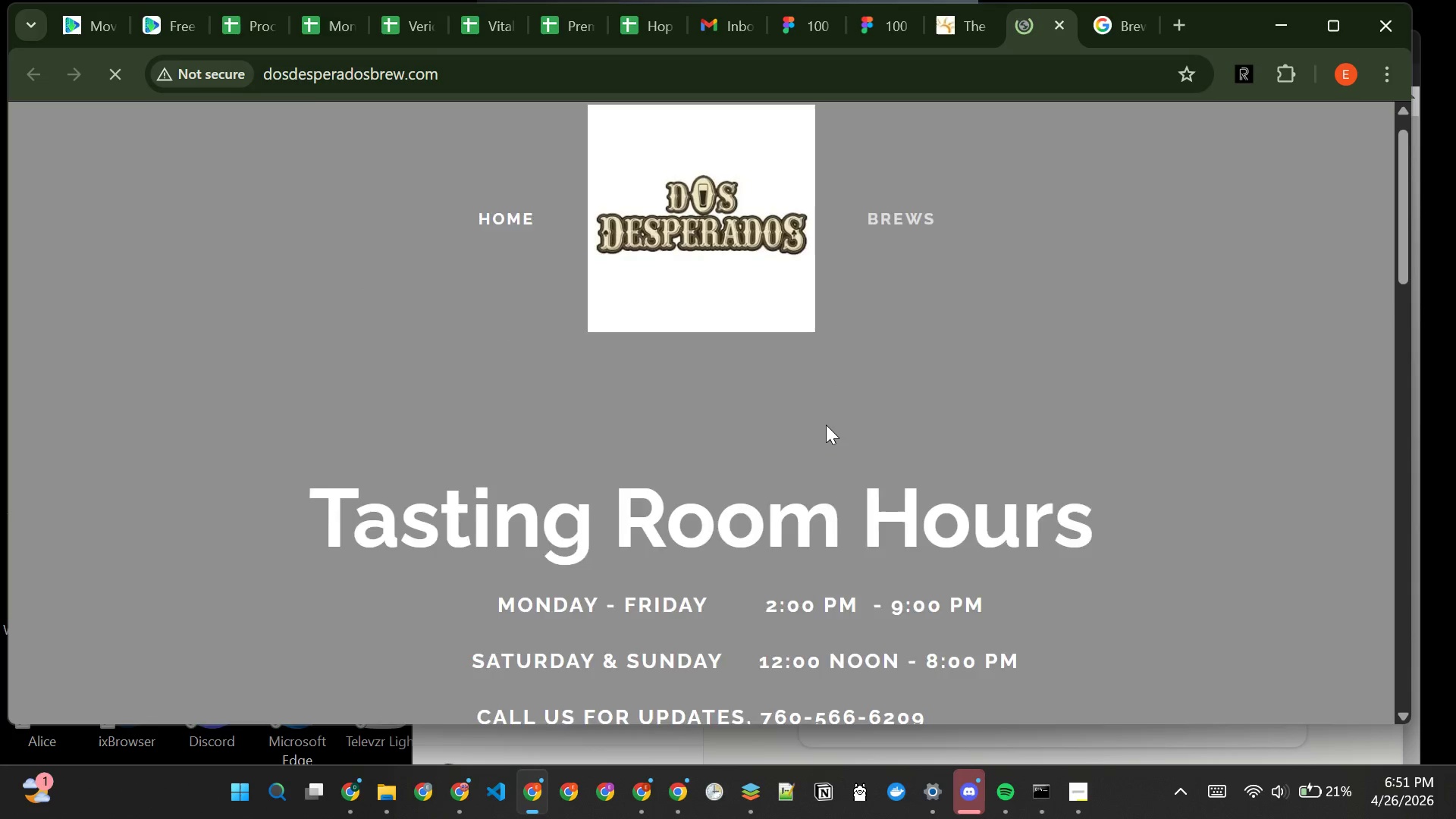 
wait(6.7)
 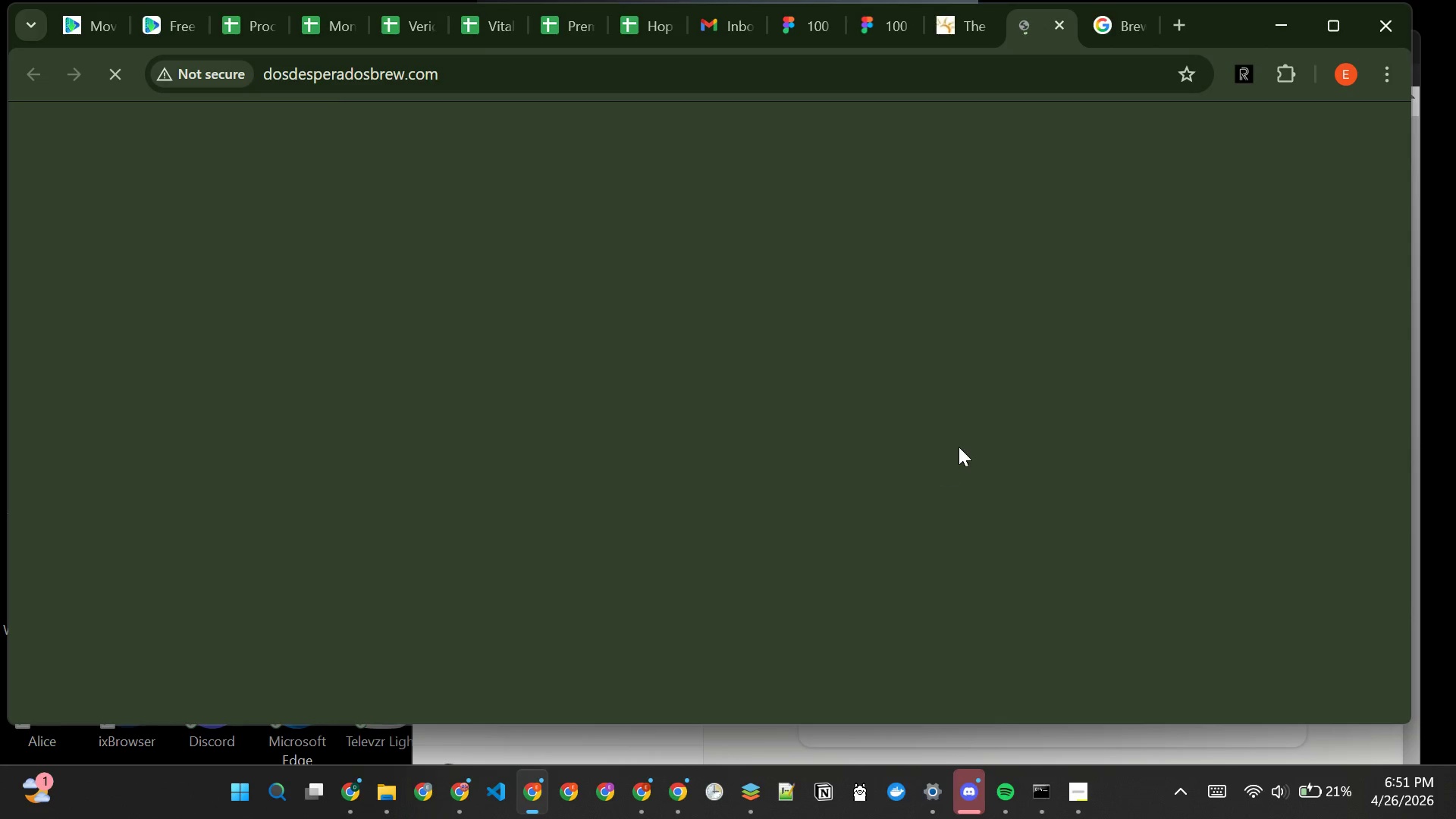 
left_click([531, 244])
 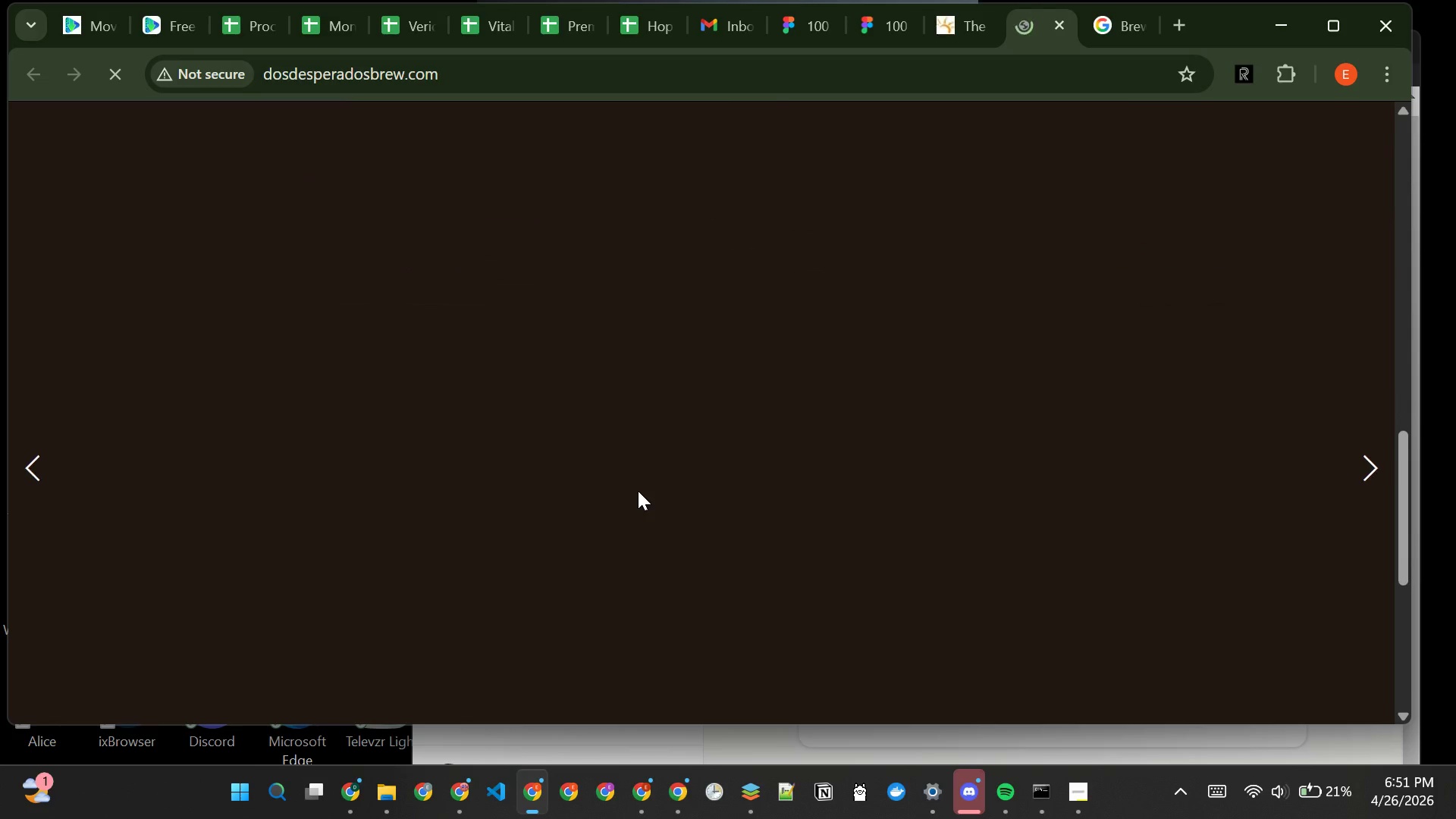 
wait(12.47)
 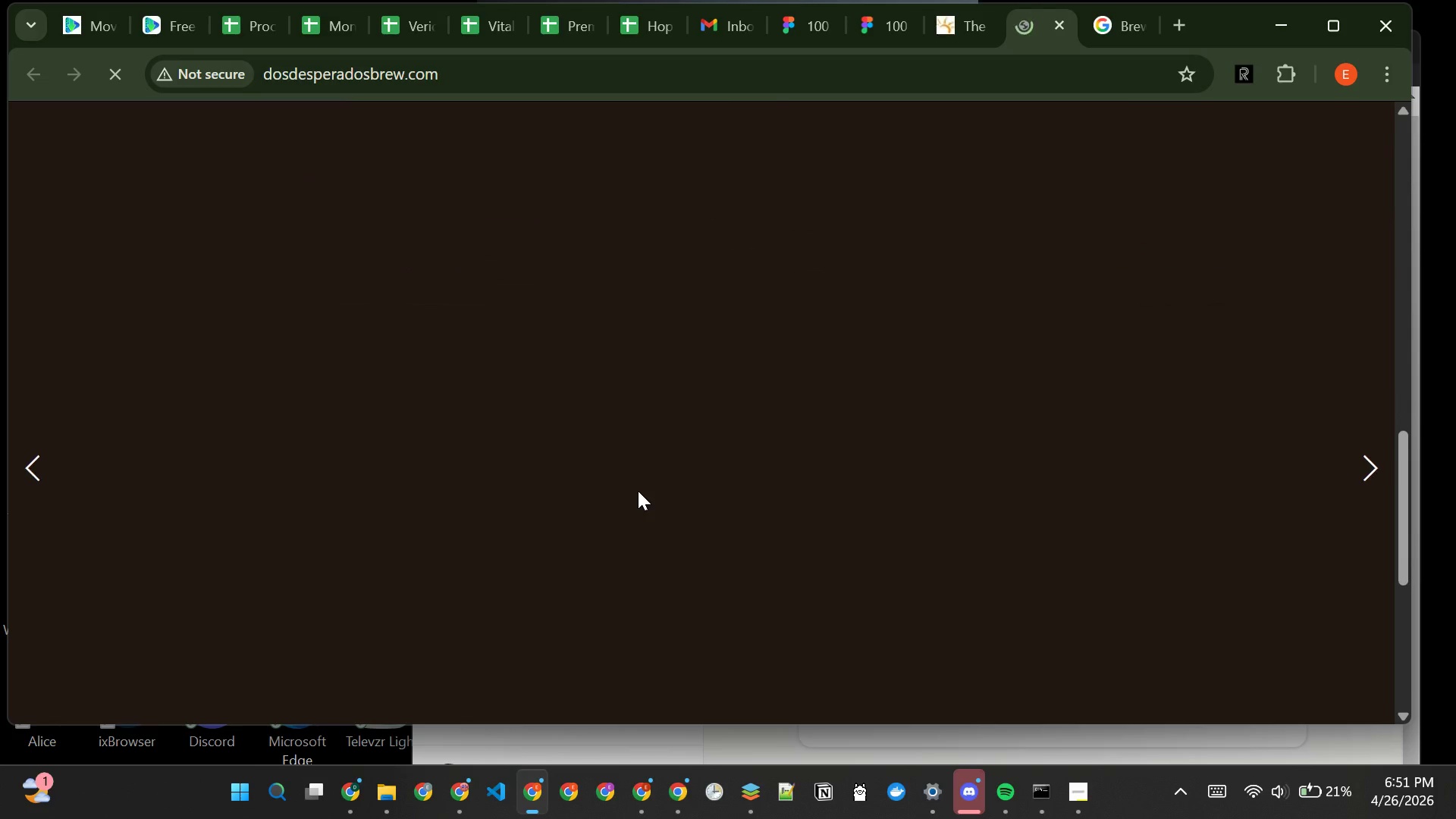 
left_click([1366, 345])
 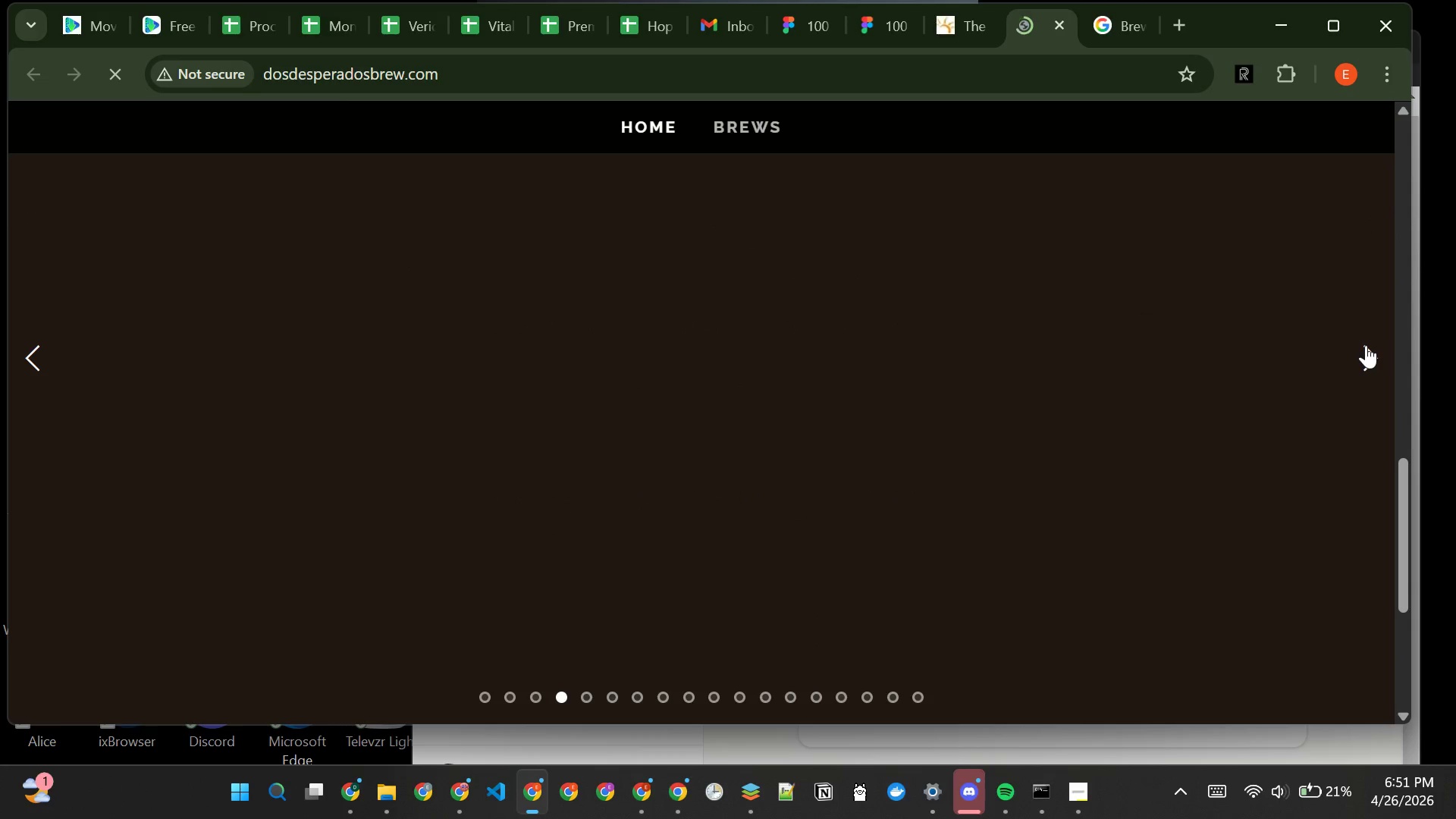 
left_click([1366, 345])
 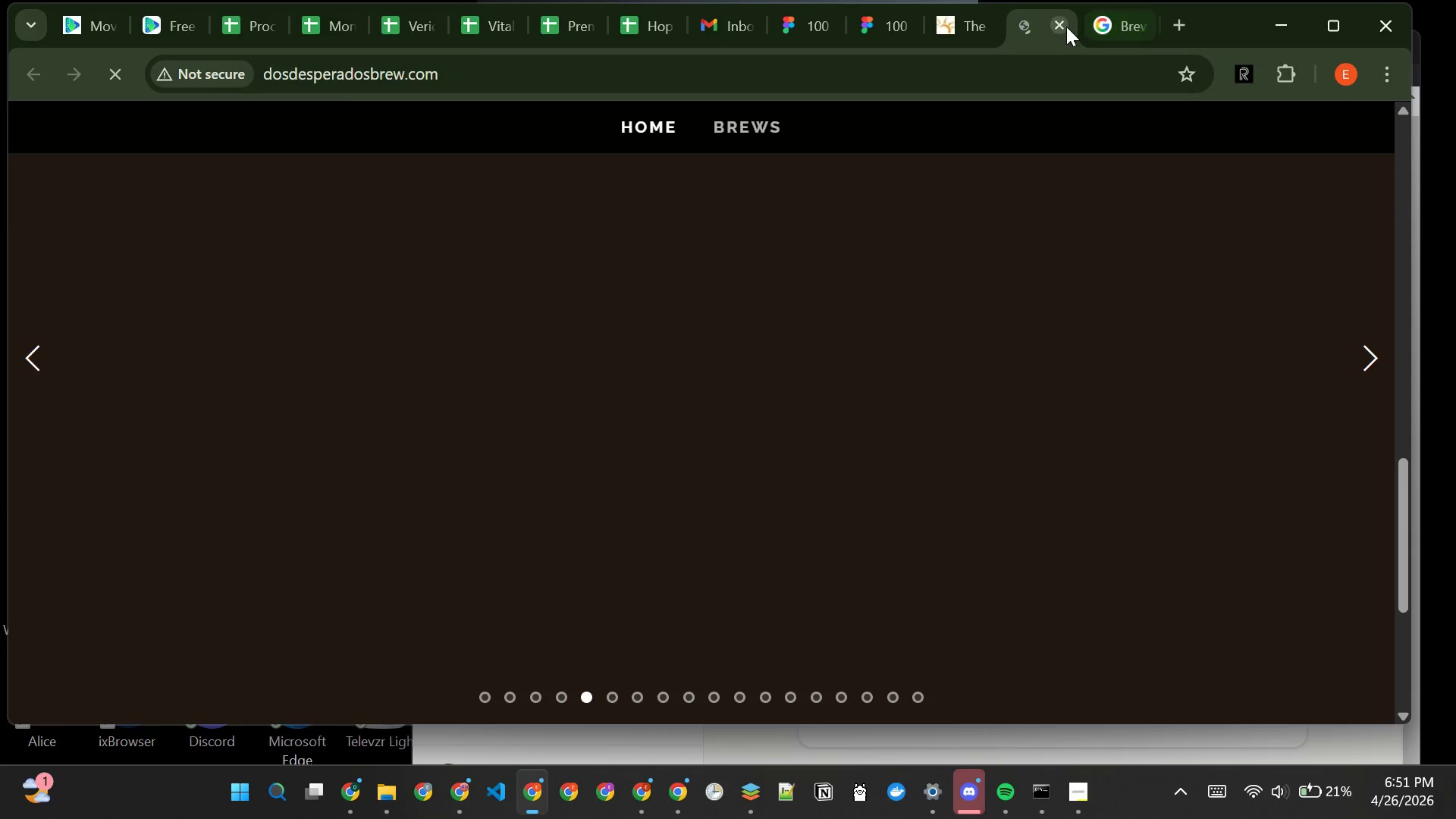 
left_click([1064, 22])
 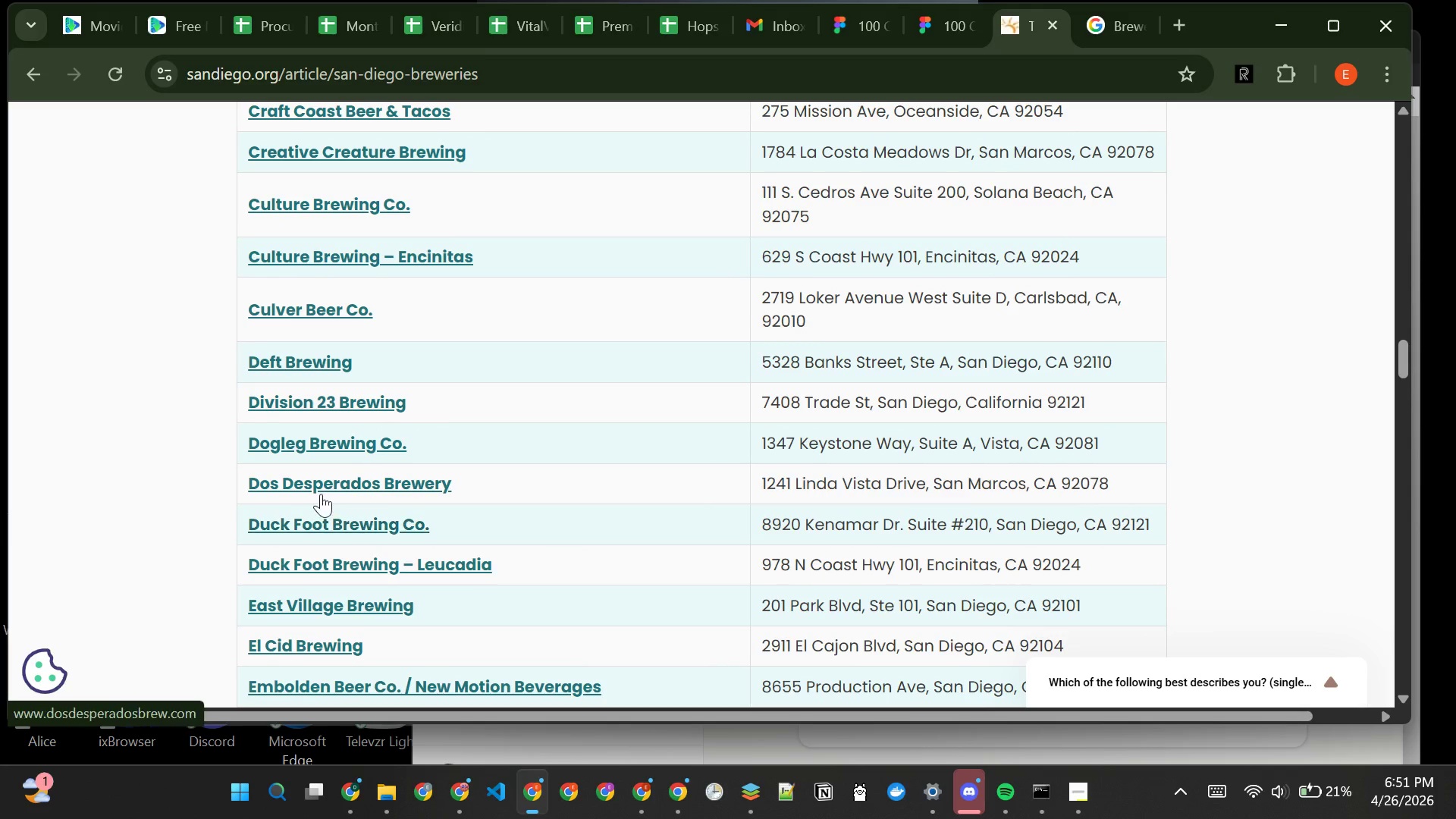 
left_click([313, 527])
 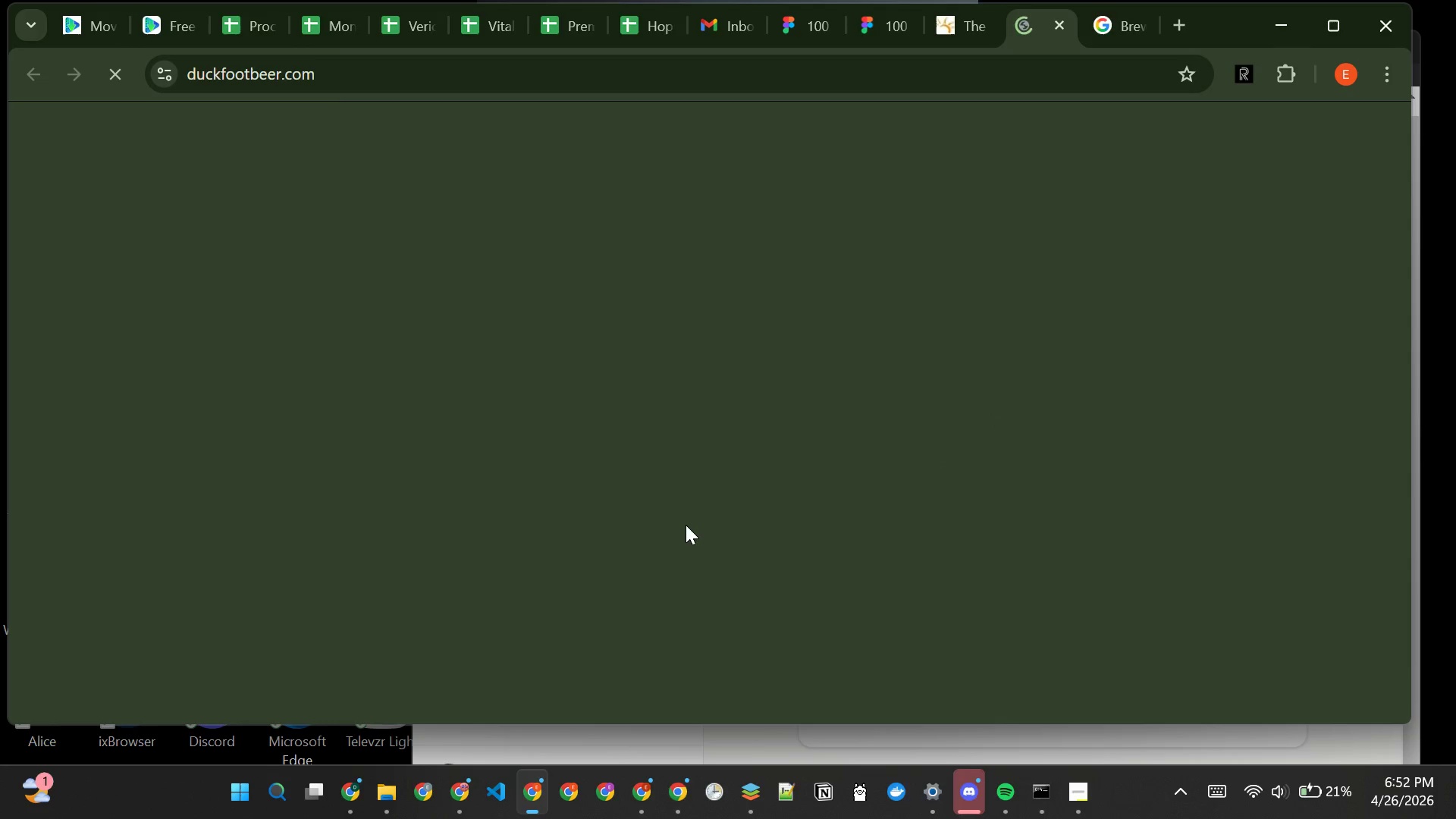 
wait(12.64)
 